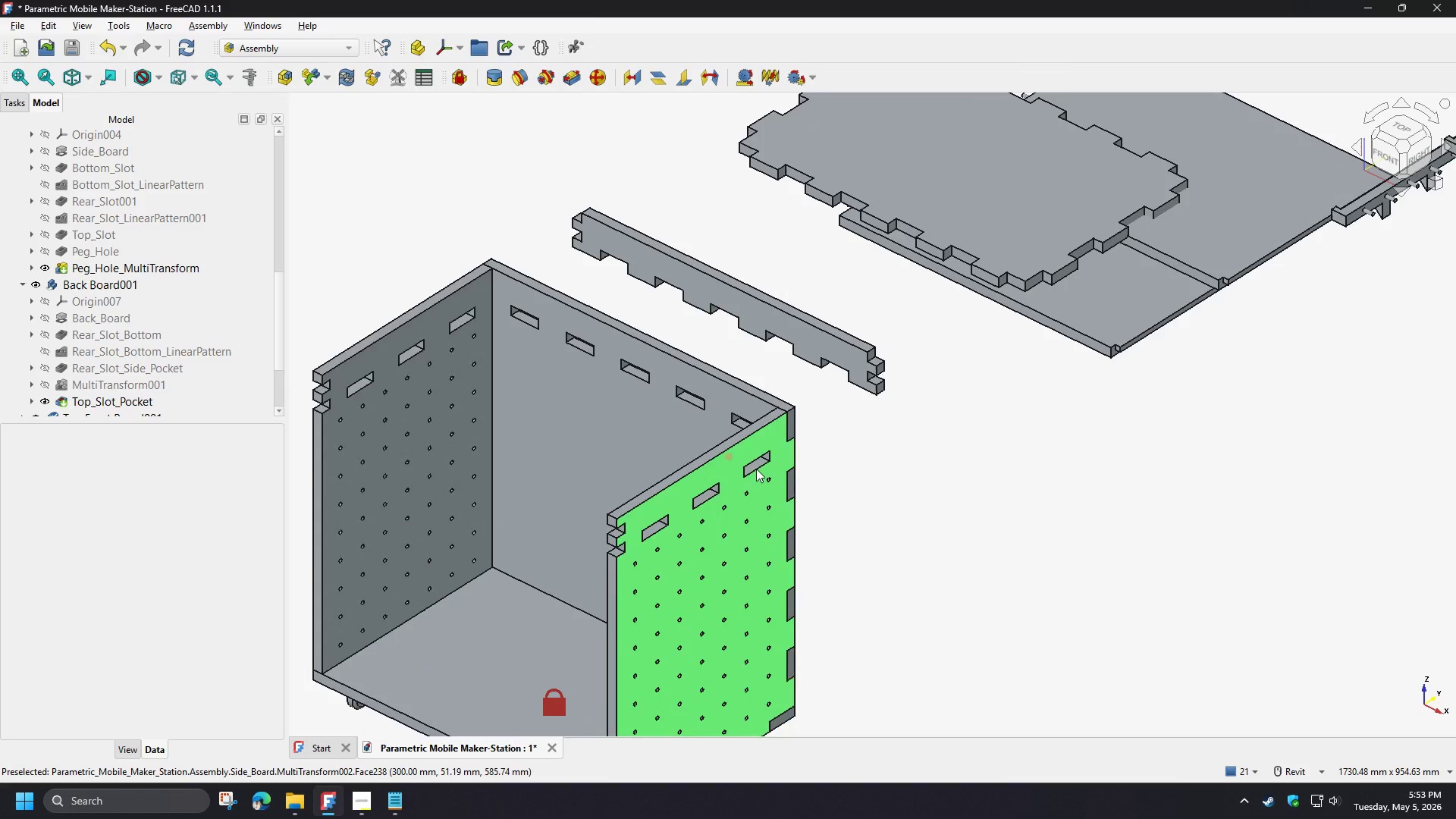 
key(Shift+ShiftLeft)
 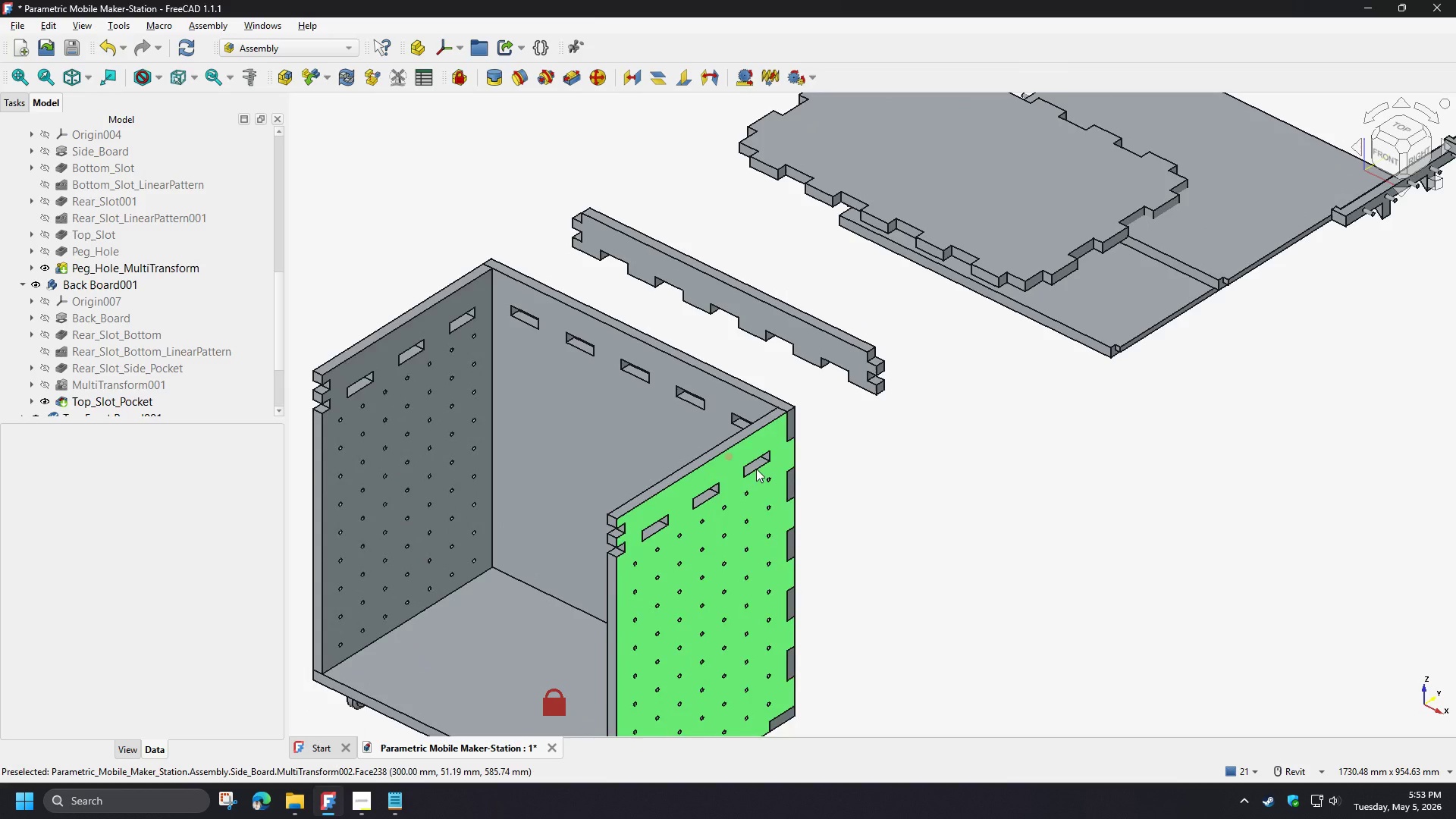 
key(Shift+ShiftLeft)
 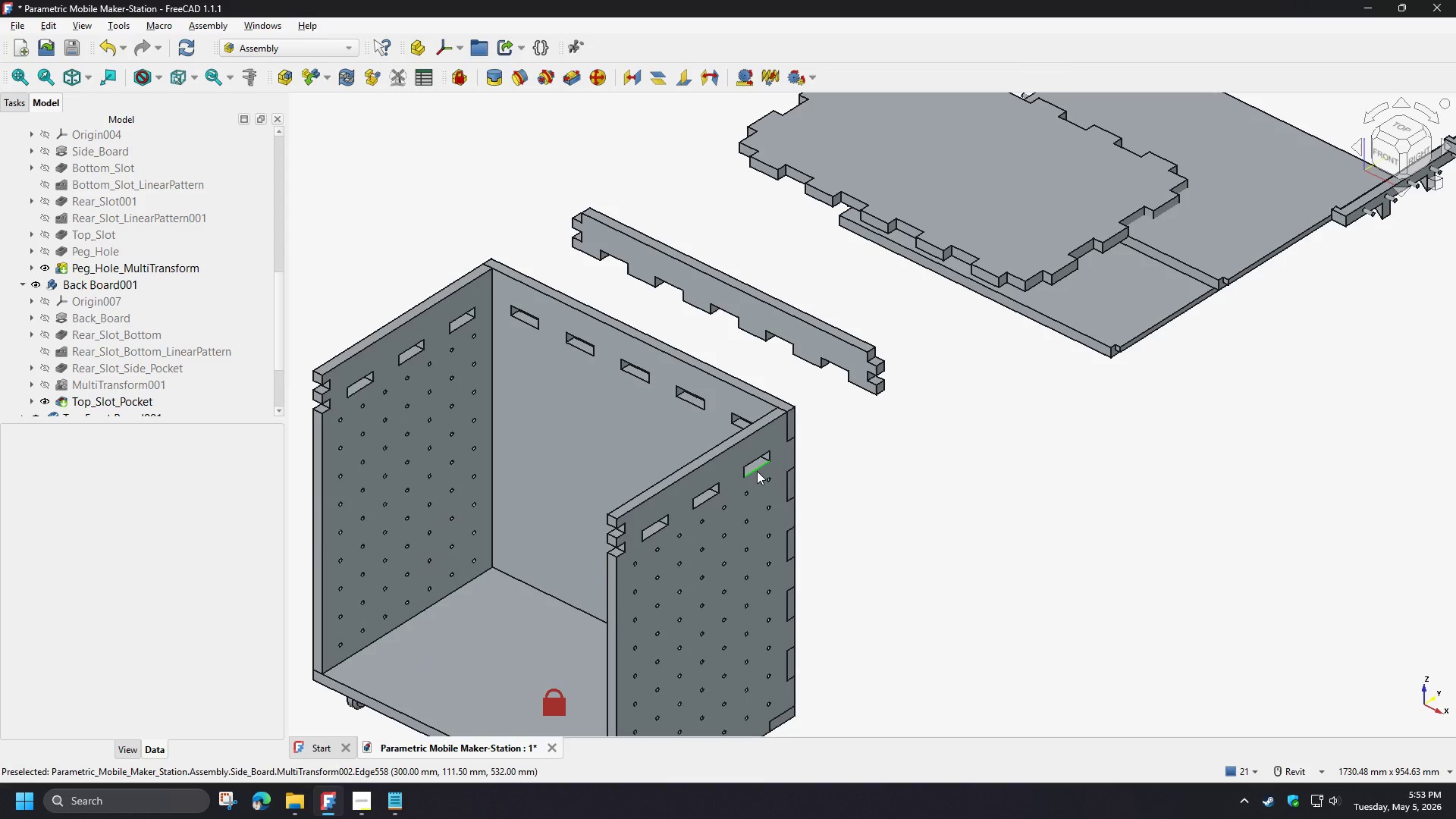 
hold_key(key=ShiftLeft, duration=1.5)
 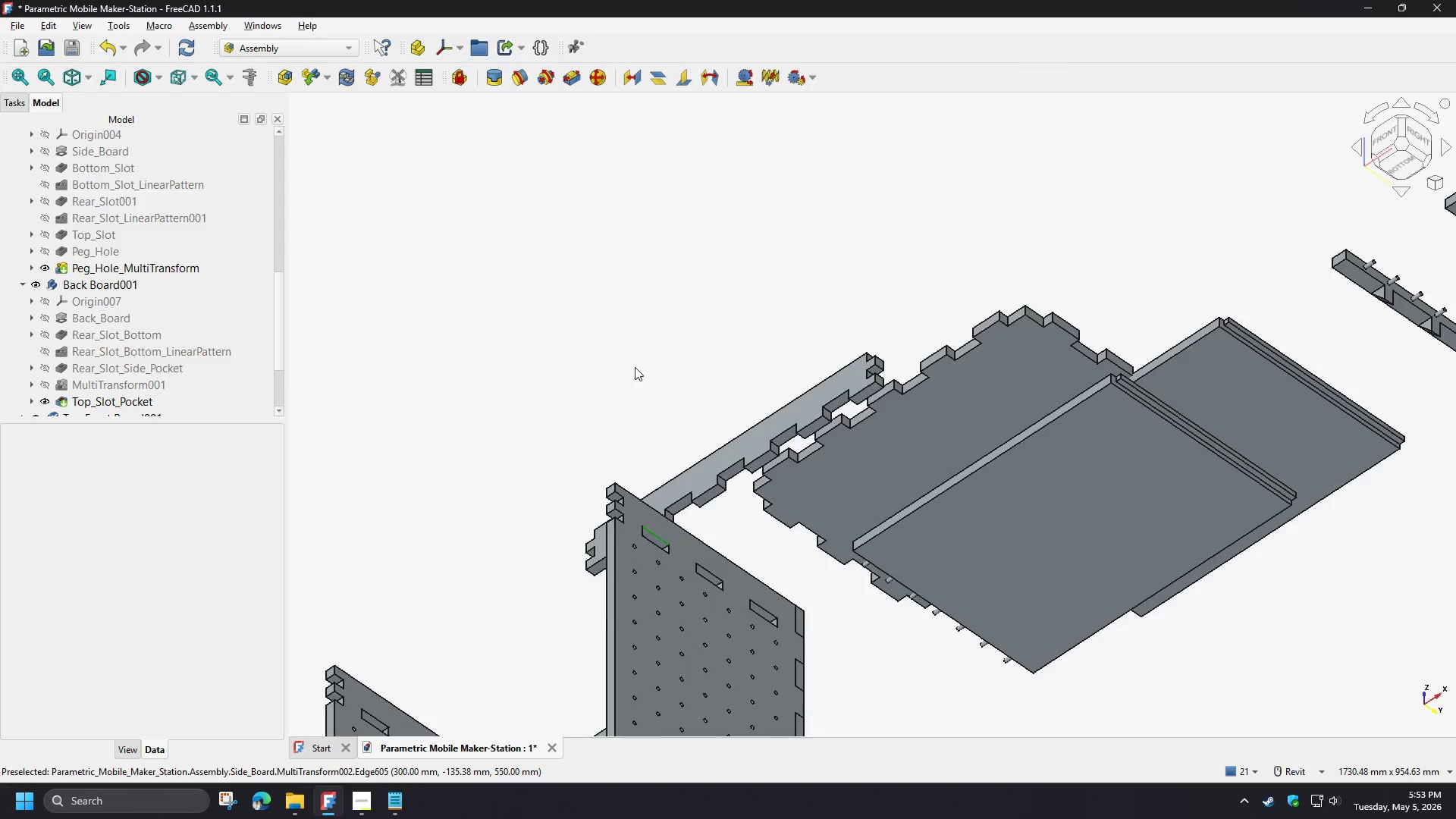 
key(Shift+ShiftLeft)
 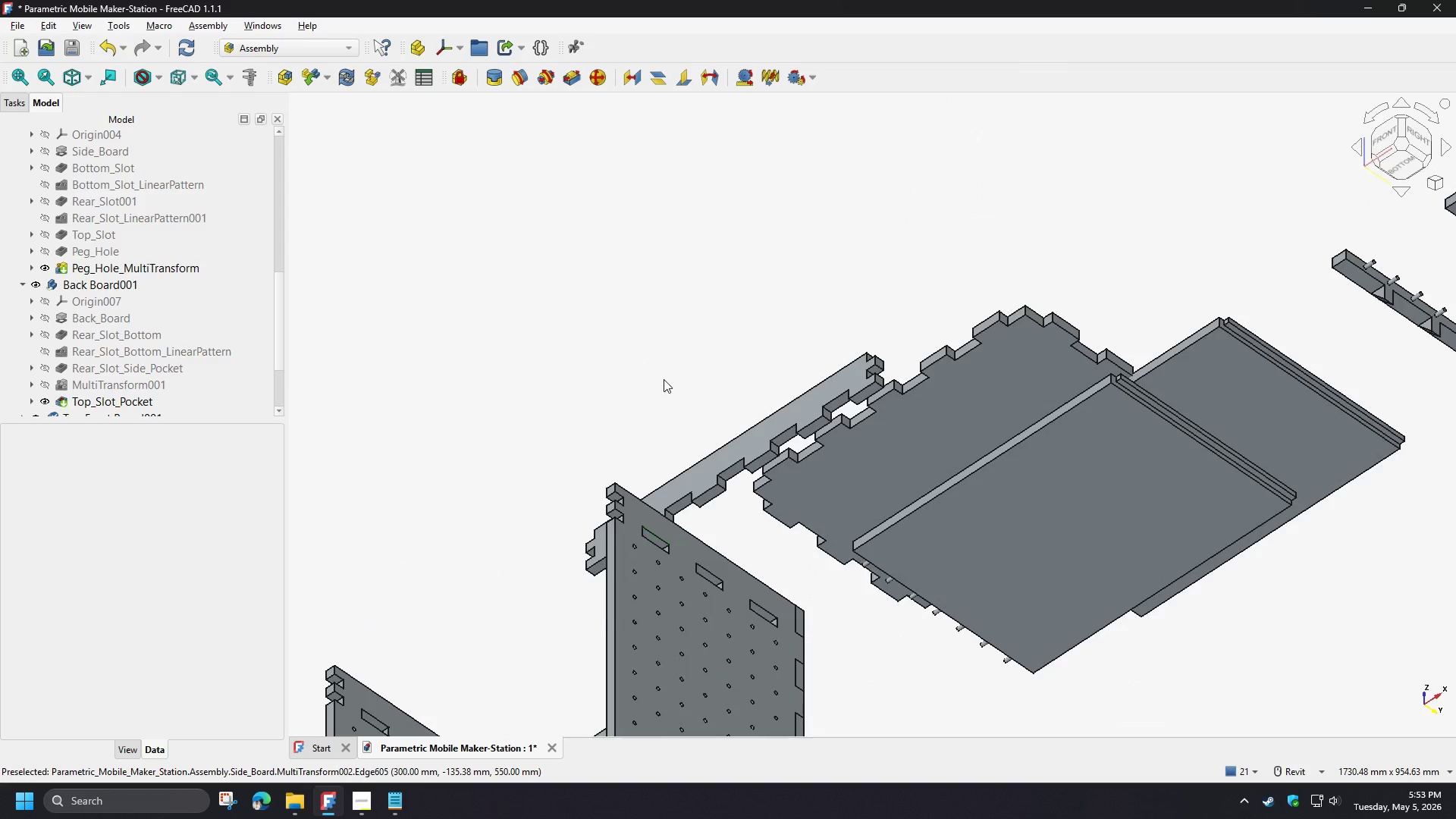 
key(Shift+ShiftLeft)
 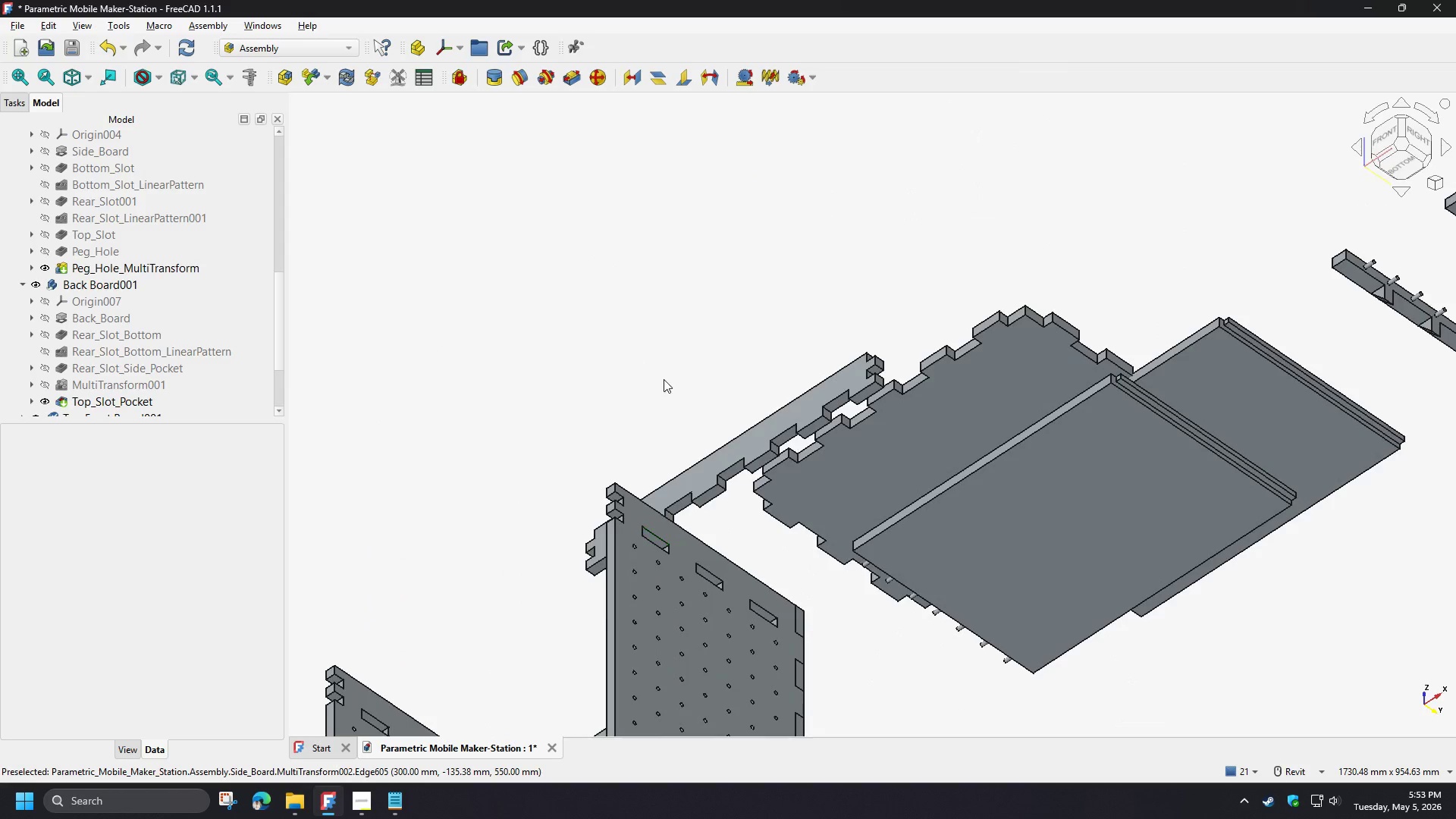 
key(Shift+ShiftLeft)
 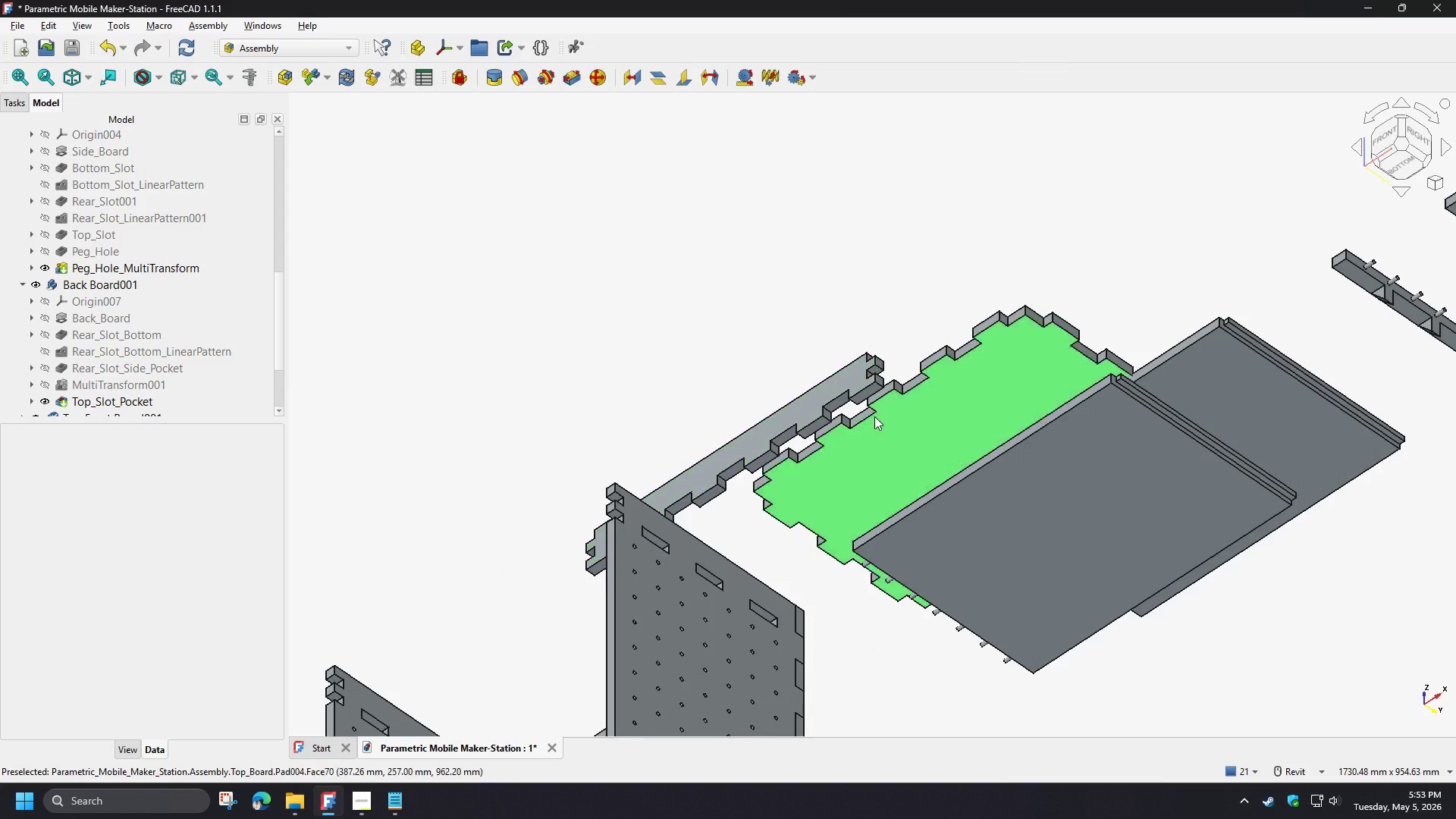 
scroll: coordinate [874, 416], scroll_direction: up, amount: 1.0
 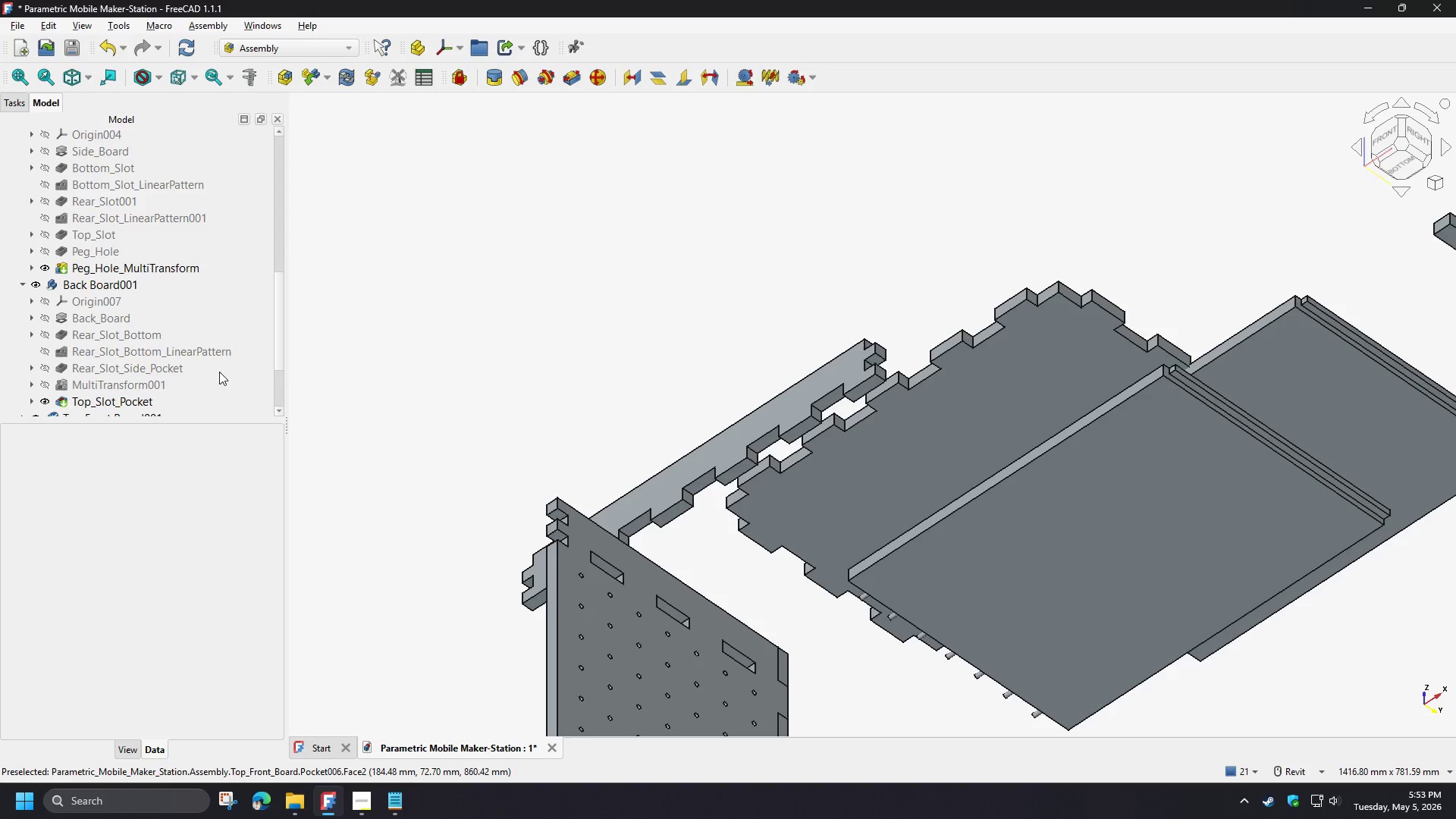 
wait(6.82)
 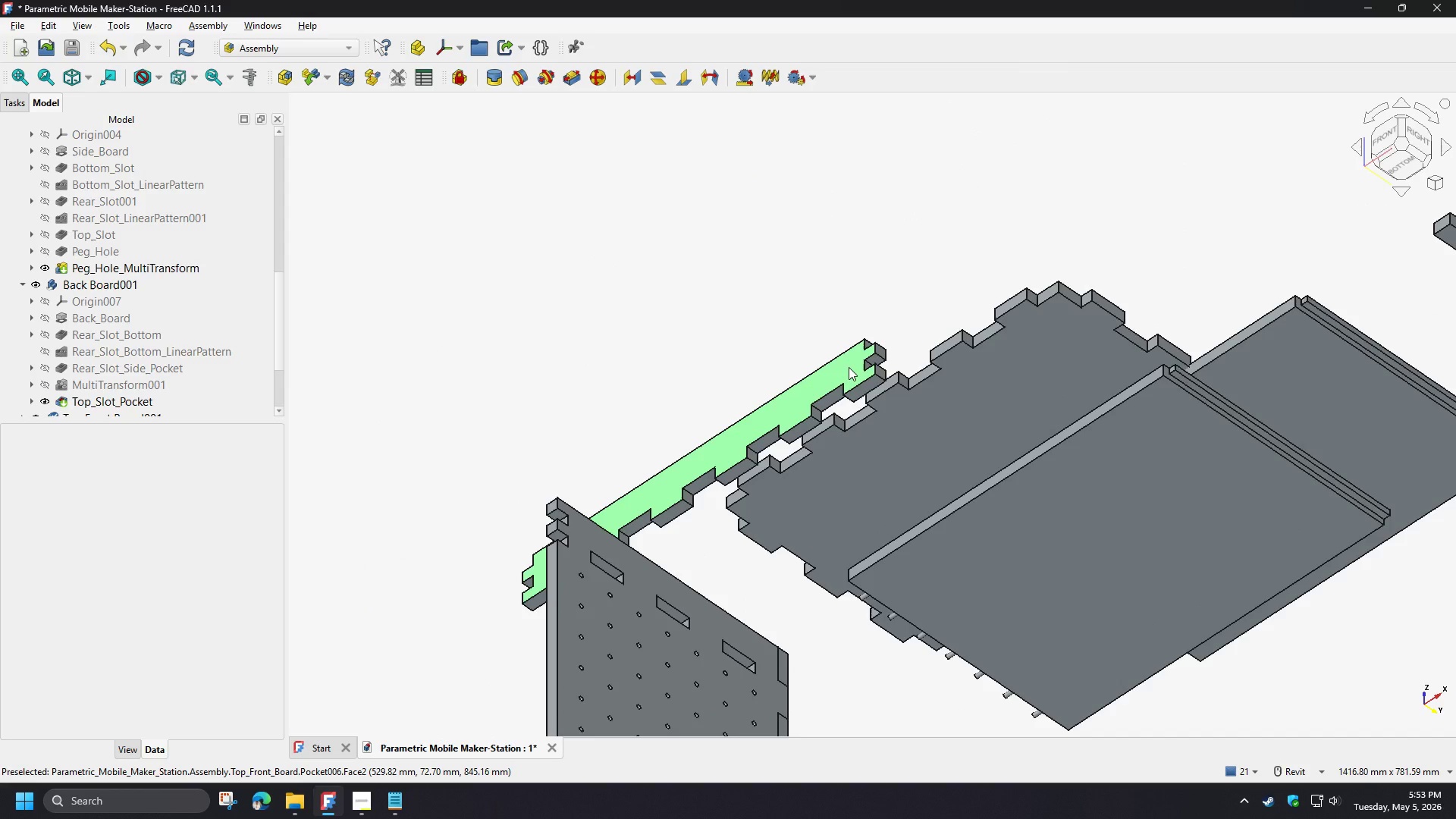 
left_click([497, 83])
 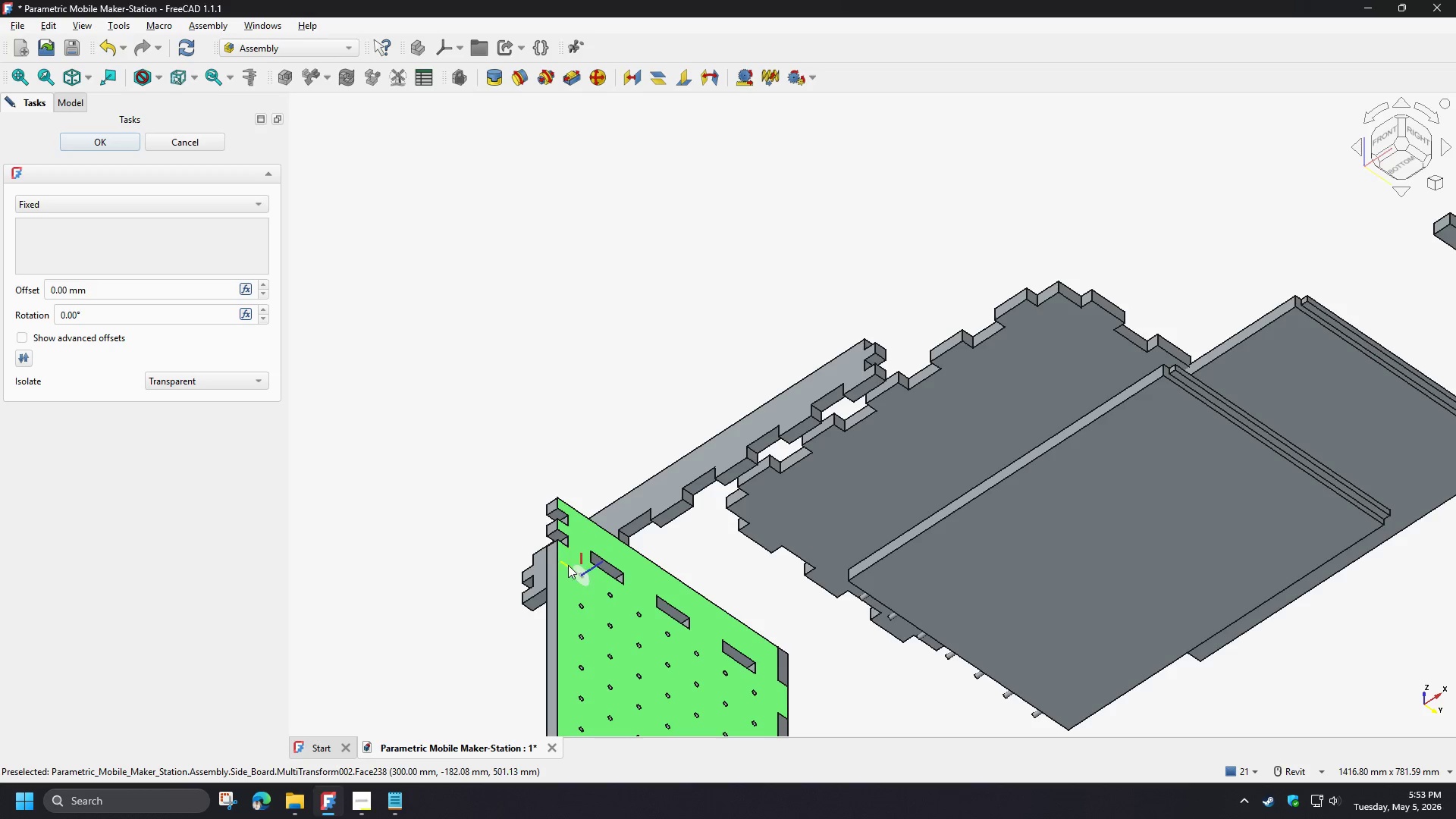 
scroll: coordinate [558, 497], scroll_direction: up, amount: 7.0
 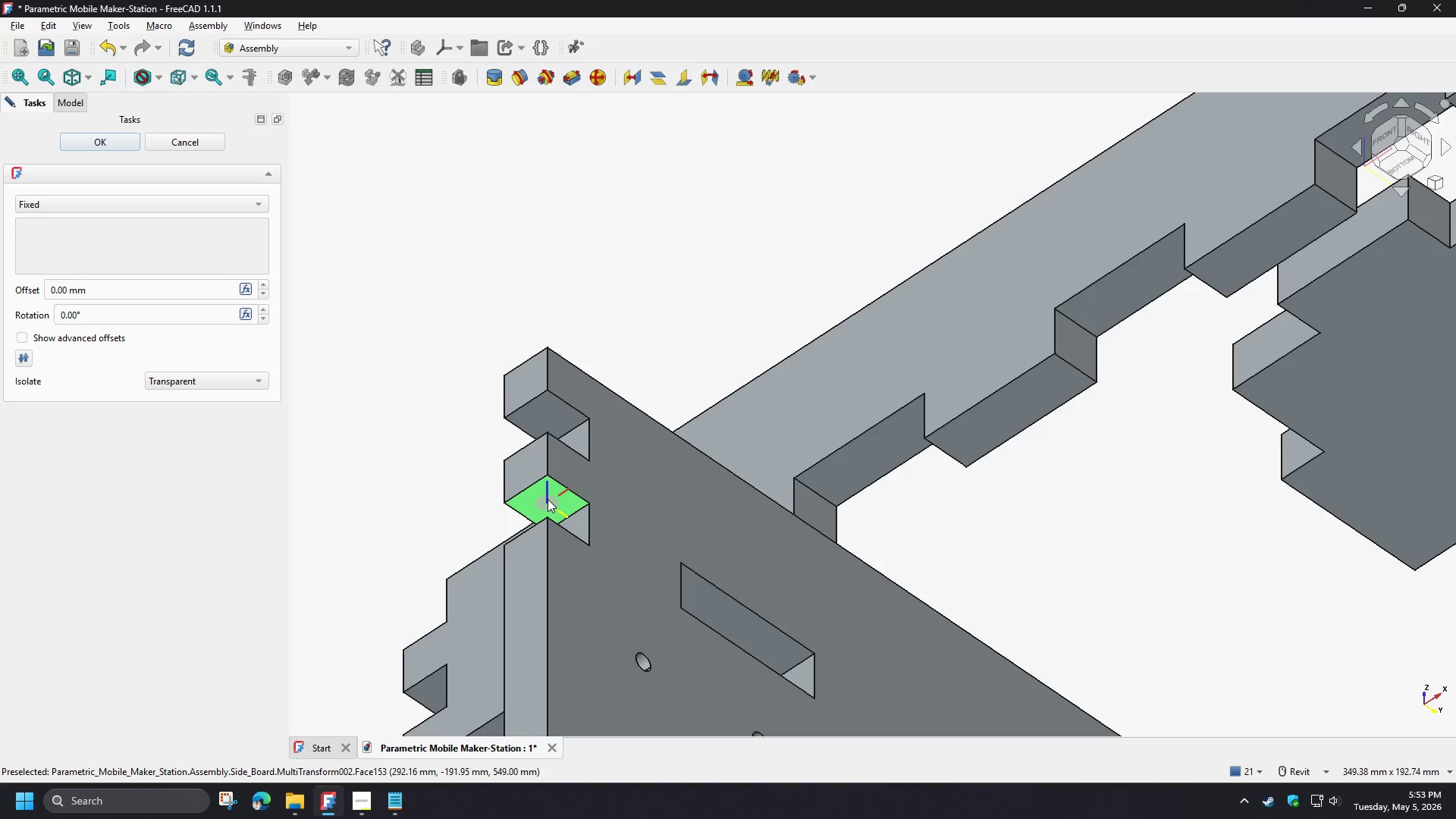 
left_click([548, 499])
 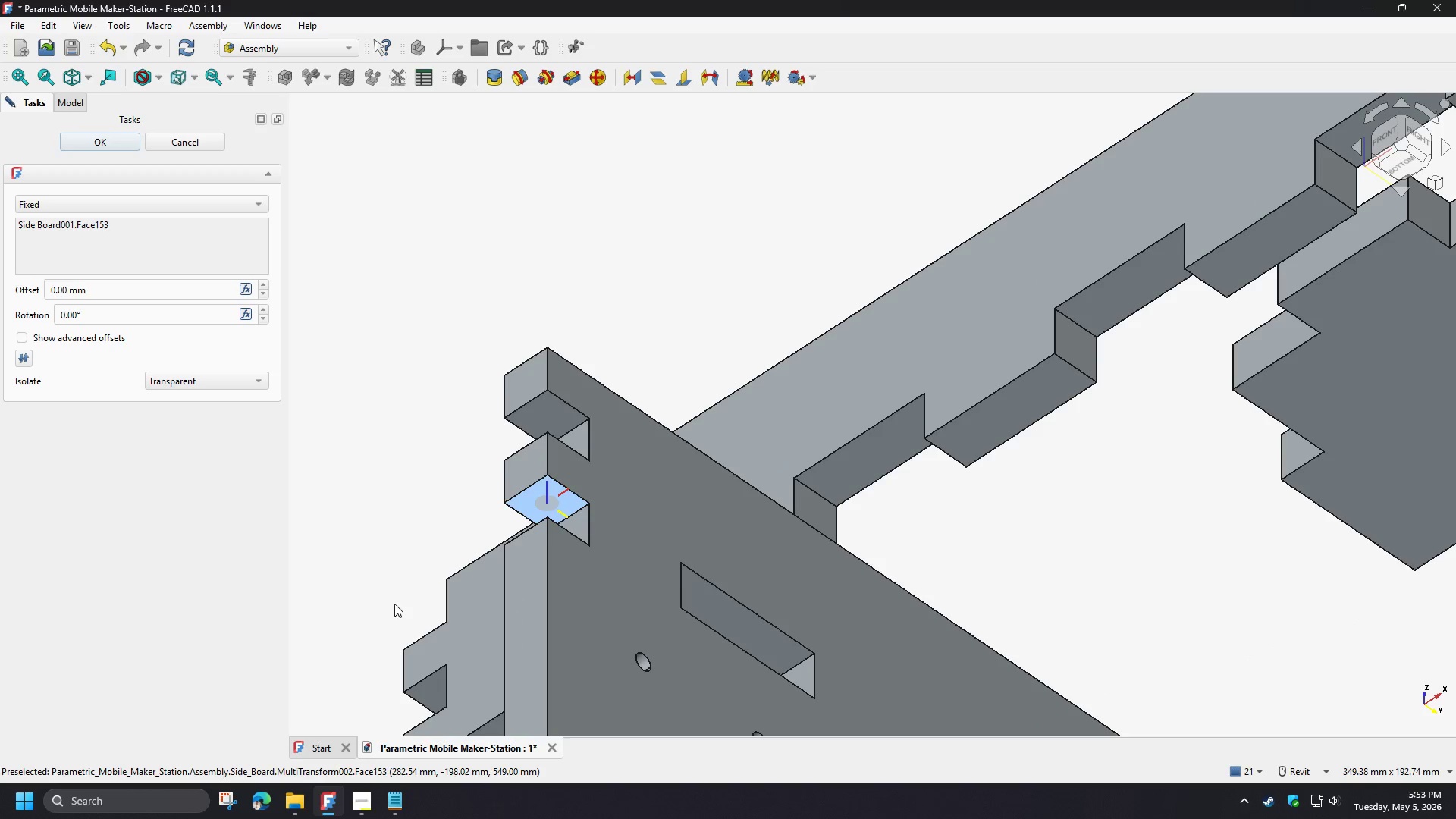 
hold_key(key=ShiftLeft, duration=0.91)
 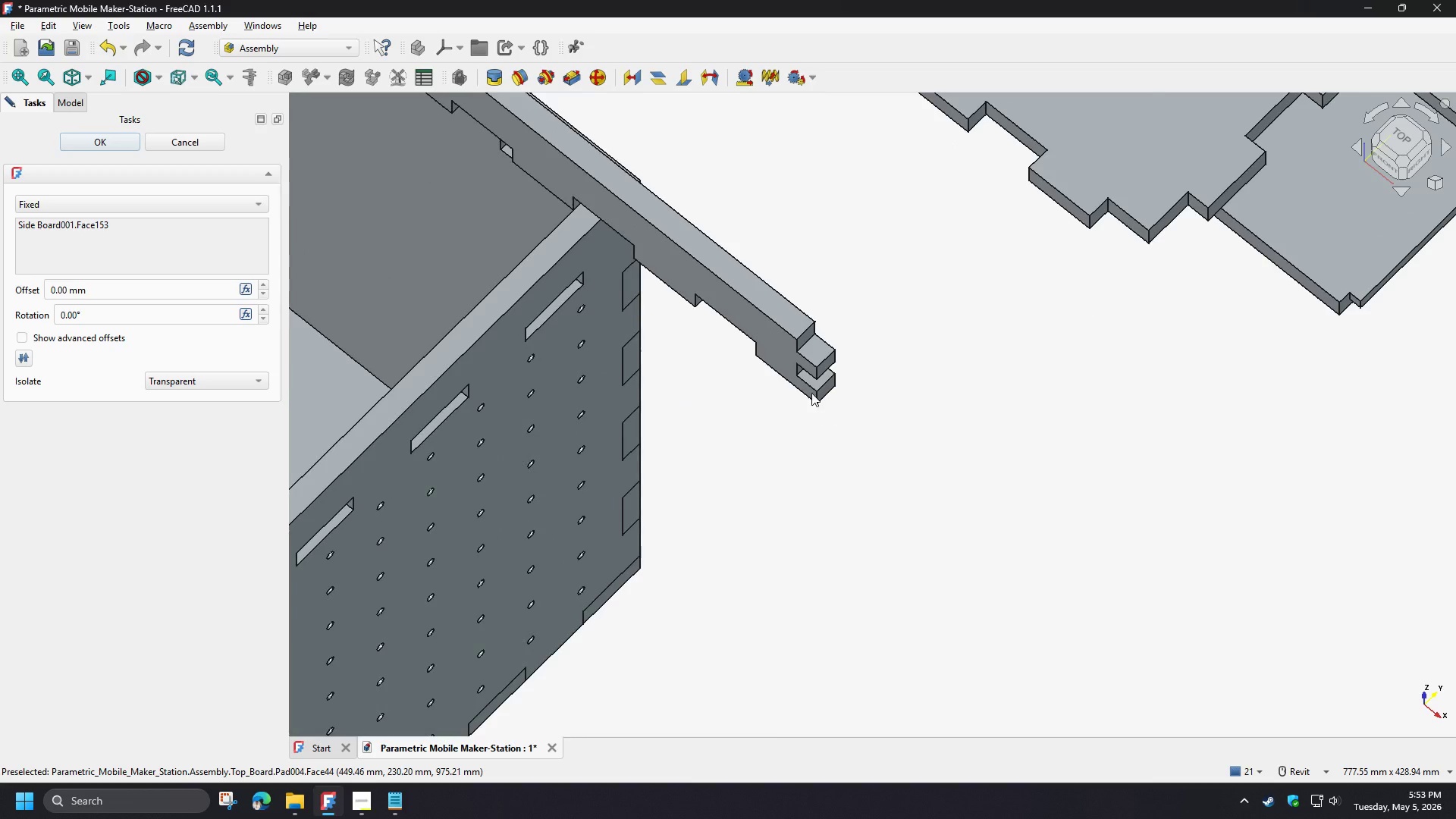 
scroll: coordinate [617, 563], scroll_direction: down, amount: 7.0
 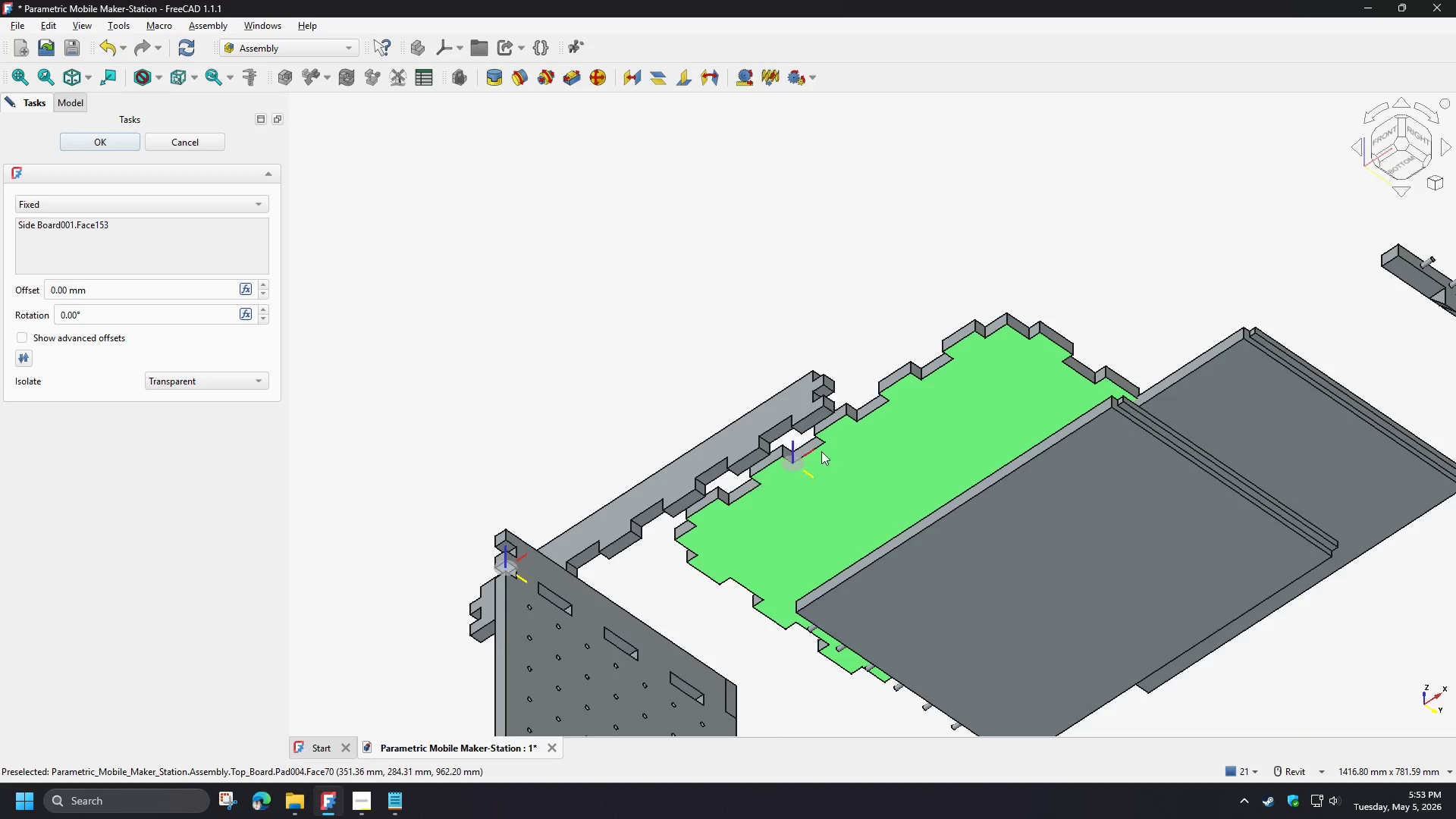 
hold_key(key=ShiftLeft, duration=2.89)
scroll: coordinate [810, 386], scroll_direction: up, amount: 8.0
 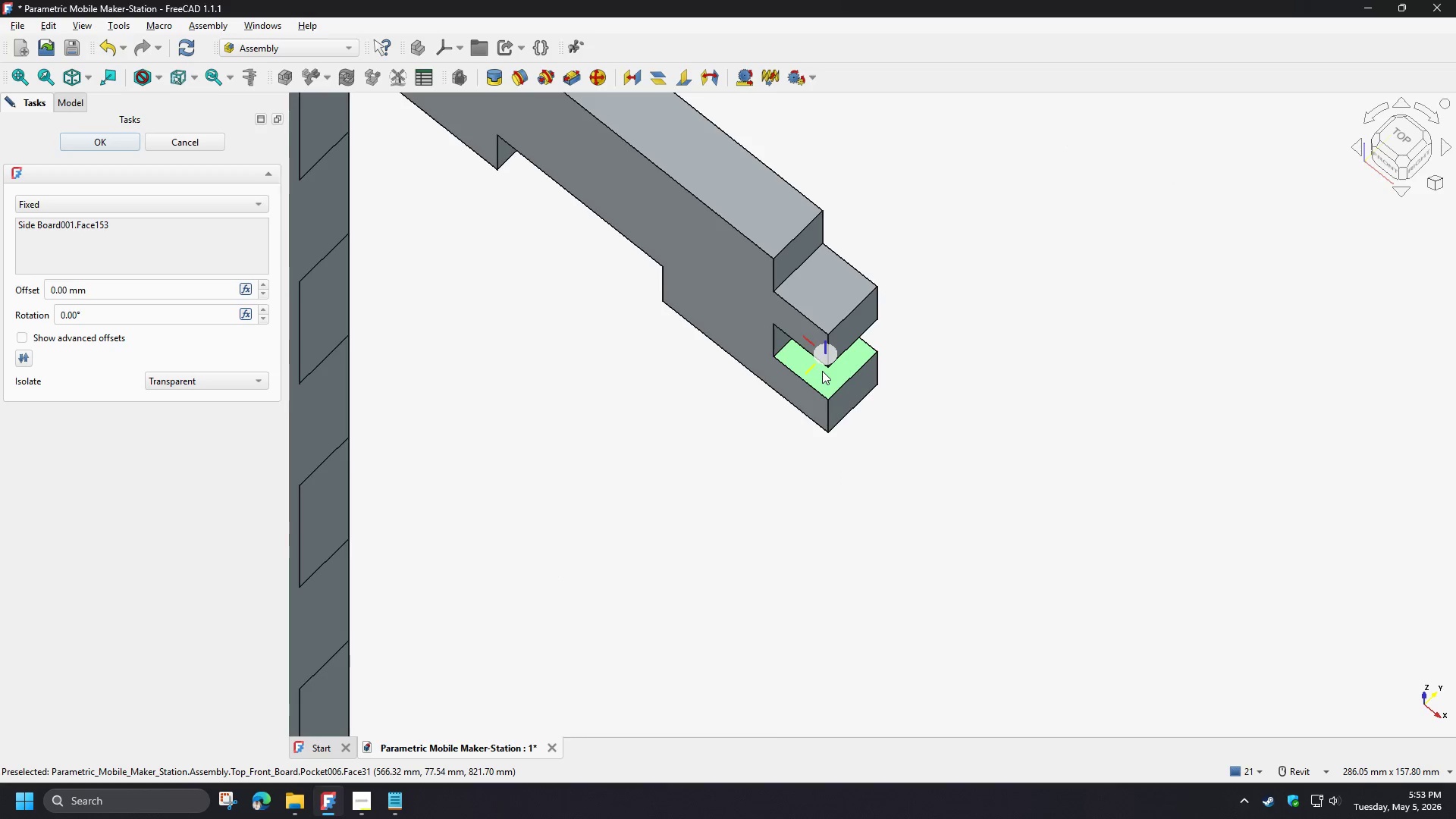 
left_click([822, 371])
 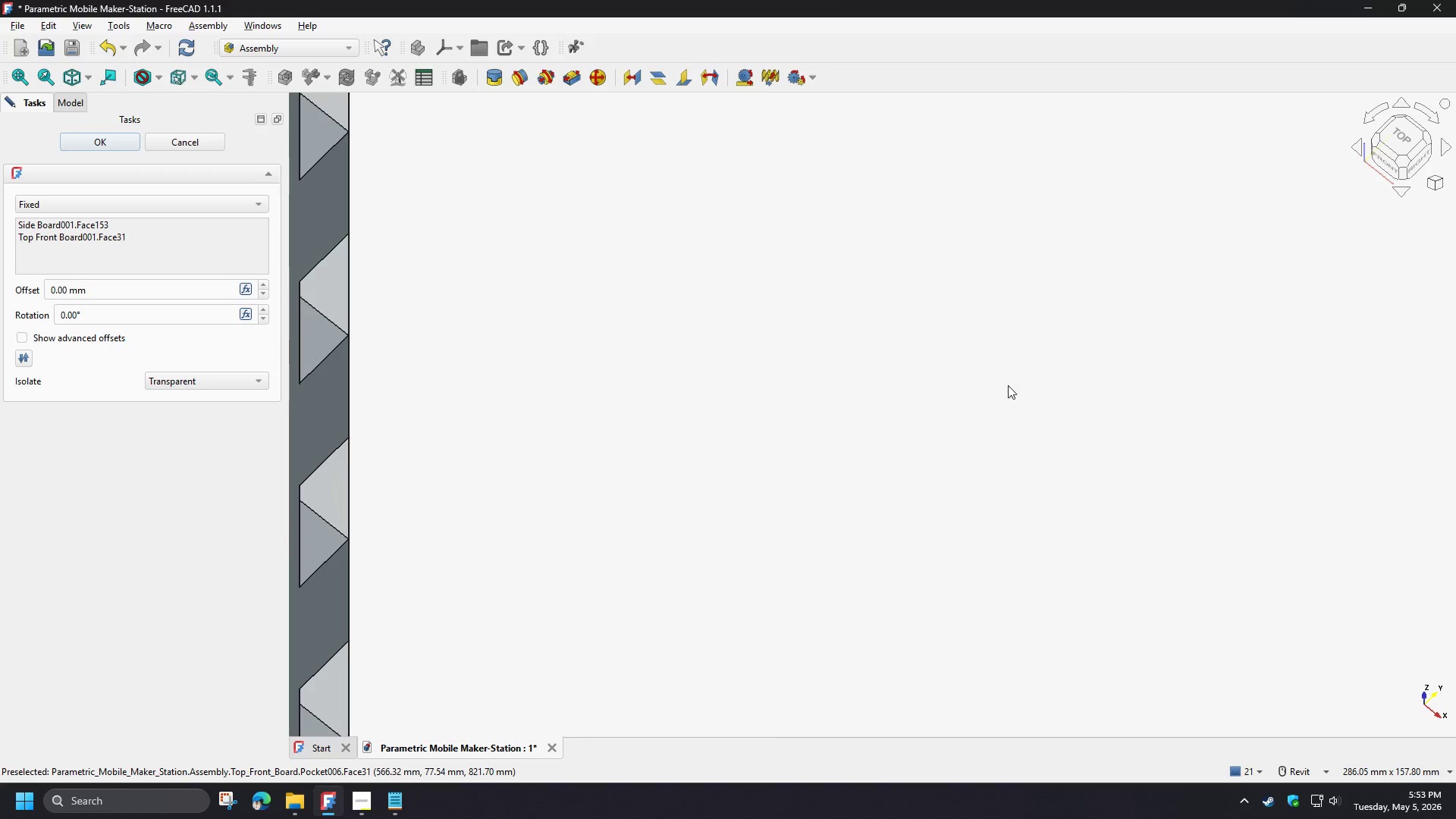 
hold_key(key=ShiftLeft, duration=0.69)
 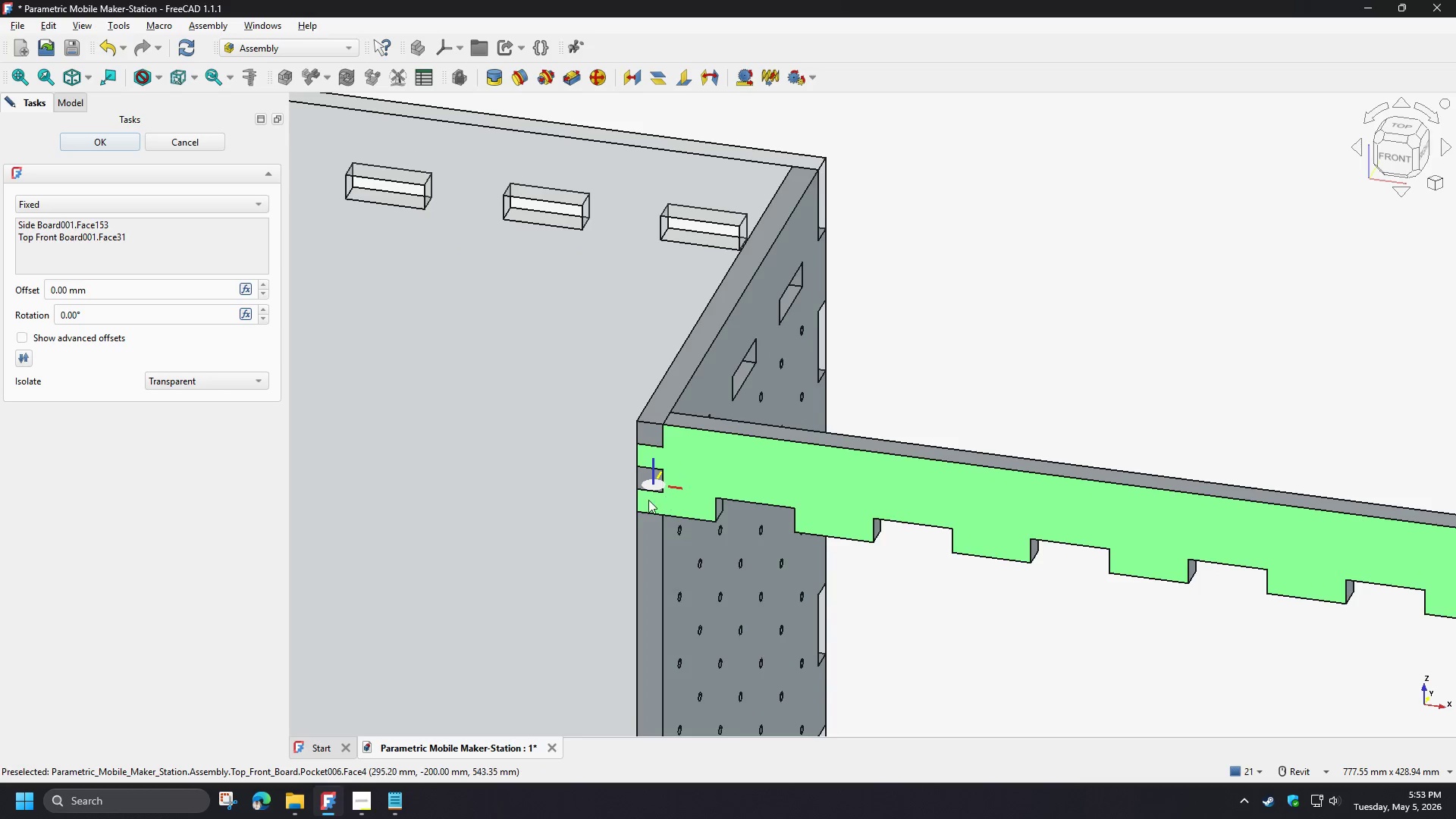 
scroll: coordinate [1039, 371], scroll_direction: down, amount: 8.0
 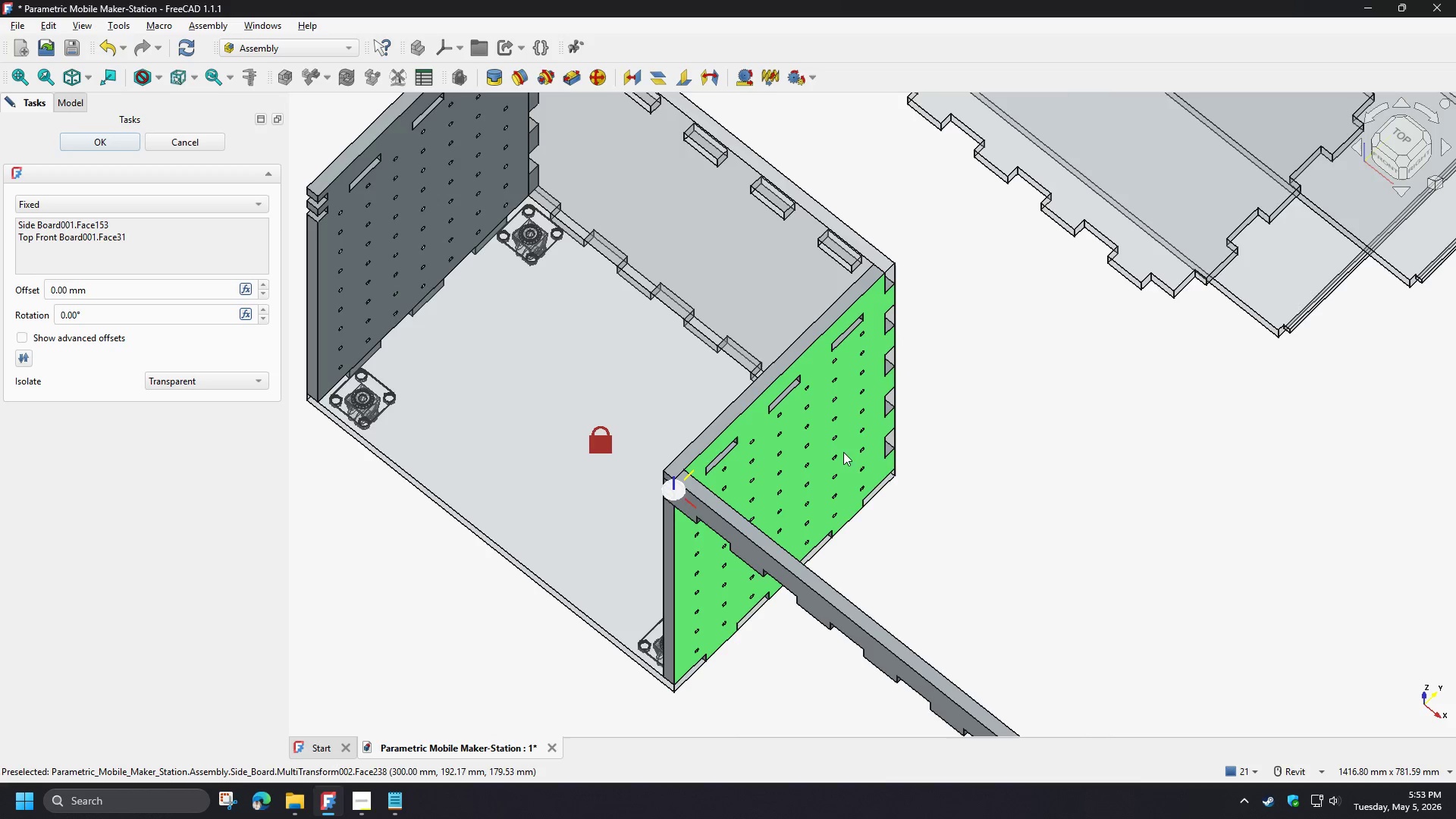 
hold_key(key=ShiftLeft, duration=9.5)
scroll: coordinate [687, 470], scroll_direction: up, amount: 3.0
 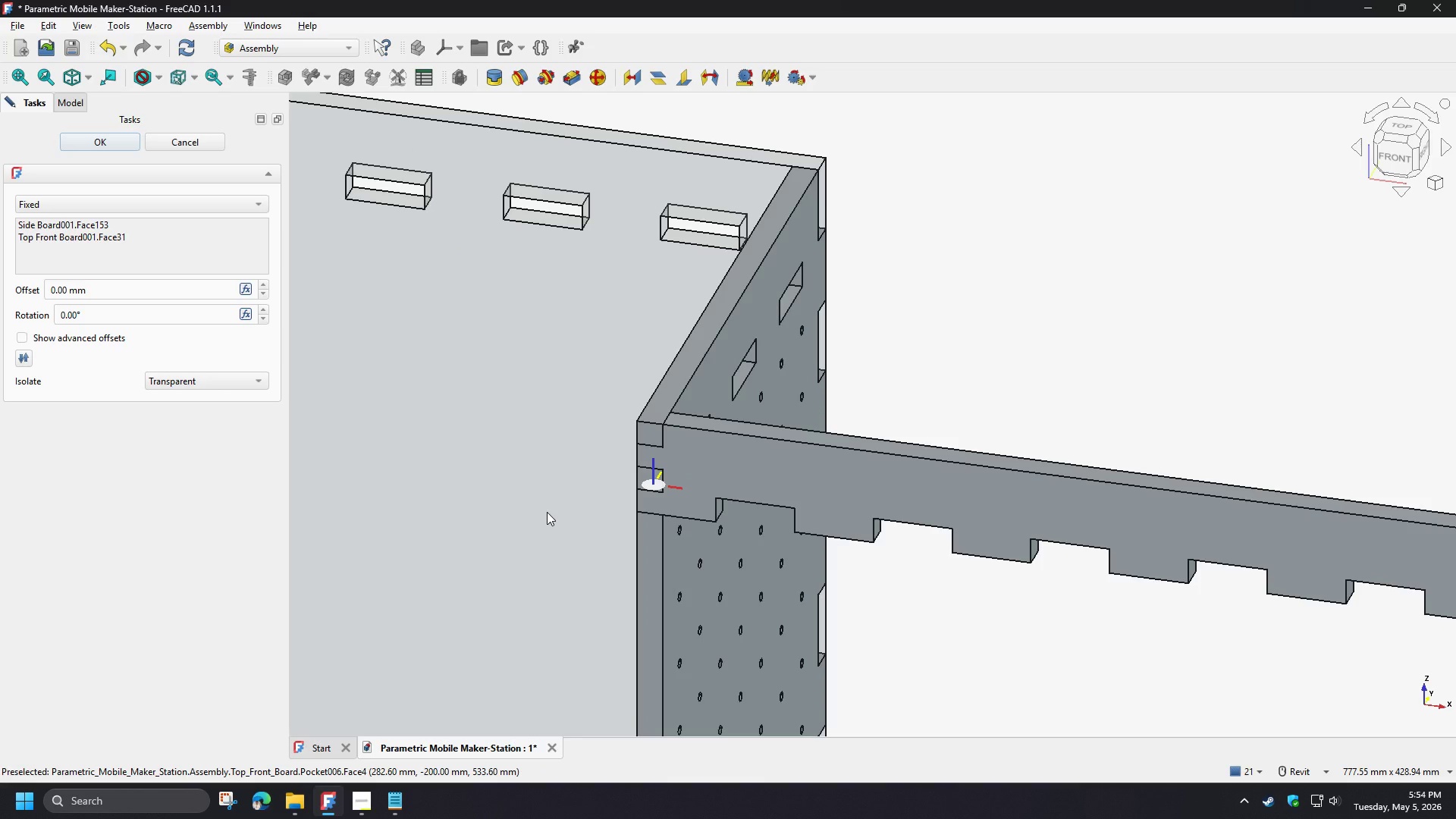 
scroll: coordinate [943, 462], scroll_direction: down, amount: 4.0
 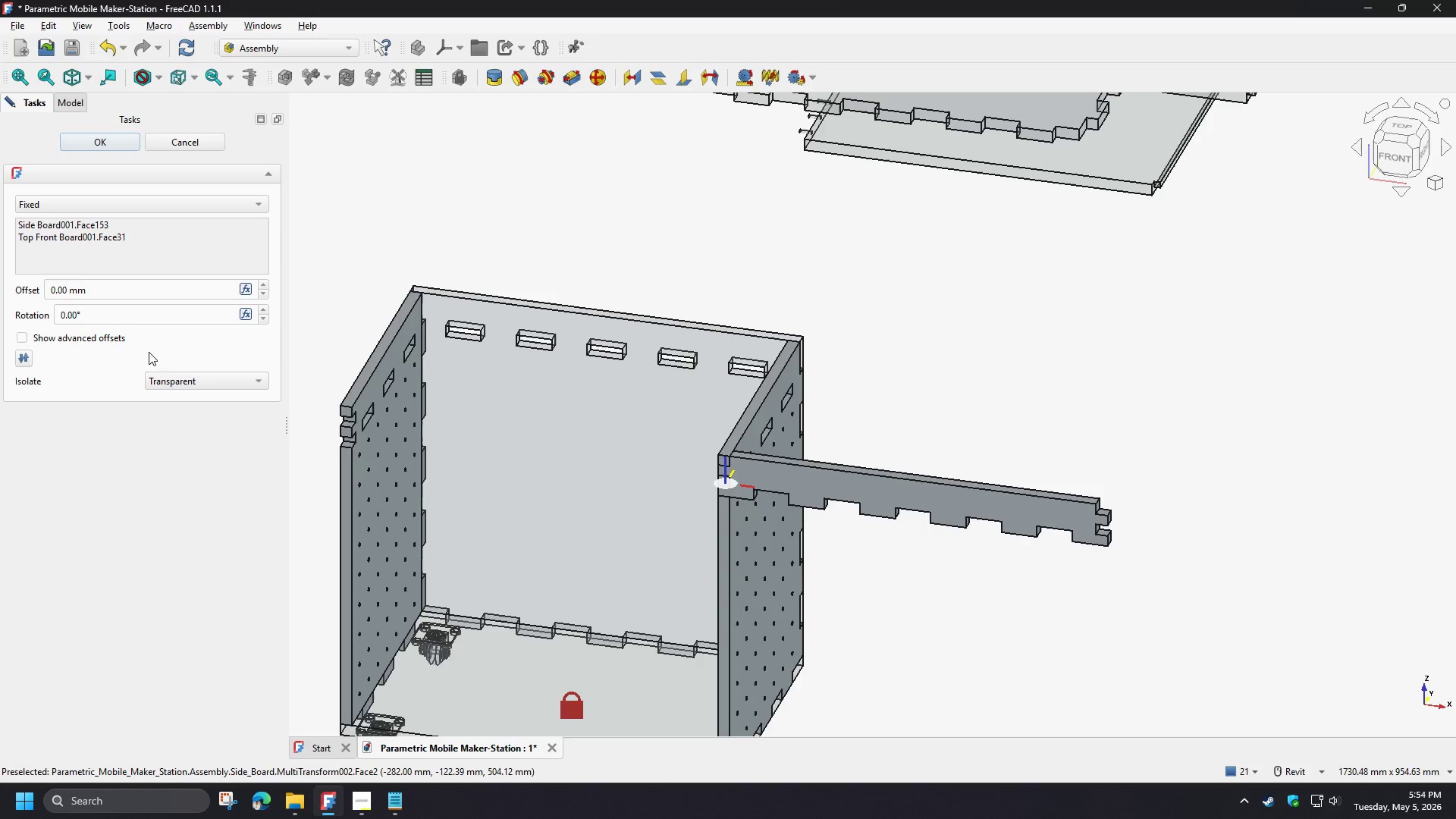 
left_click_drag(start_coordinate=[112, 315], to_coordinate=[20, 308])
 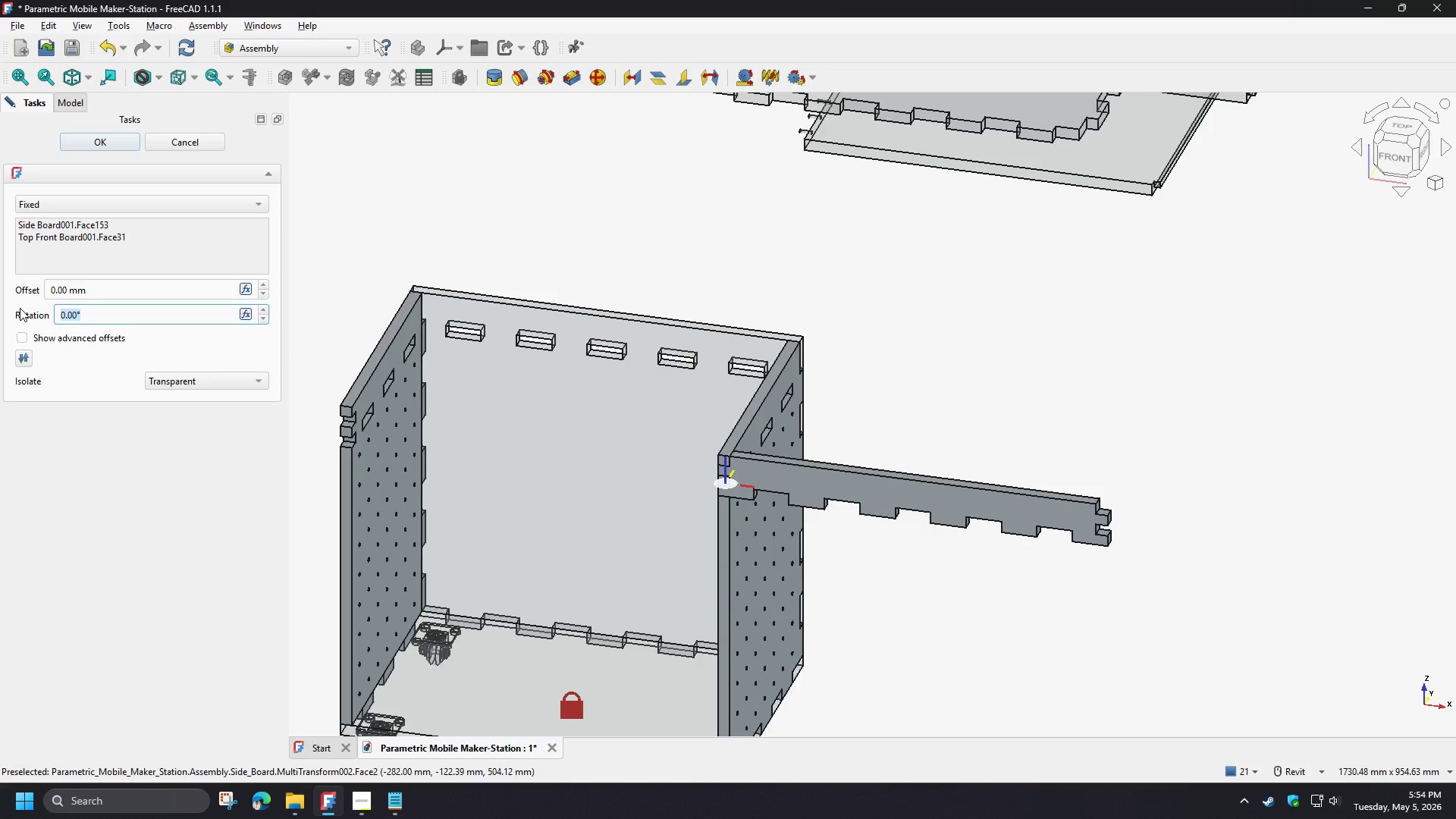 
key(Numpad1)
 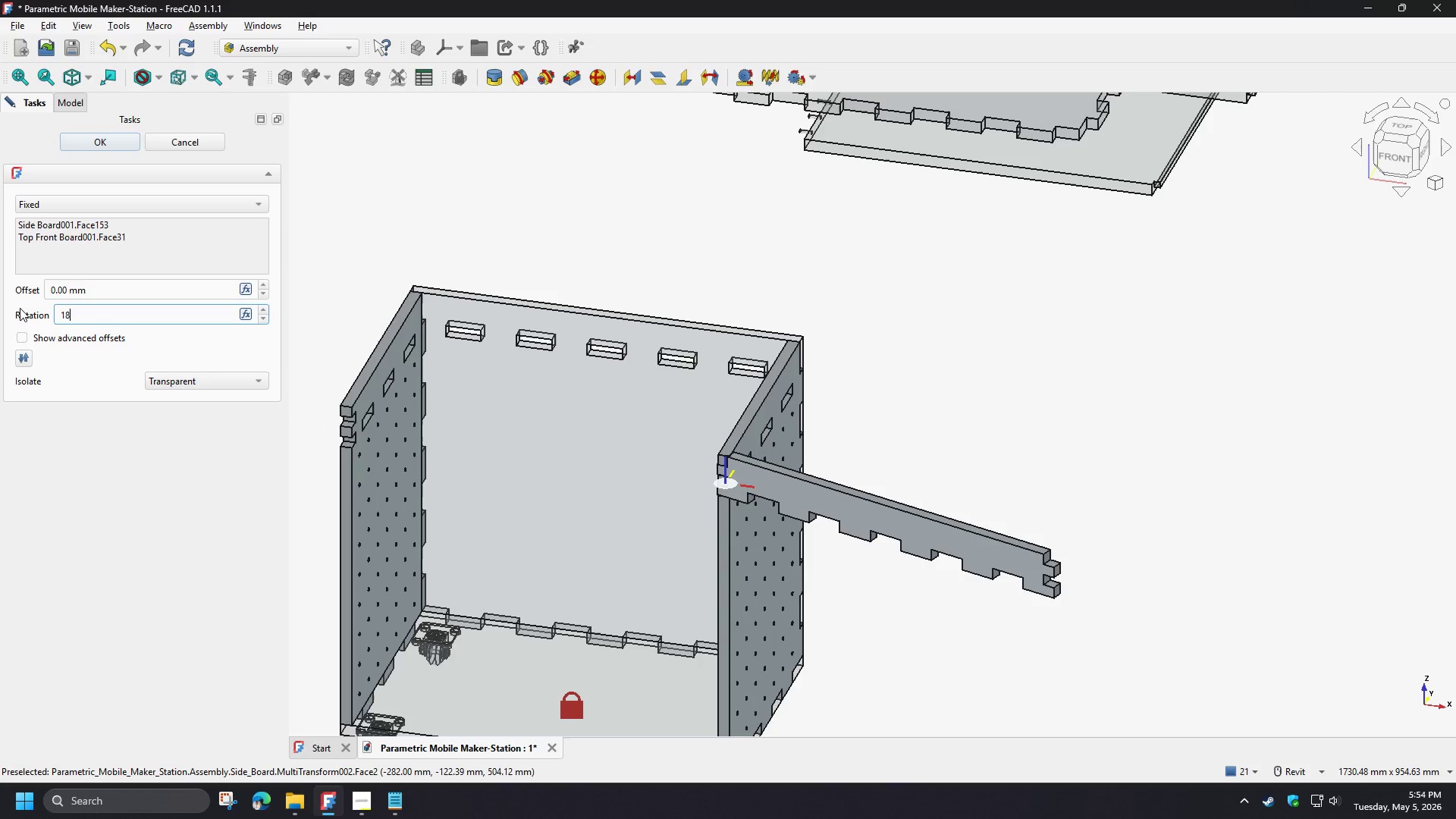 
key(Numpad8)
 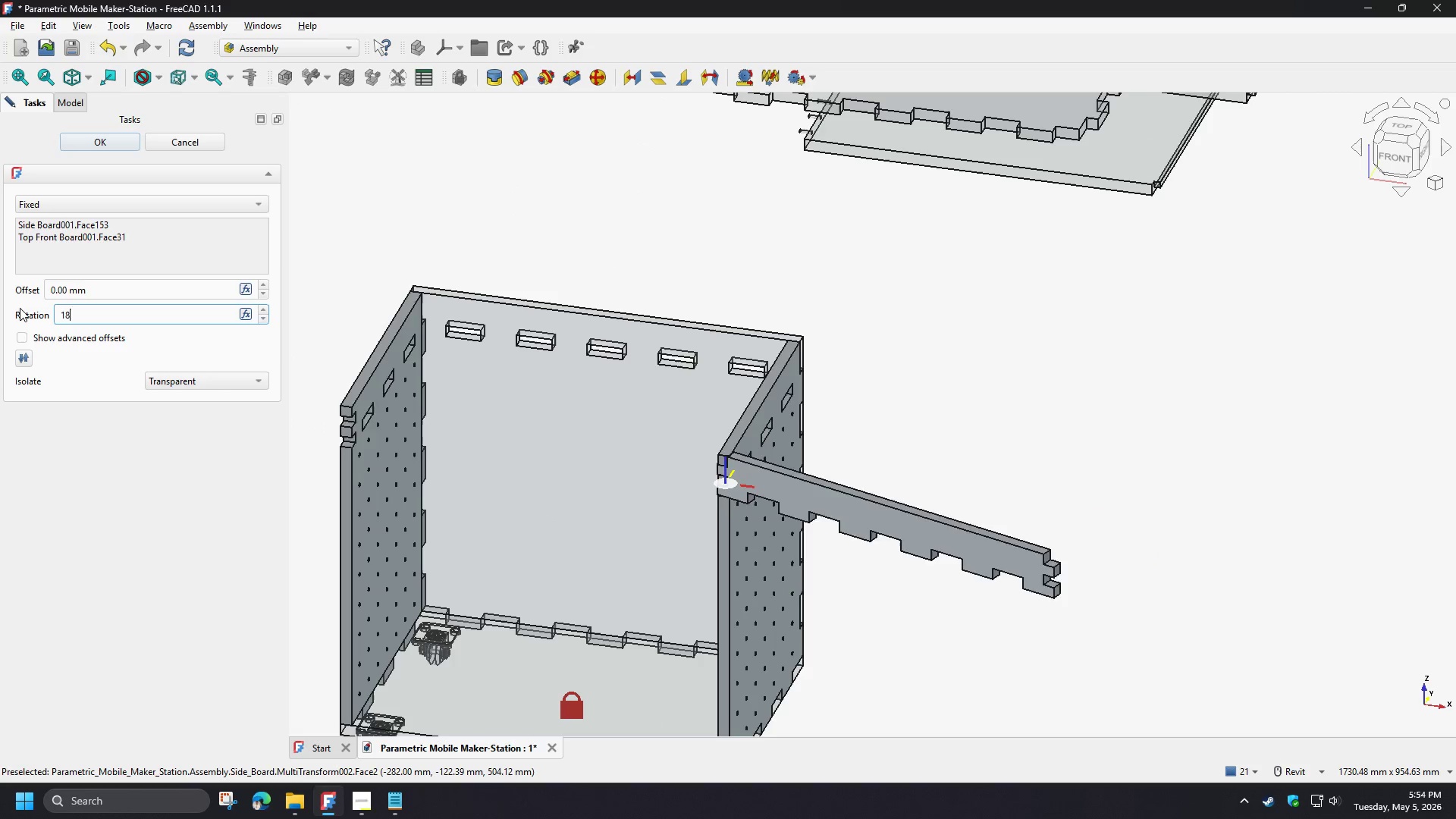 
key(Numpad0)
 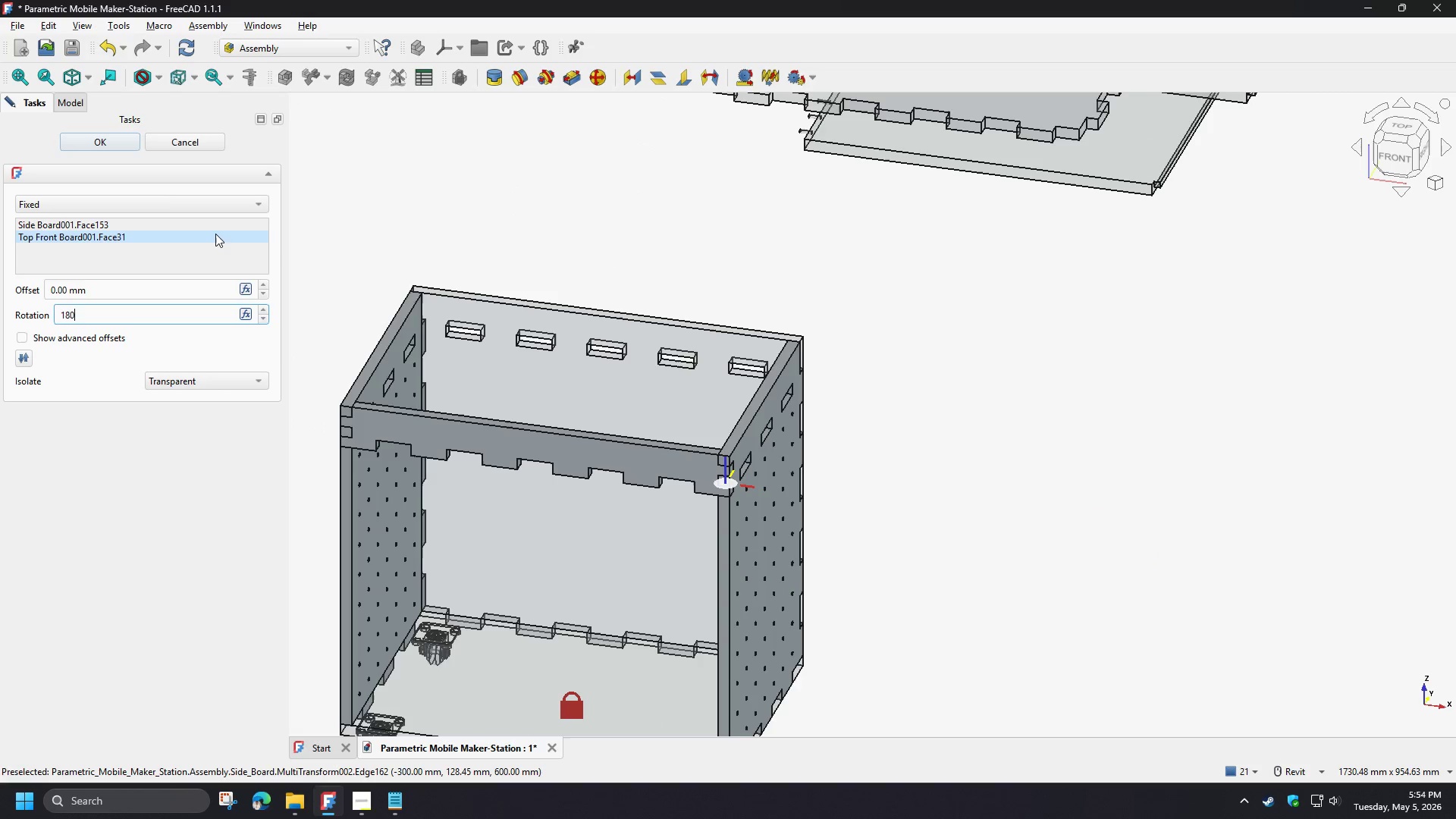 
left_click([101, 138])
 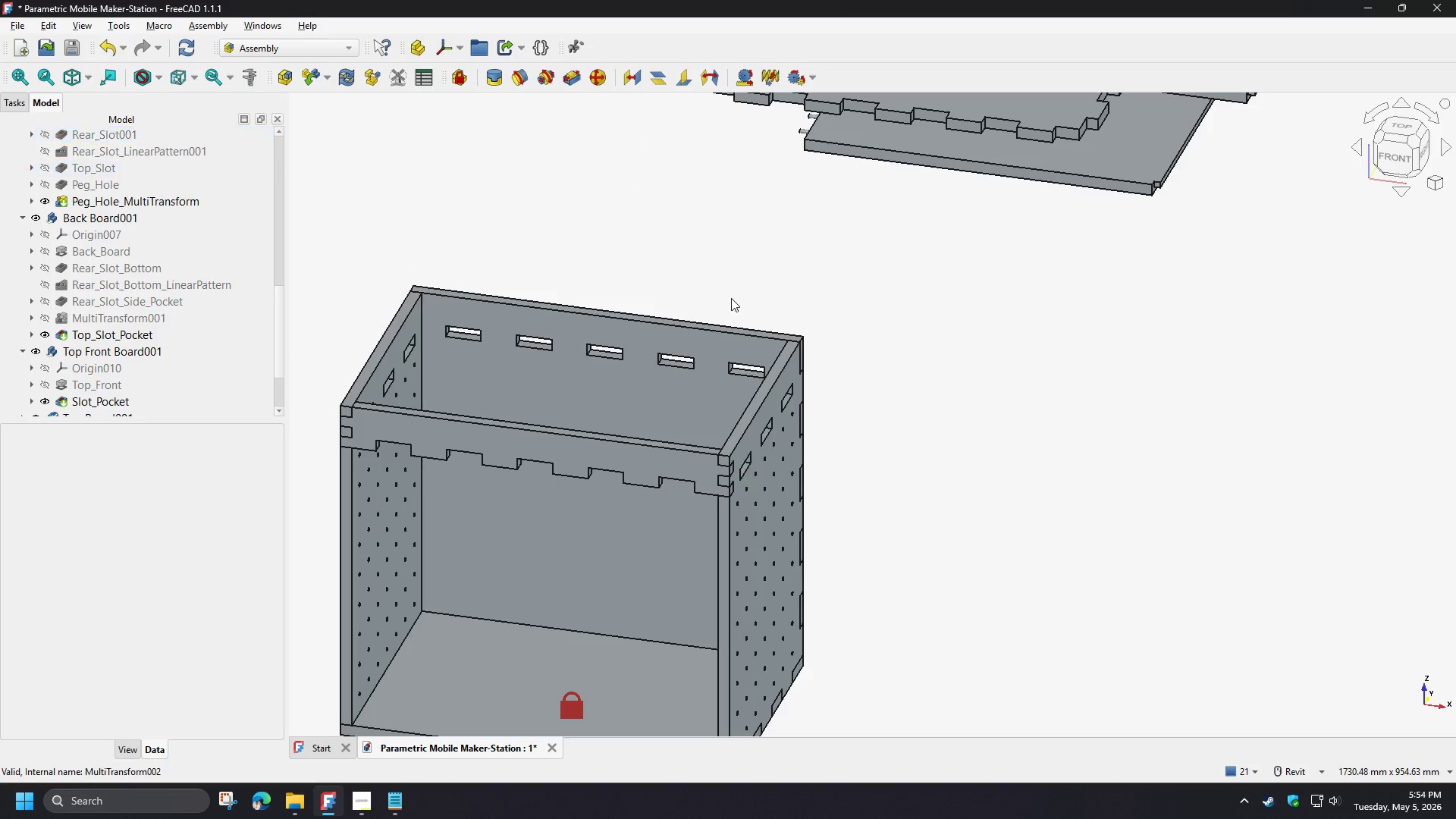 
hold_key(key=ShiftLeft, duration=0.86)
 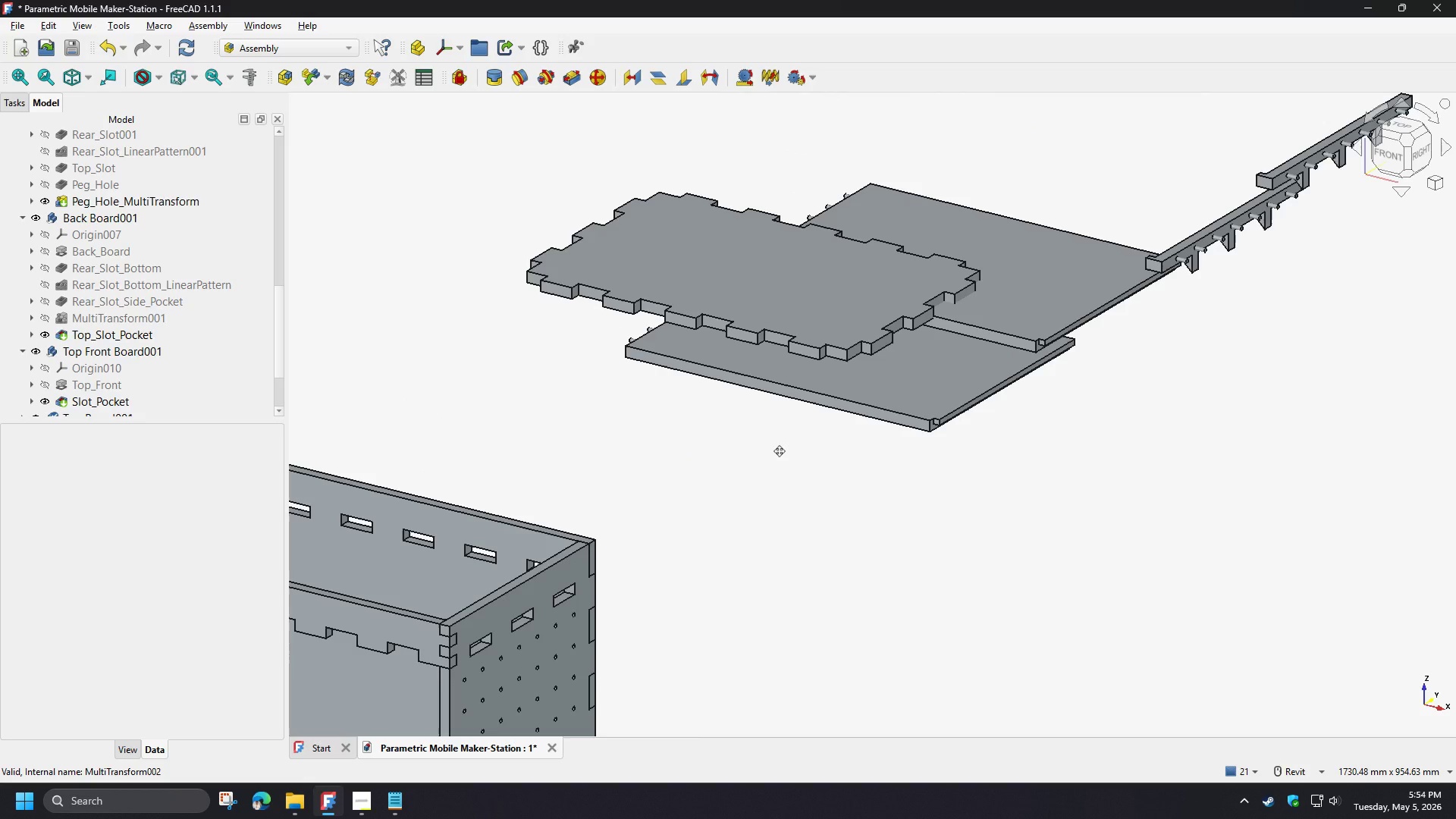 
wait(6.16)
 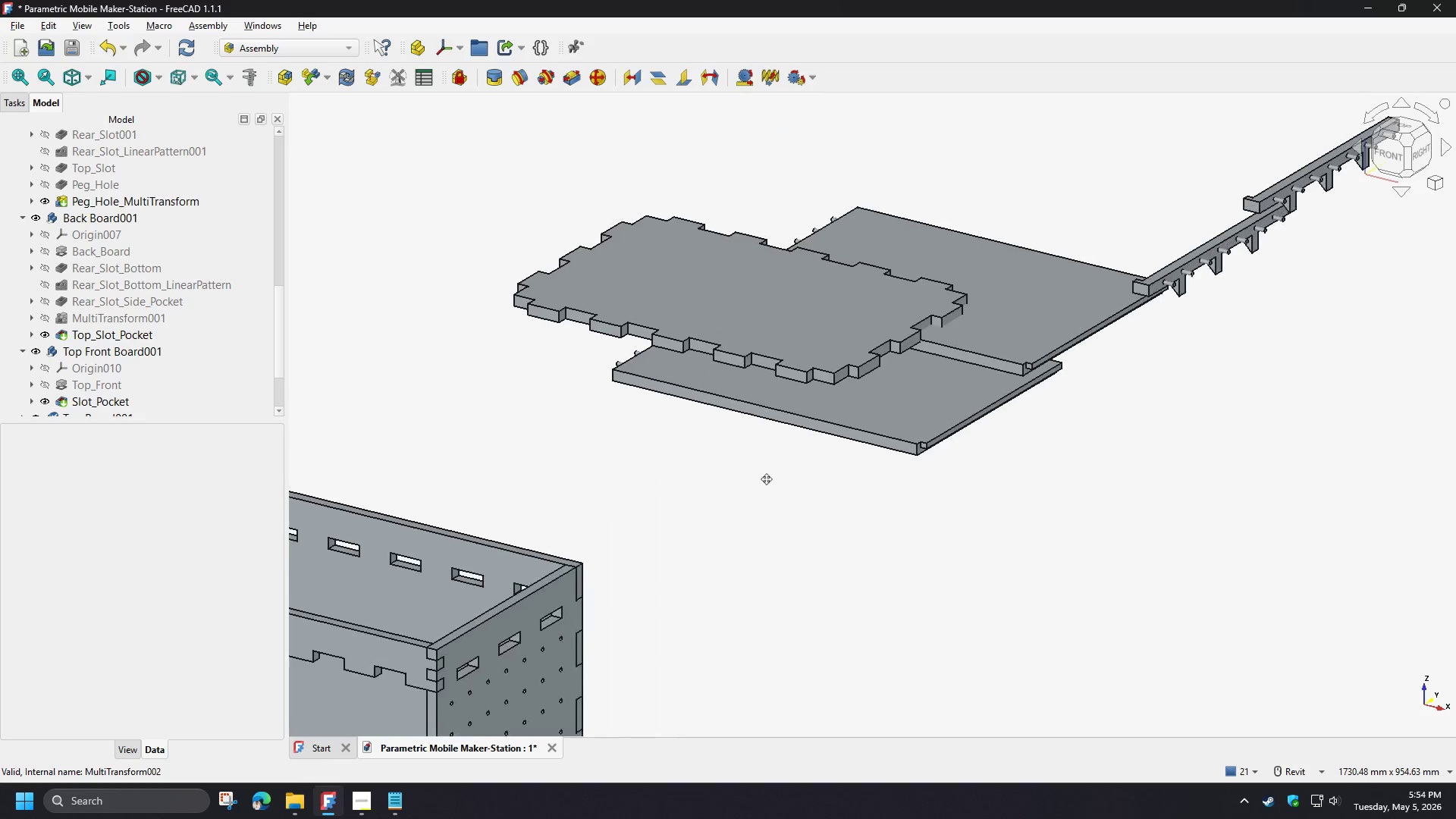 
scroll: coordinate [821, 346], scroll_direction: up, amount: 3.0
 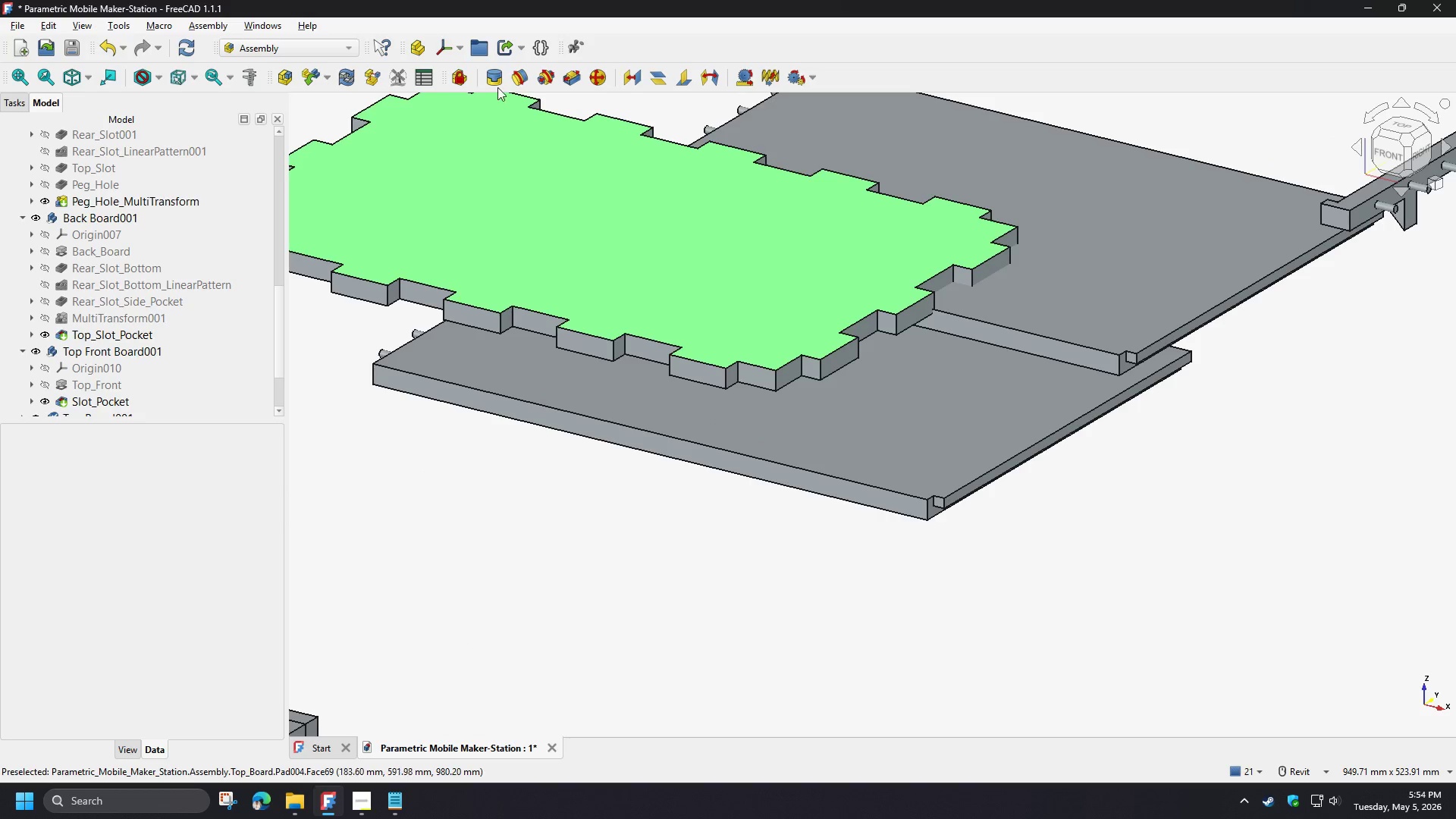 
left_click([498, 81])
 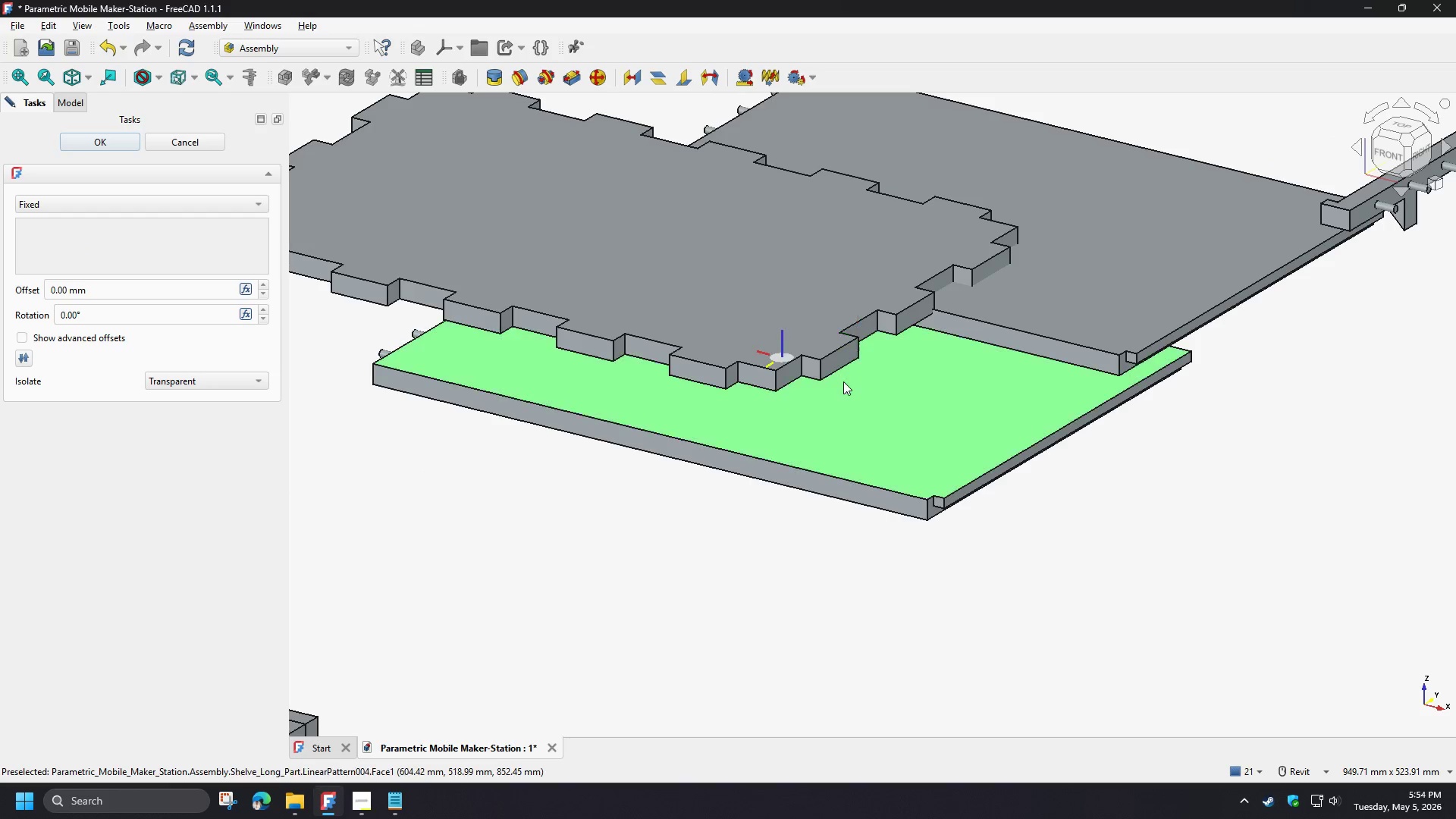 
scroll: coordinate [814, 381], scroll_direction: up, amount: 3.0
 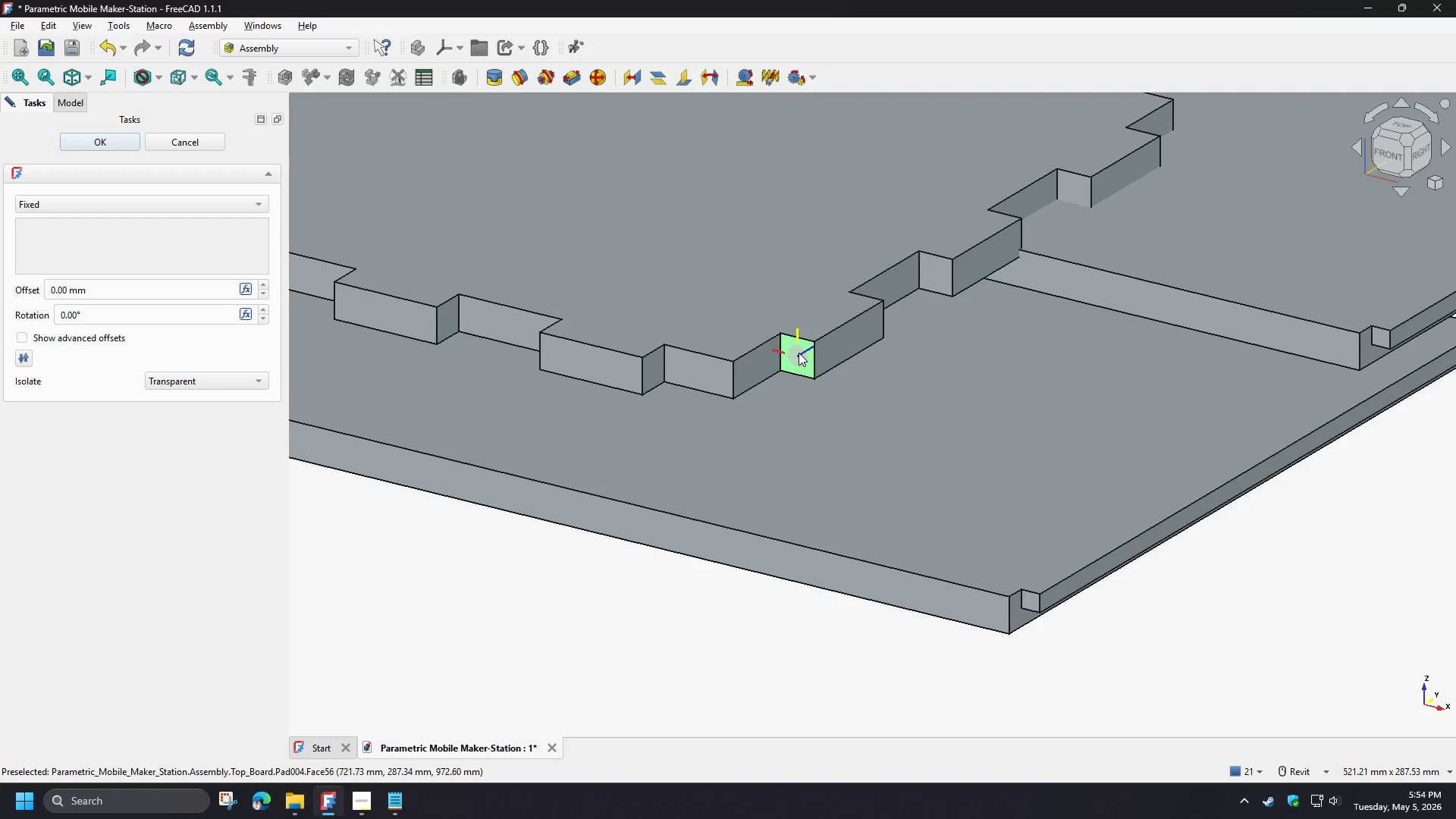 
left_click([799, 353])
 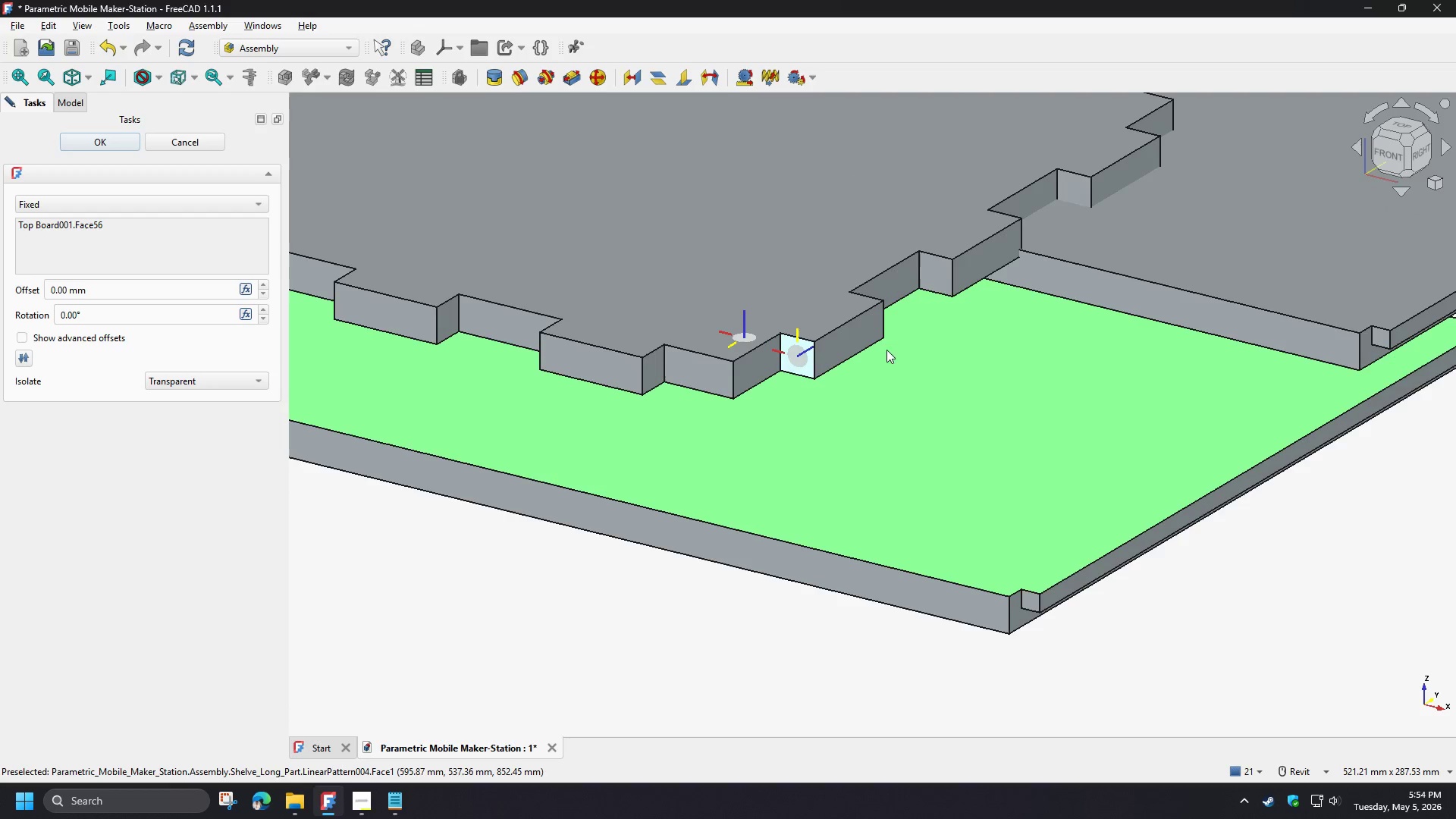 
hold_key(key=ShiftLeft, duration=1.09)
 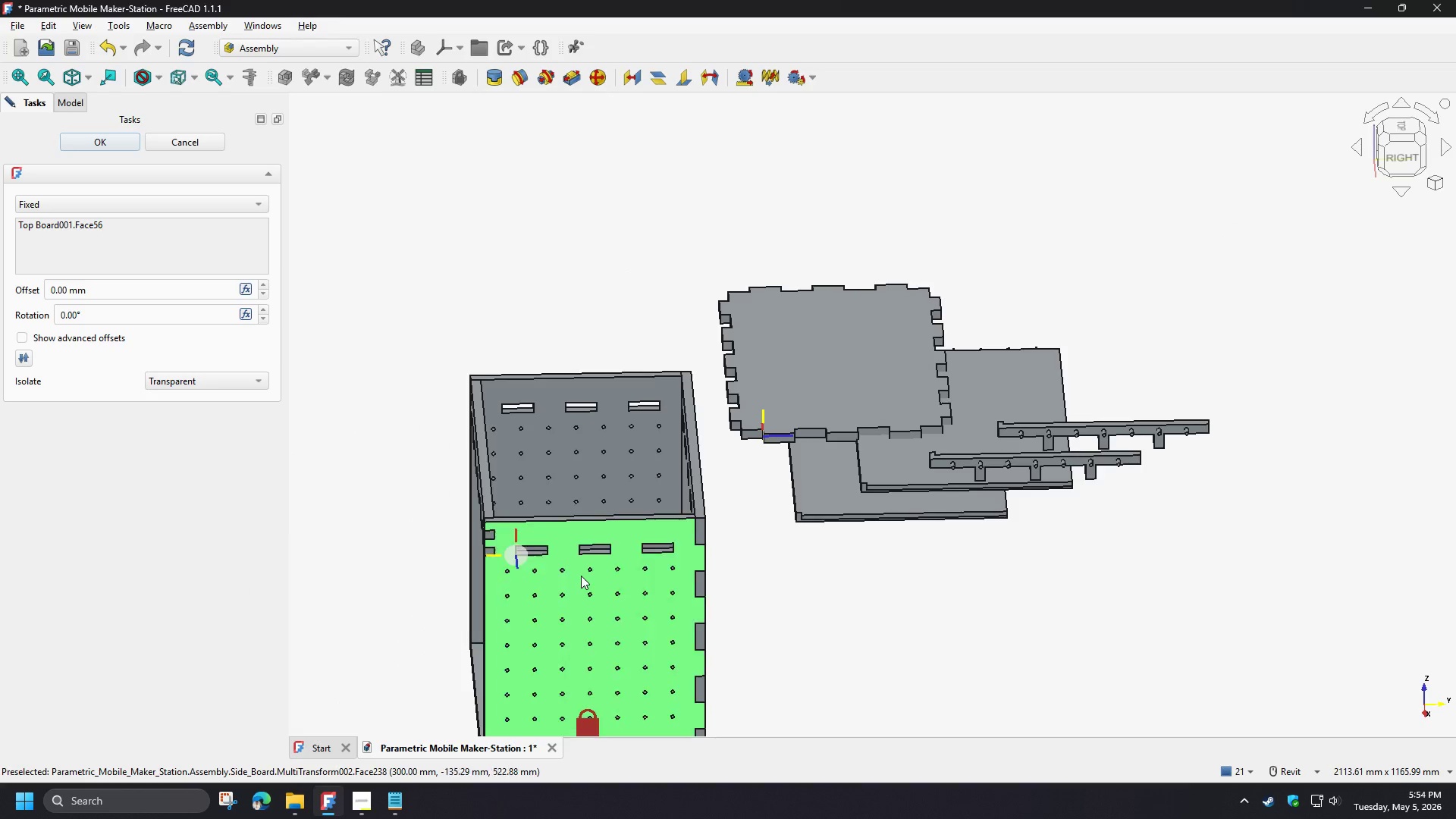 
scroll: coordinate [894, 309], scroll_direction: down, amount: 7.0
 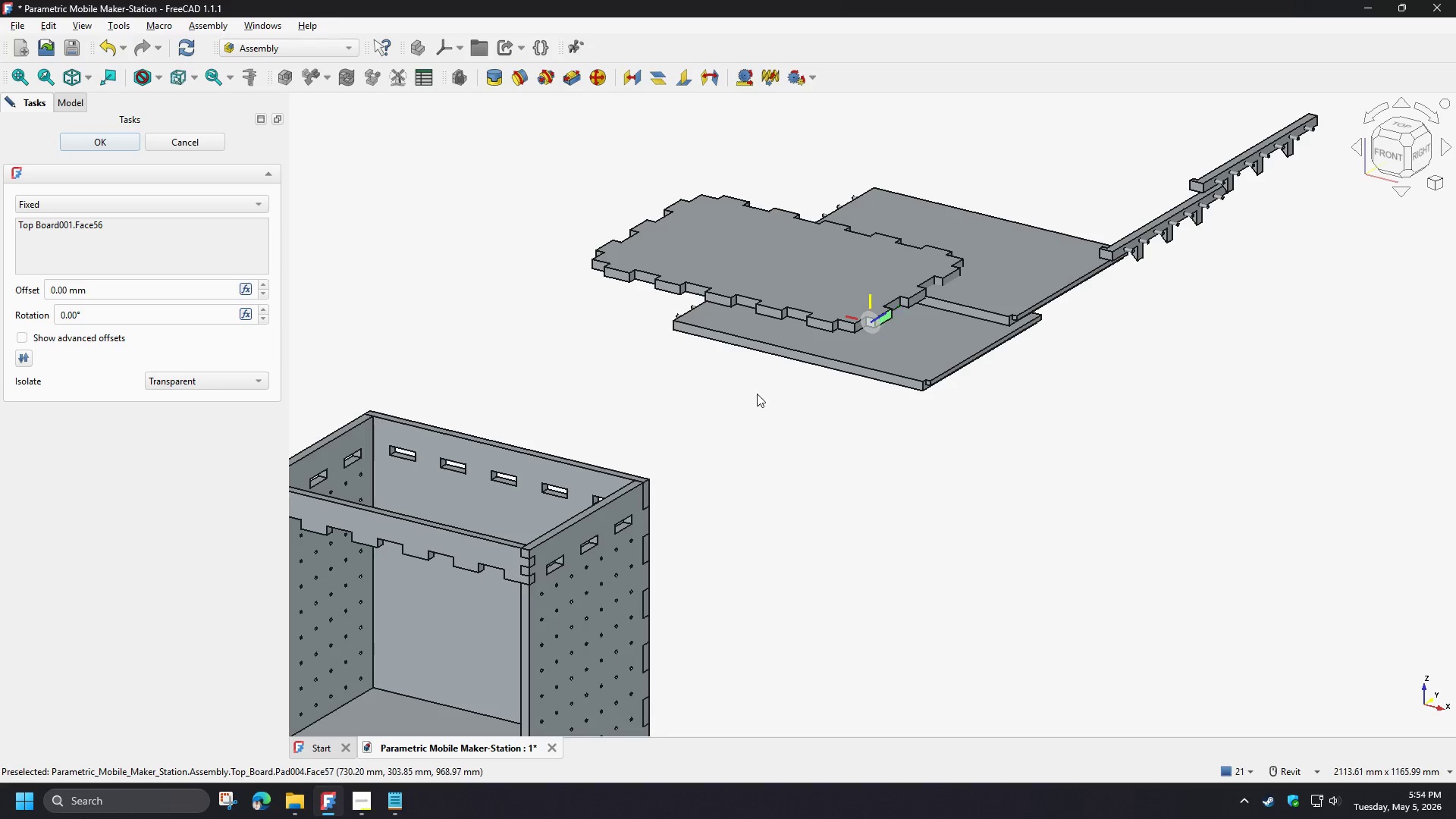 
hold_key(key=ShiftLeft, duration=0.67)
 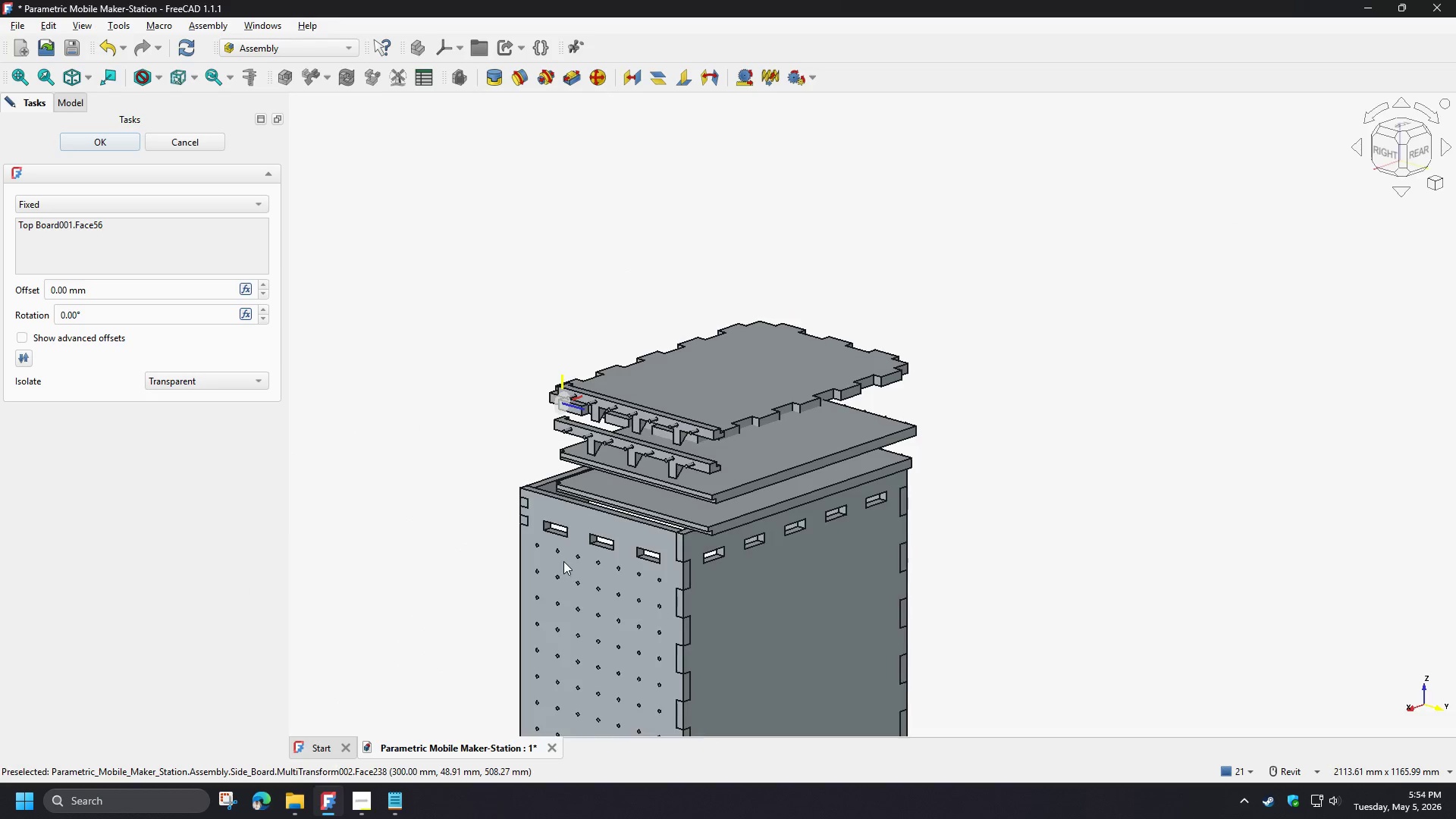 
scroll: coordinate [546, 505], scroll_direction: up, amount: 8.0
 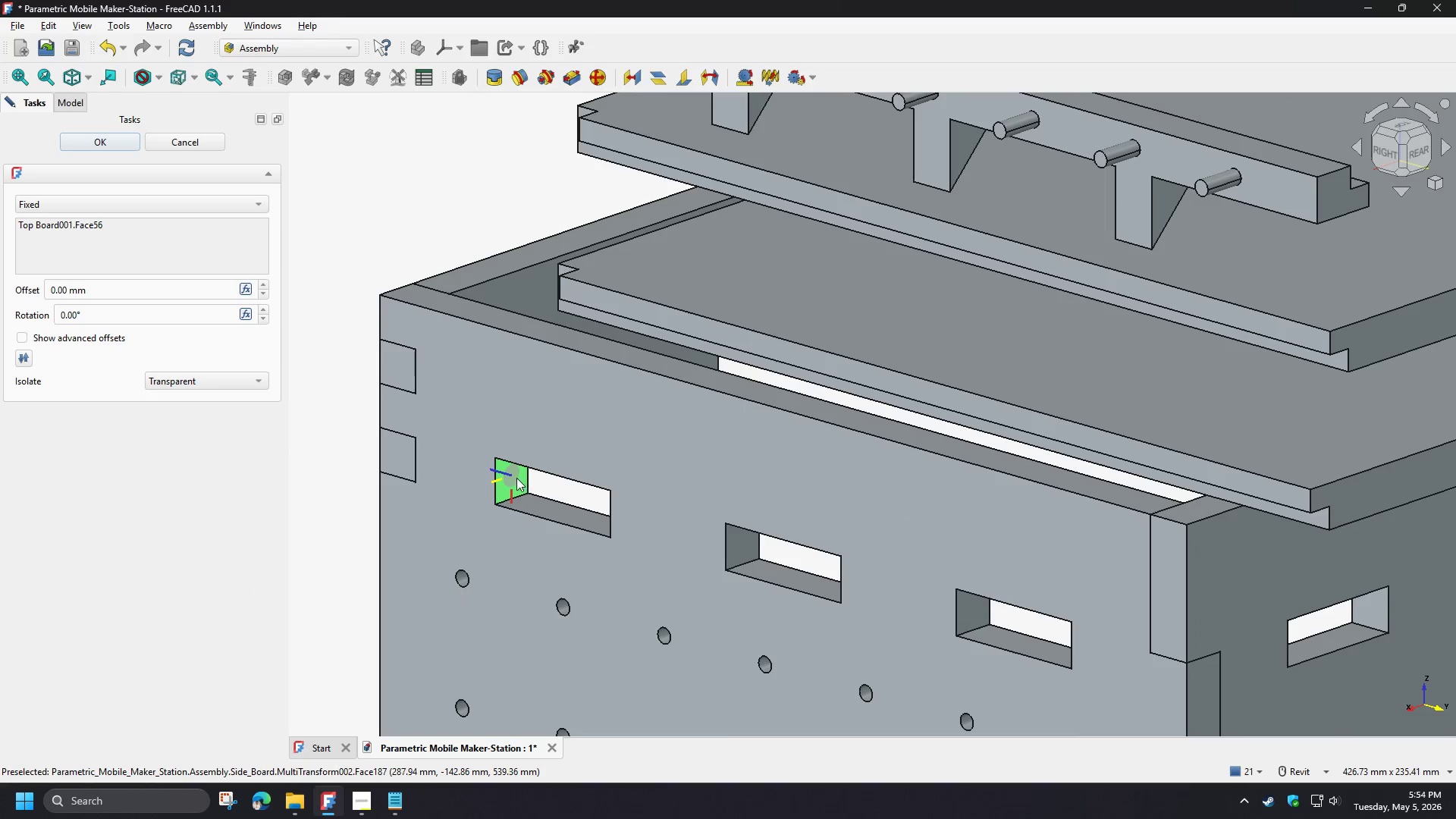 
left_click([516, 478])
 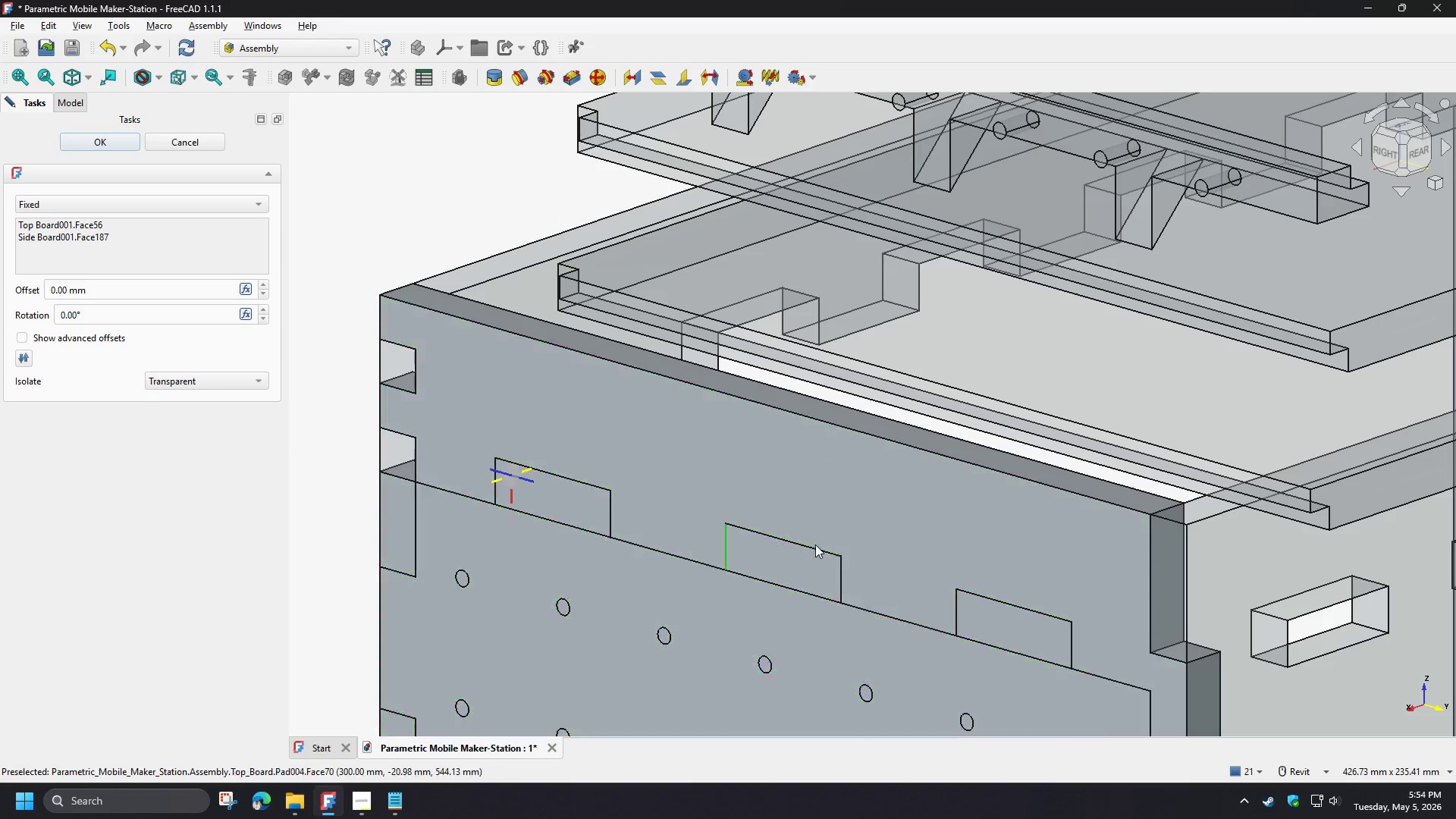 
hold_key(key=ShiftLeft, duration=0.98)
 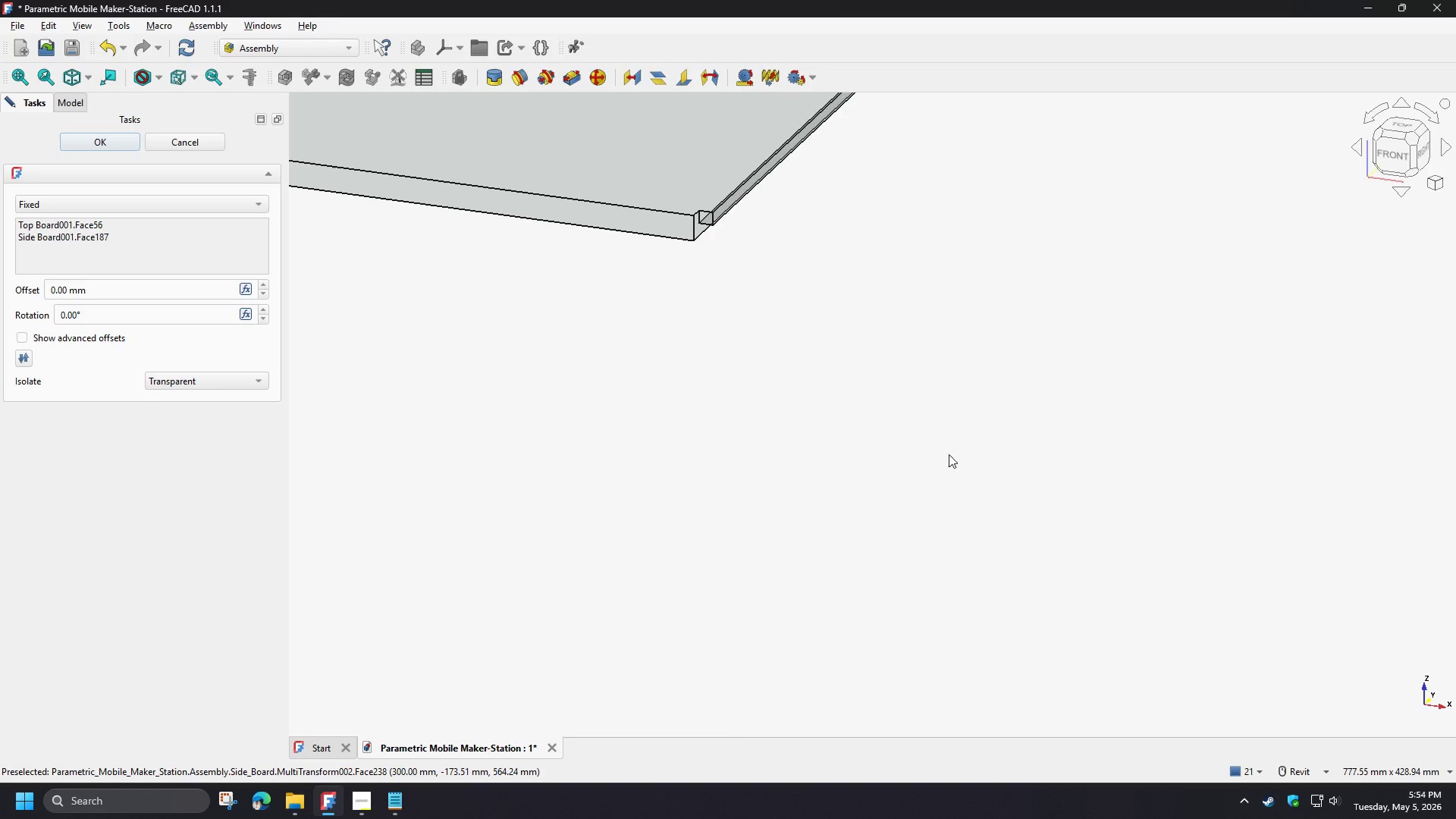 
scroll: coordinate [731, 494], scroll_direction: down, amount: 14.0
 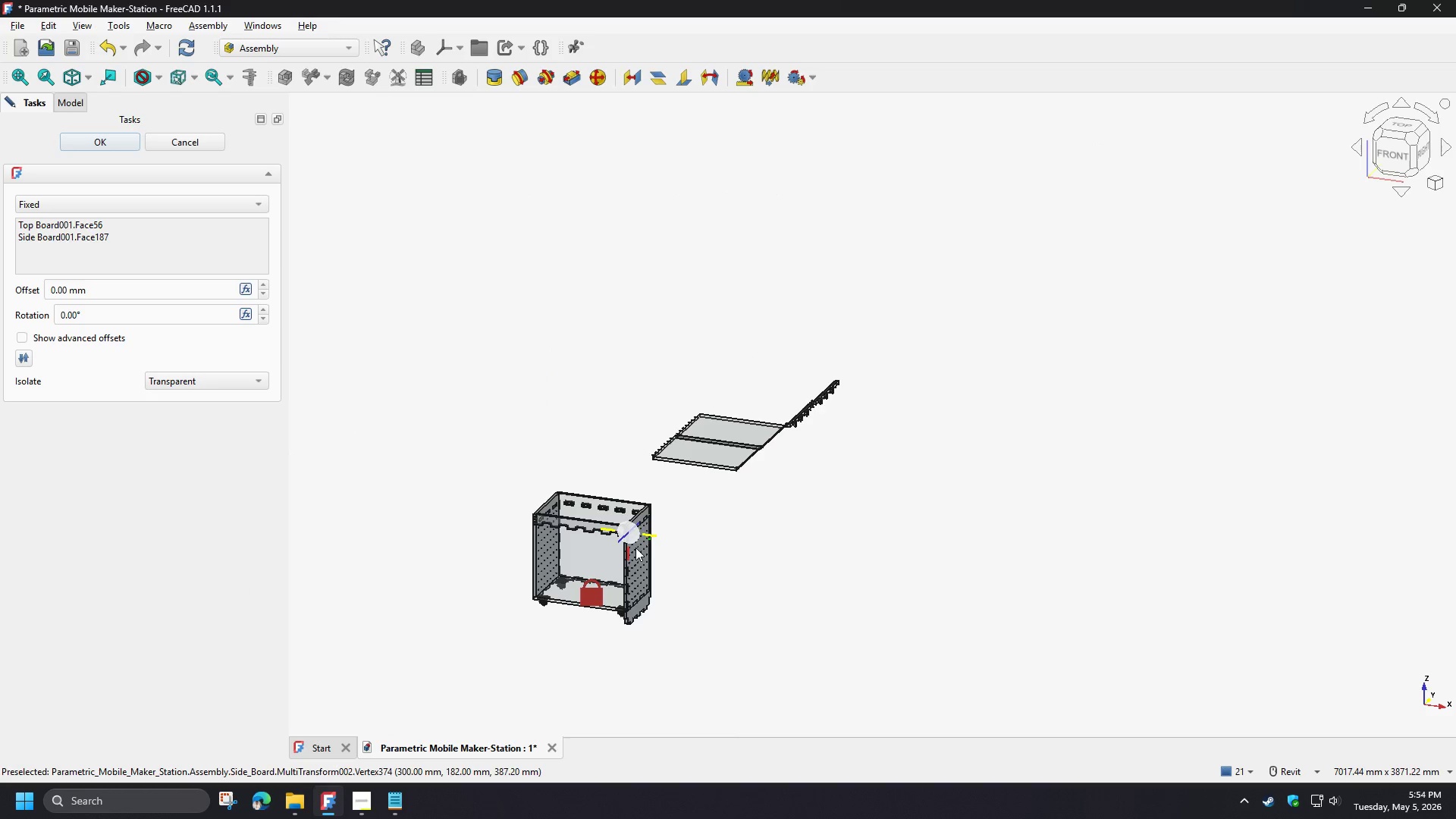 
scroll: coordinate [620, 556], scroll_direction: up, amount: 4.0
 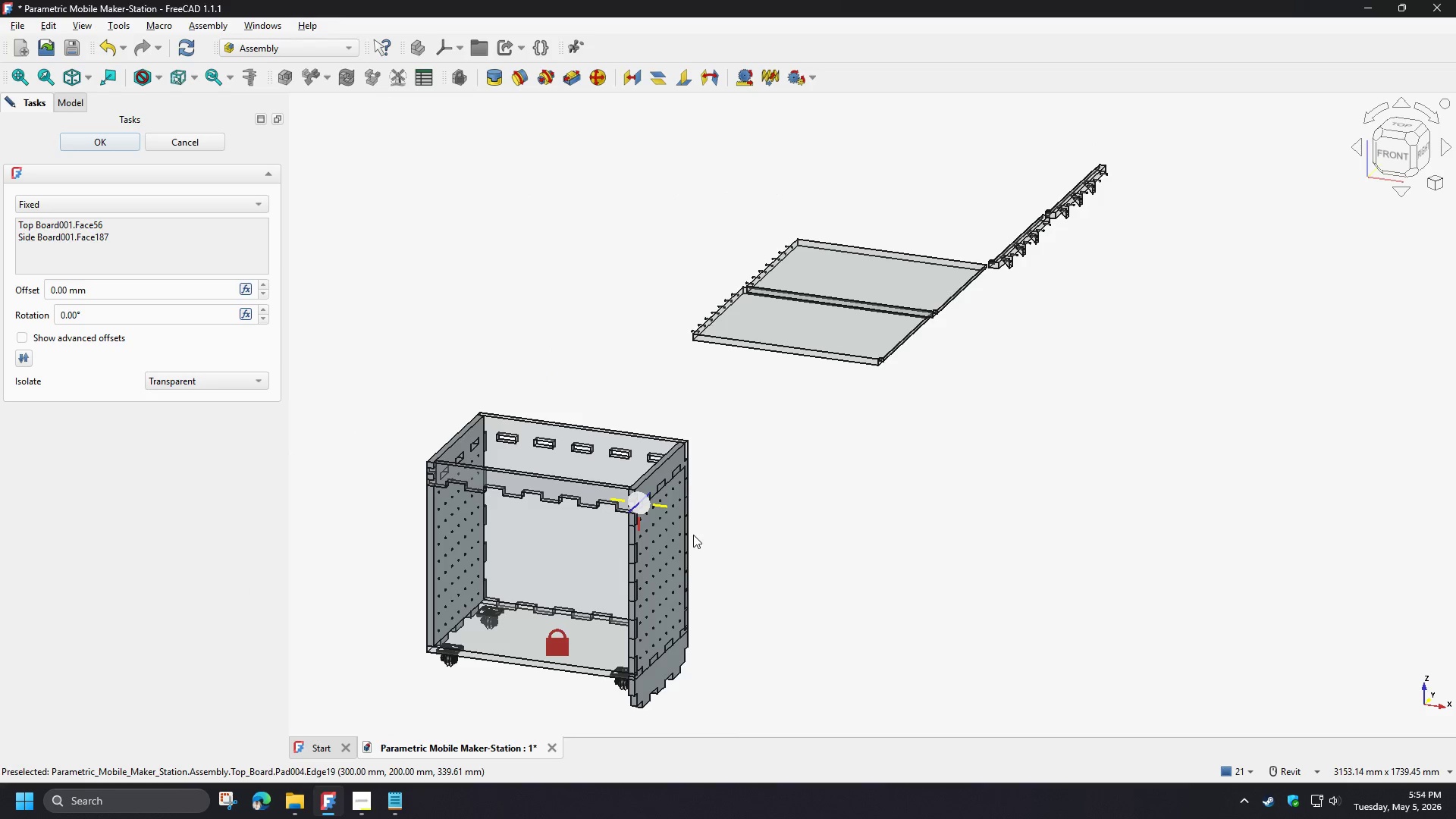 
hold_key(key=ShiftLeft, duration=1.5)
 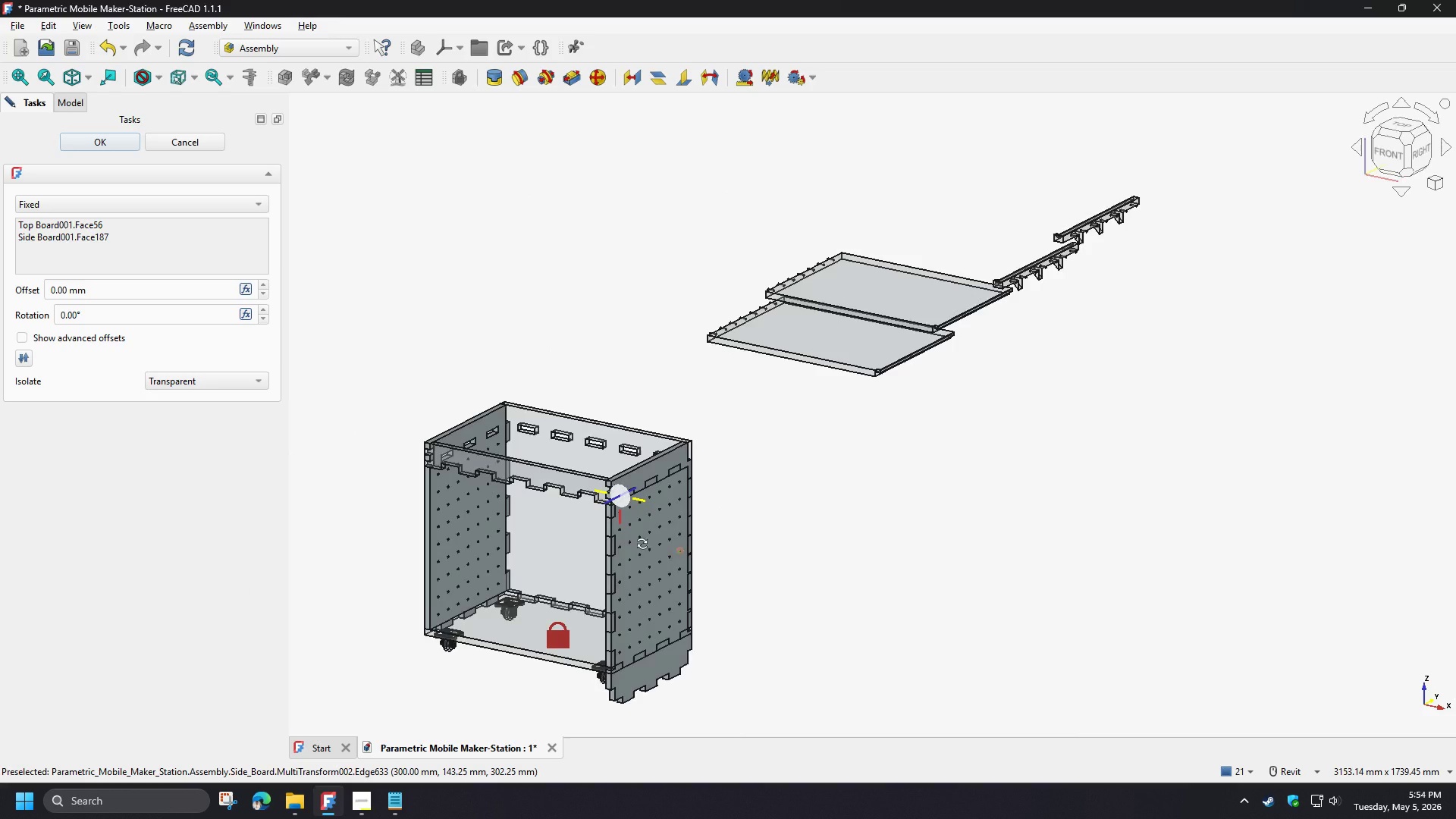 
key(Shift+ShiftLeft)
 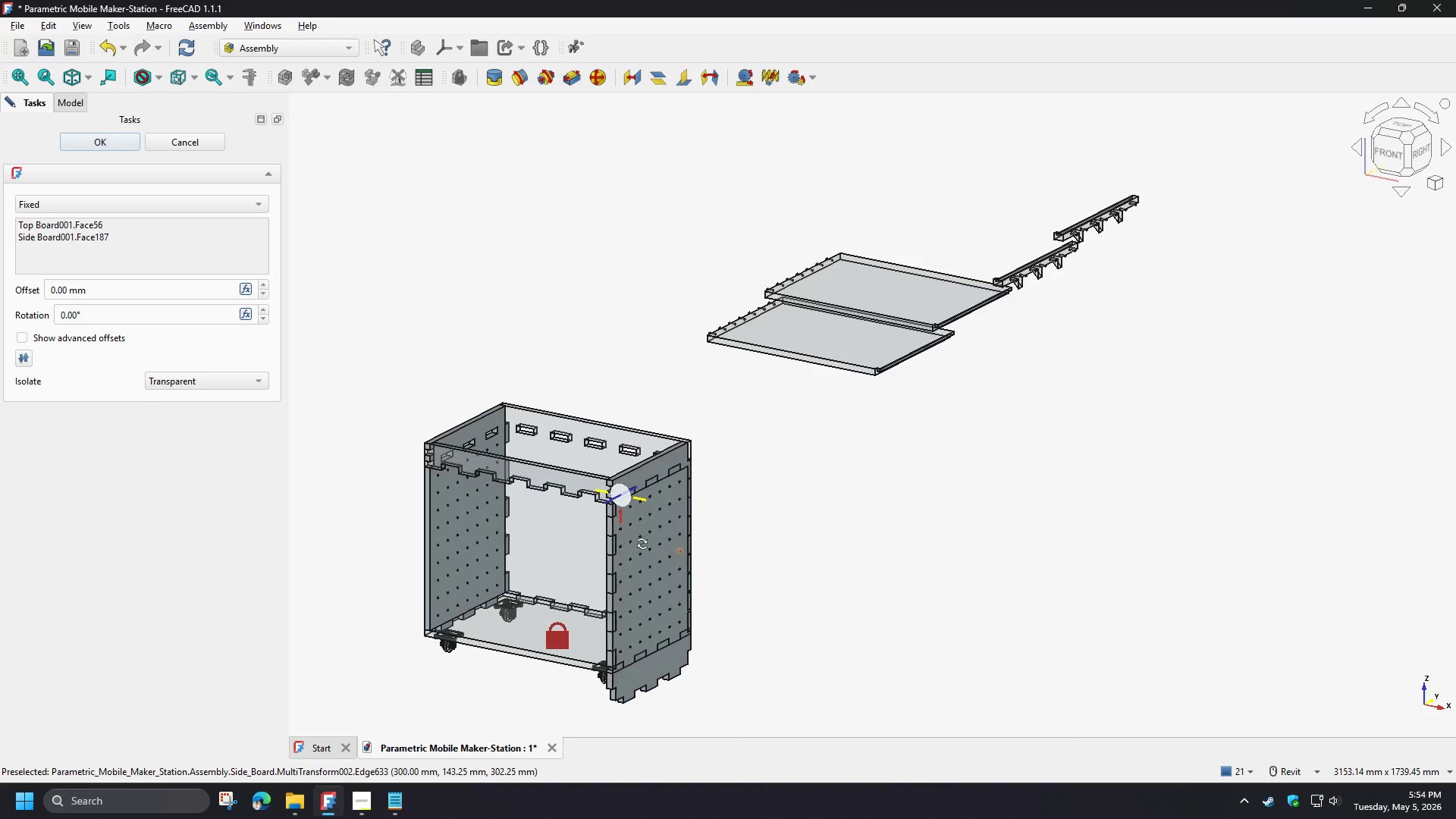 
key(Shift+ShiftLeft)
 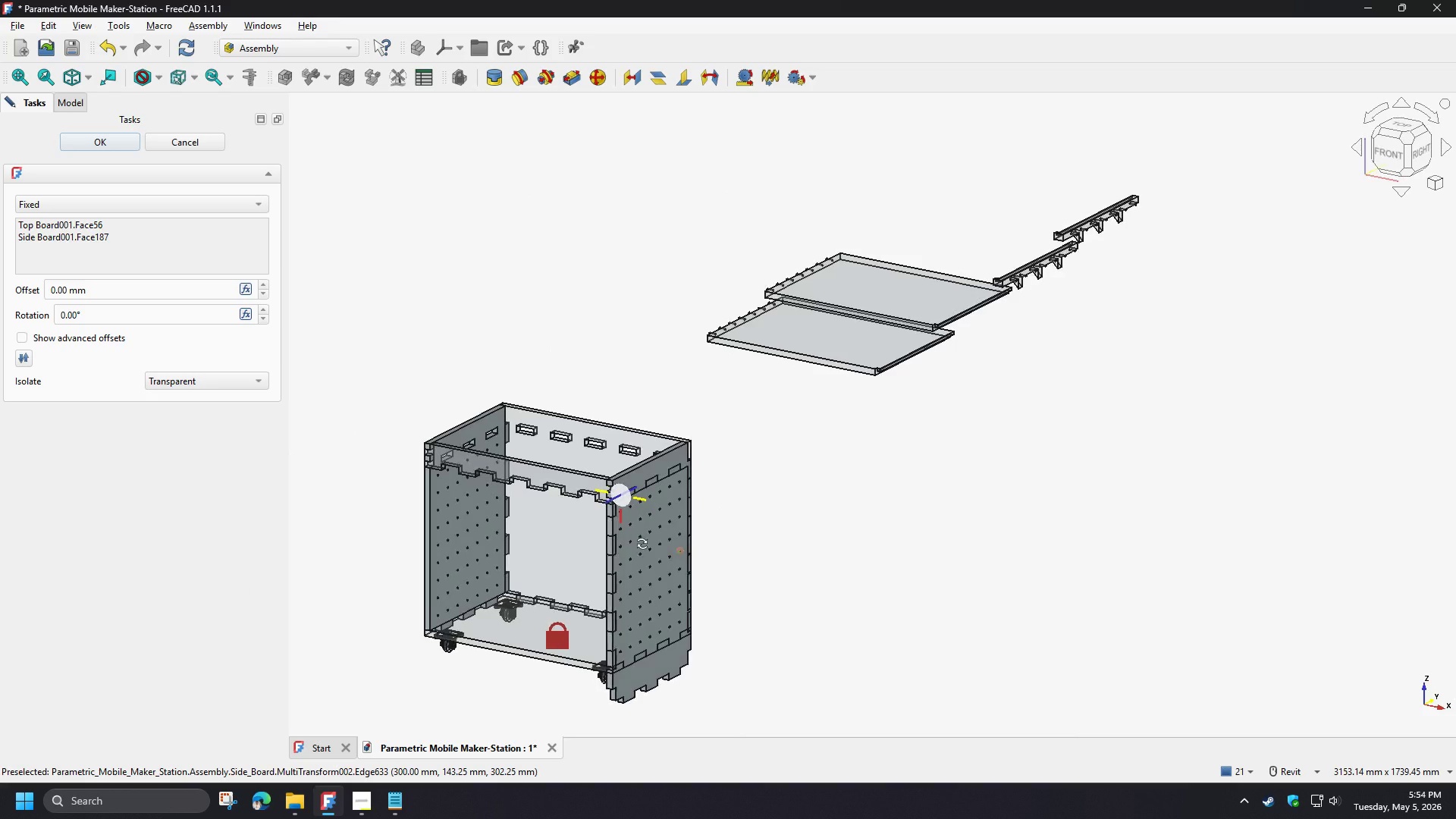 
key(Shift+ShiftLeft)
 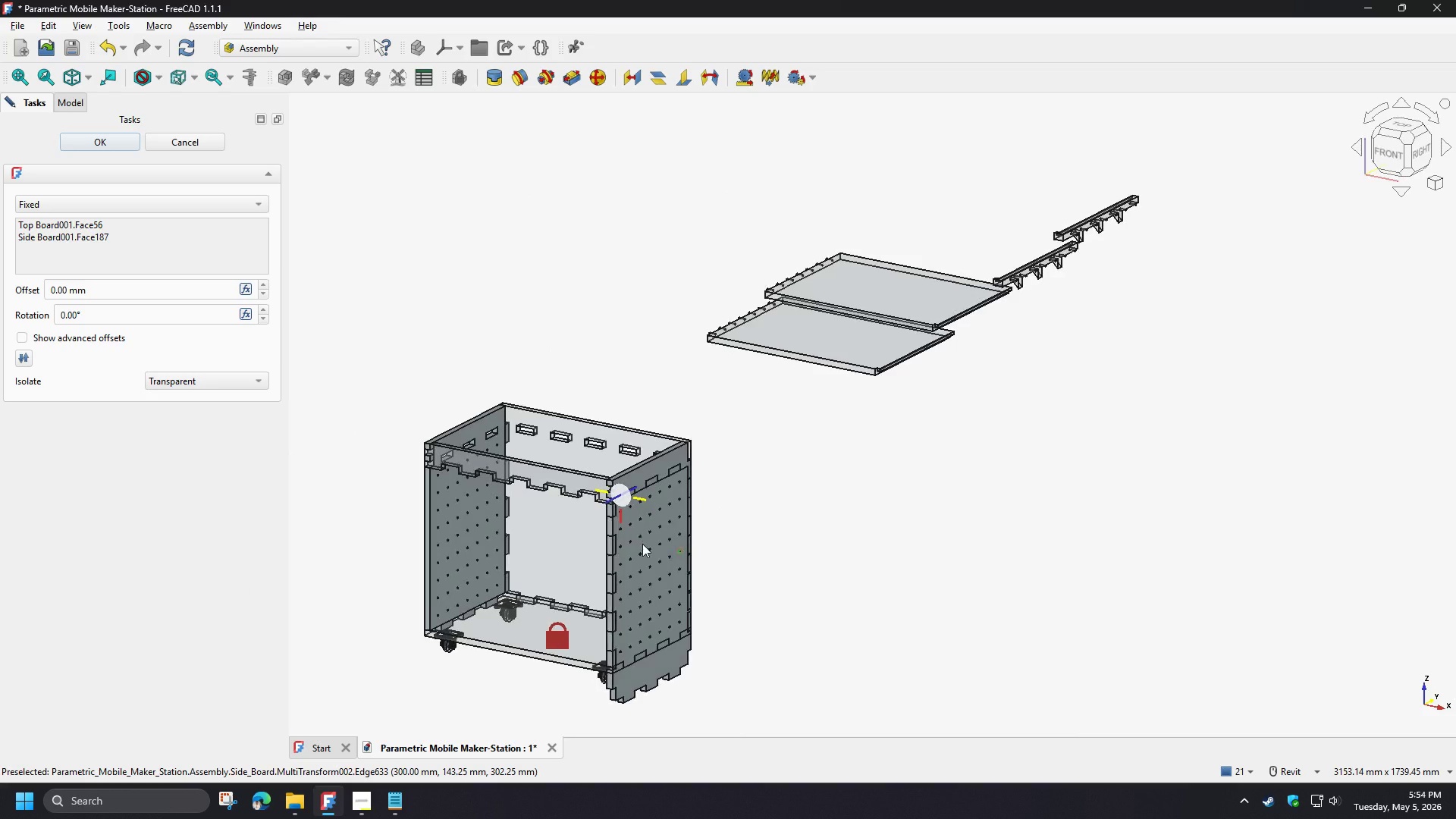 
key(Shift+ShiftLeft)
 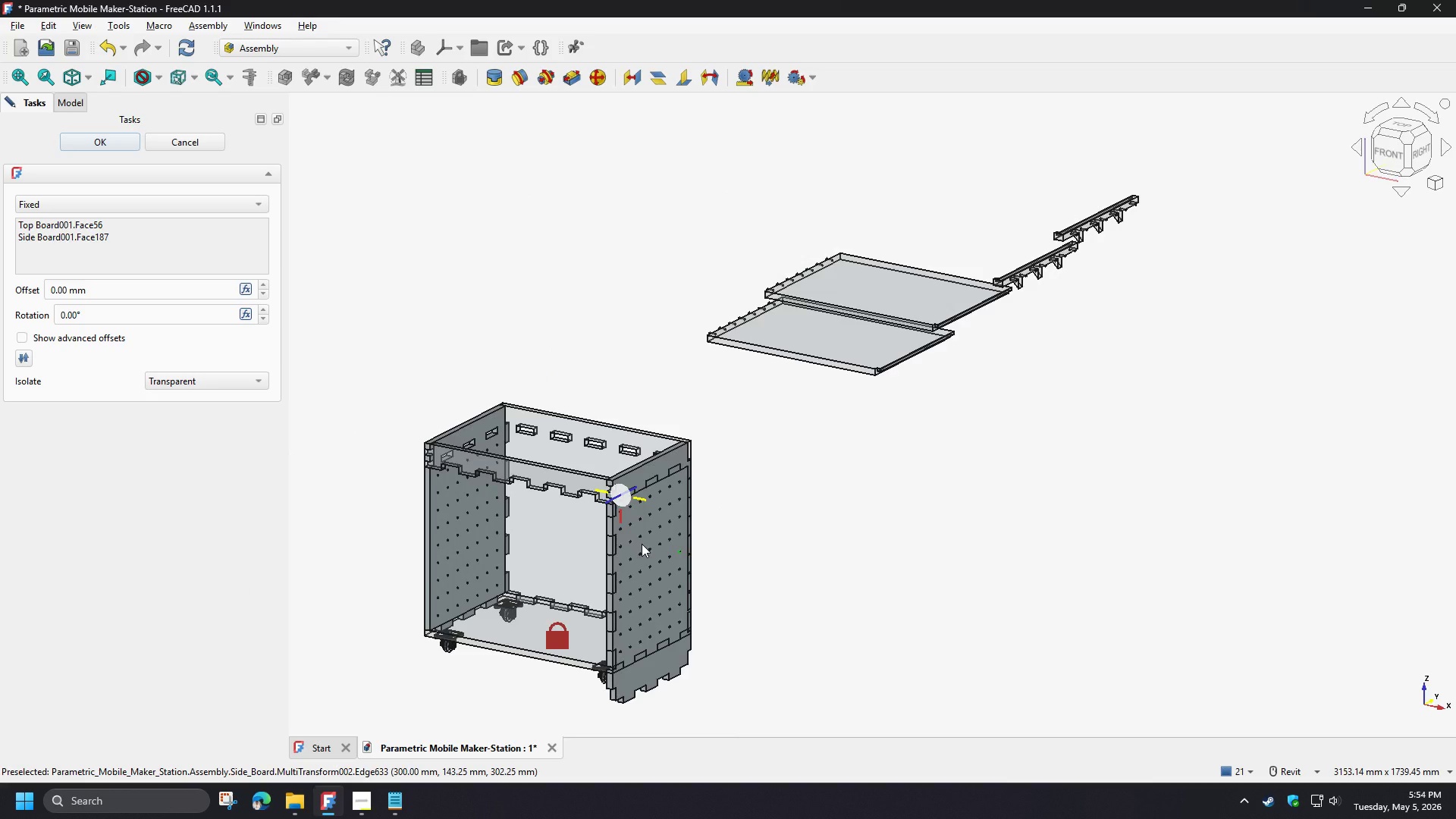 
scroll: coordinate [641, 541], scroll_direction: up, amount: 5.0
 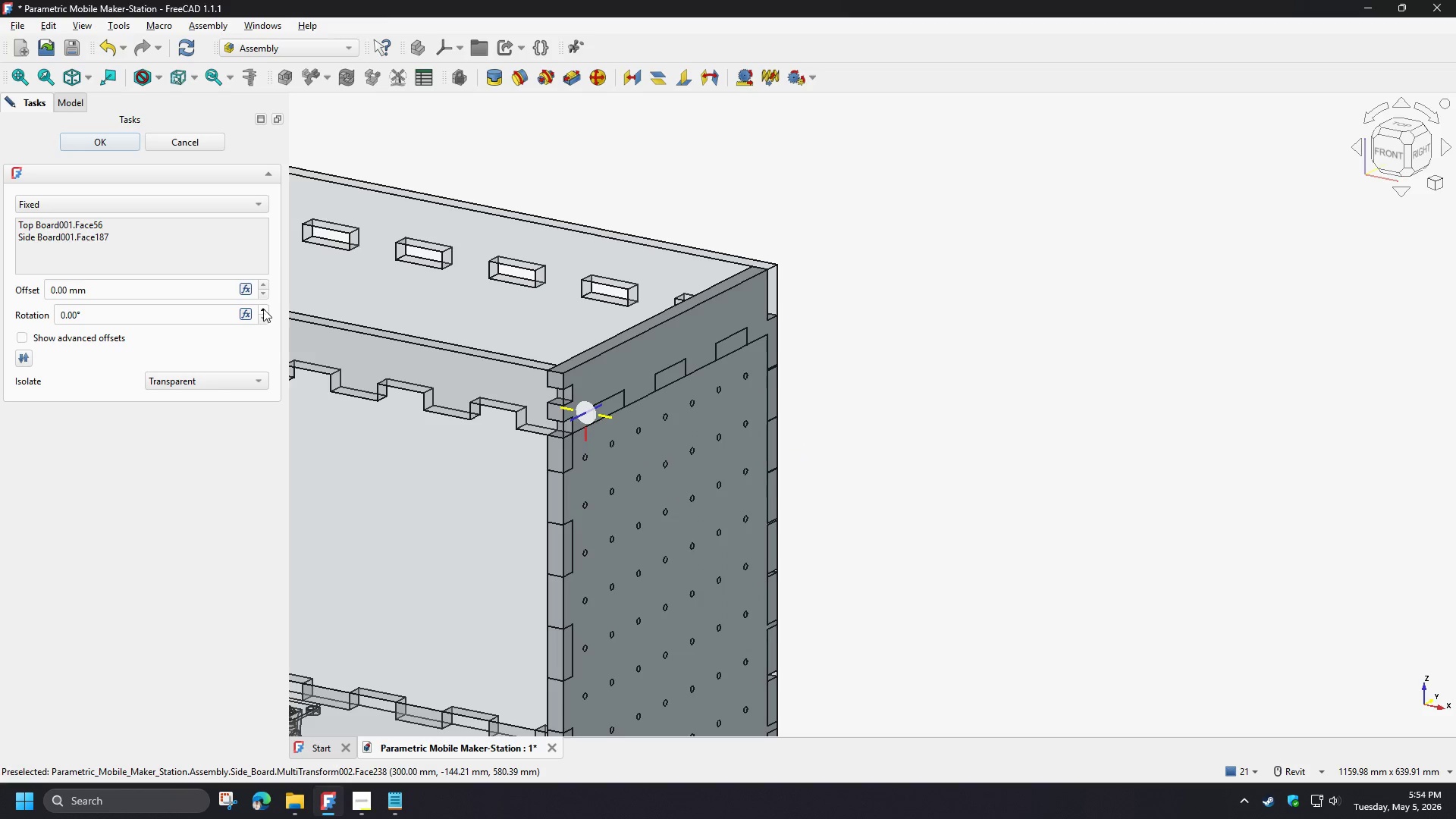 
double_click([263, 309])
 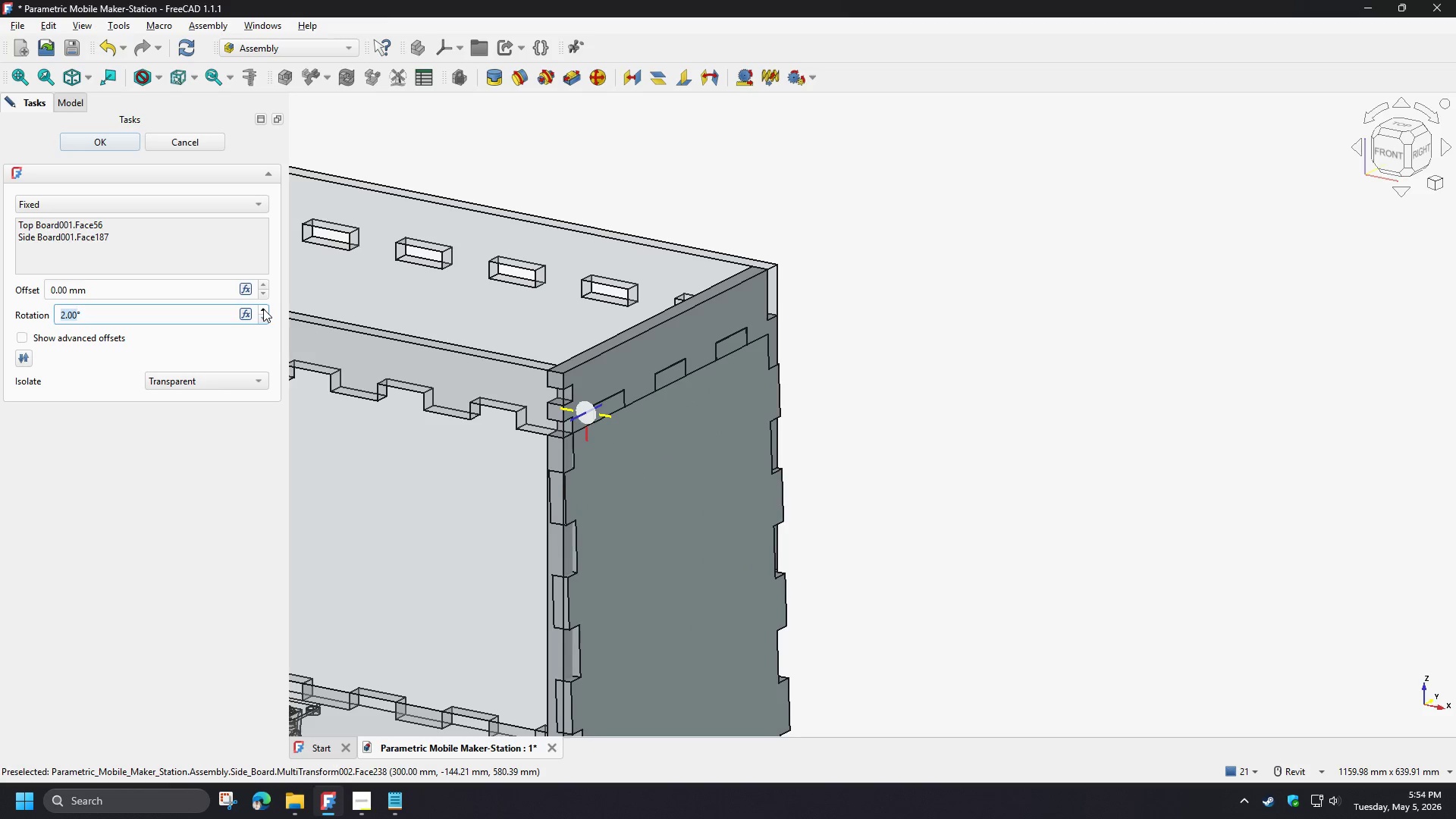 
triple_click([263, 309])
 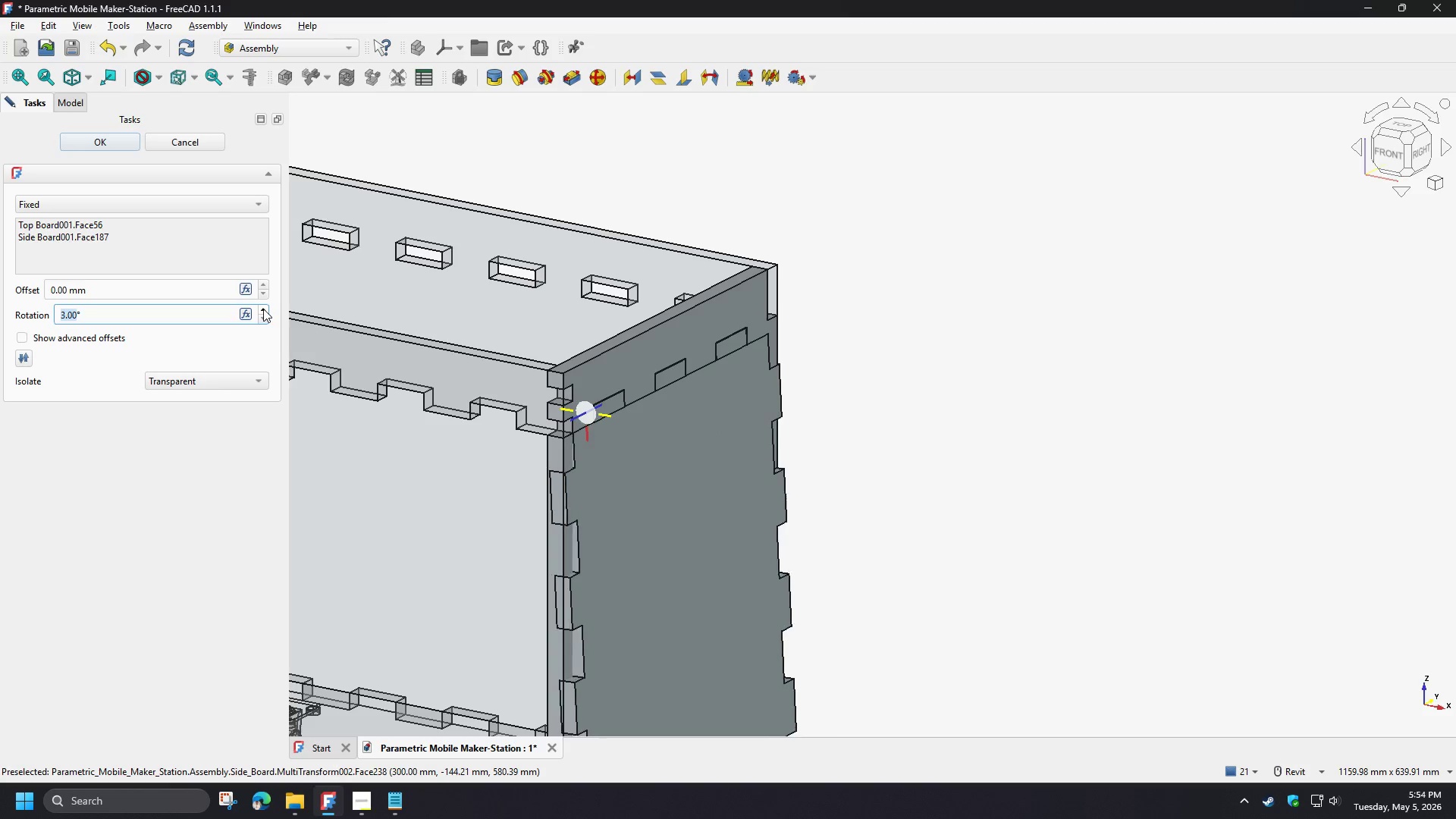 
triple_click([263, 309])
 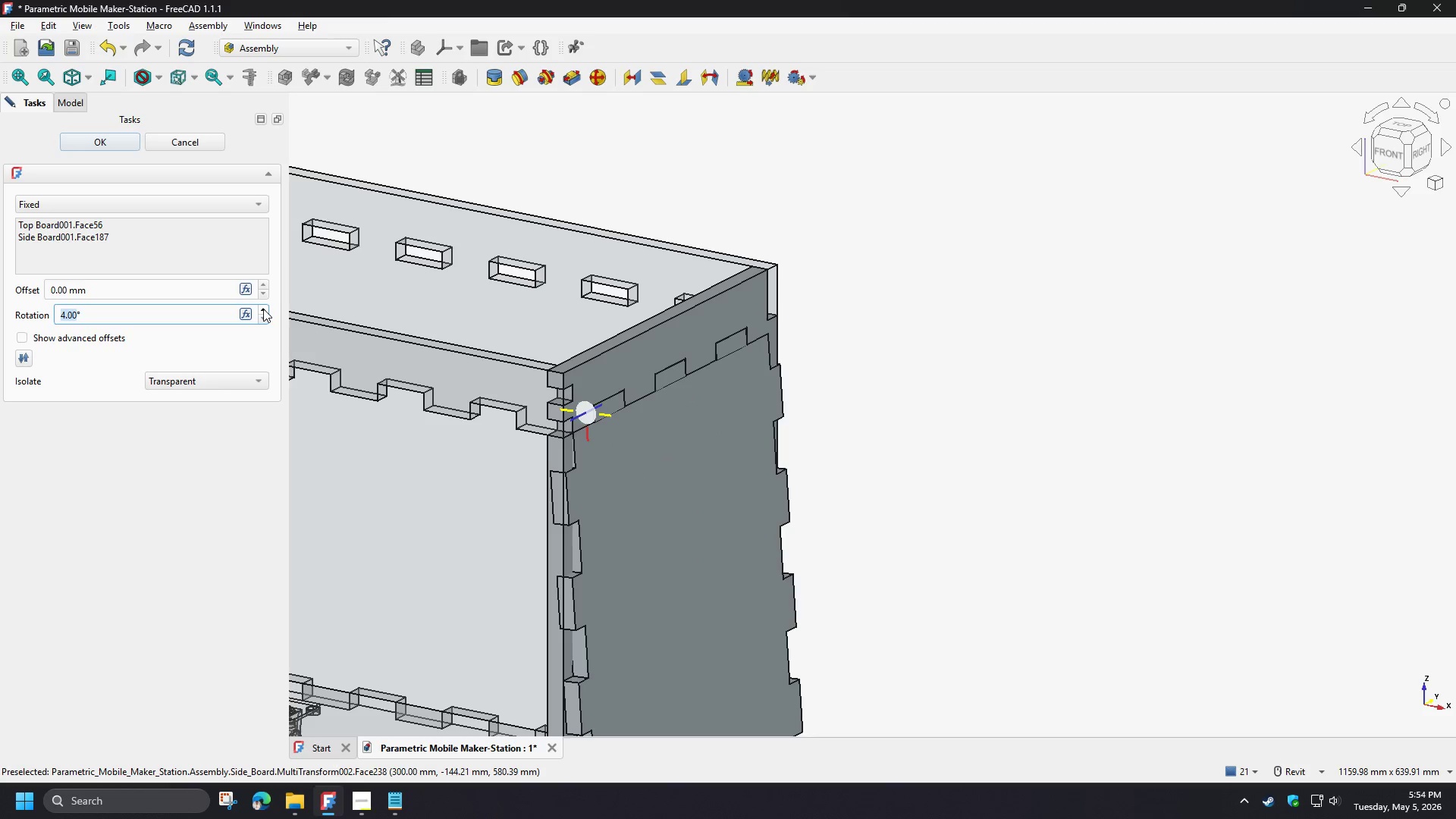 
triple_click([263, 309])
 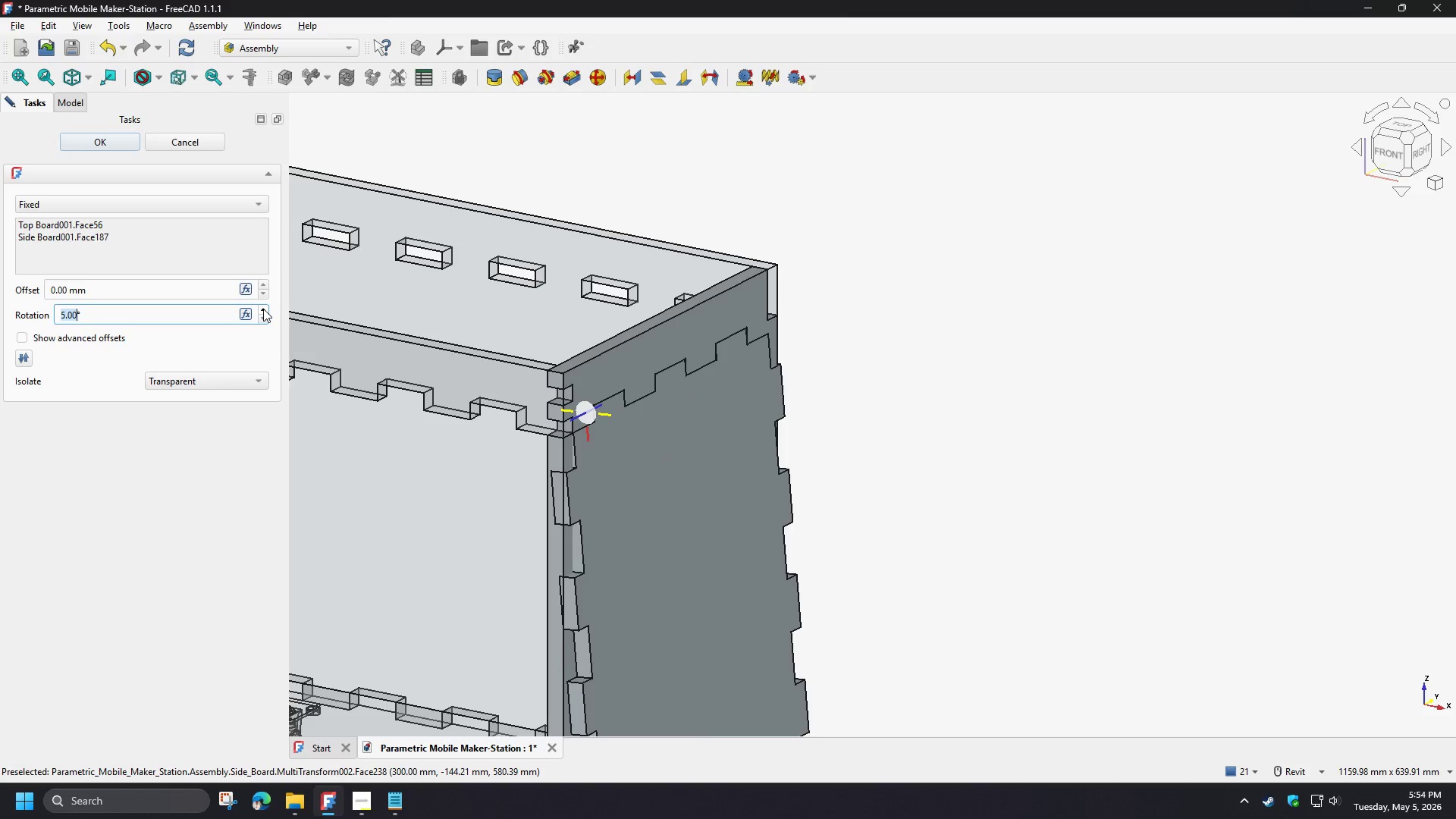 
triple_click([263, 309])
 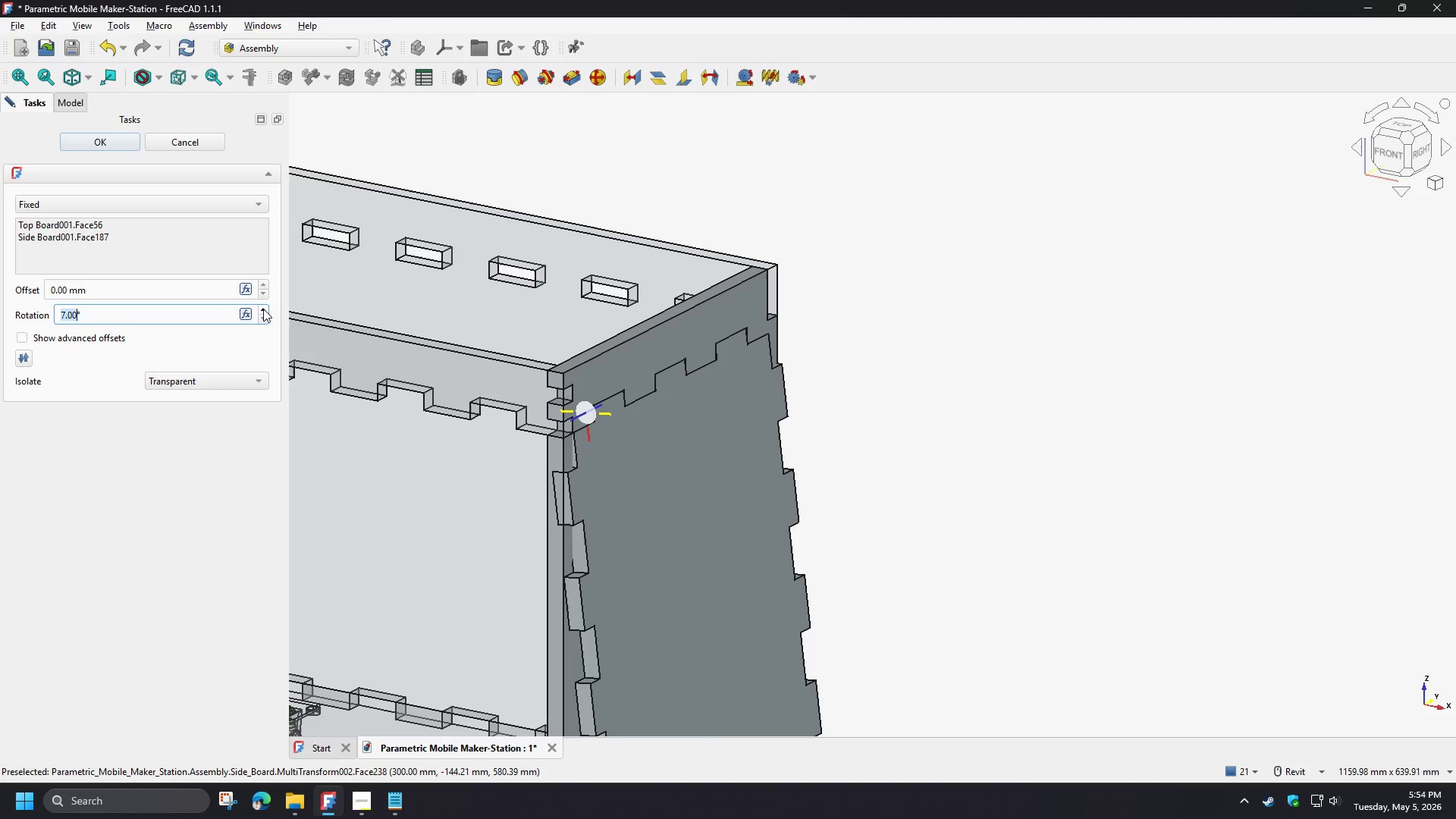 
double_click([263, 309])
 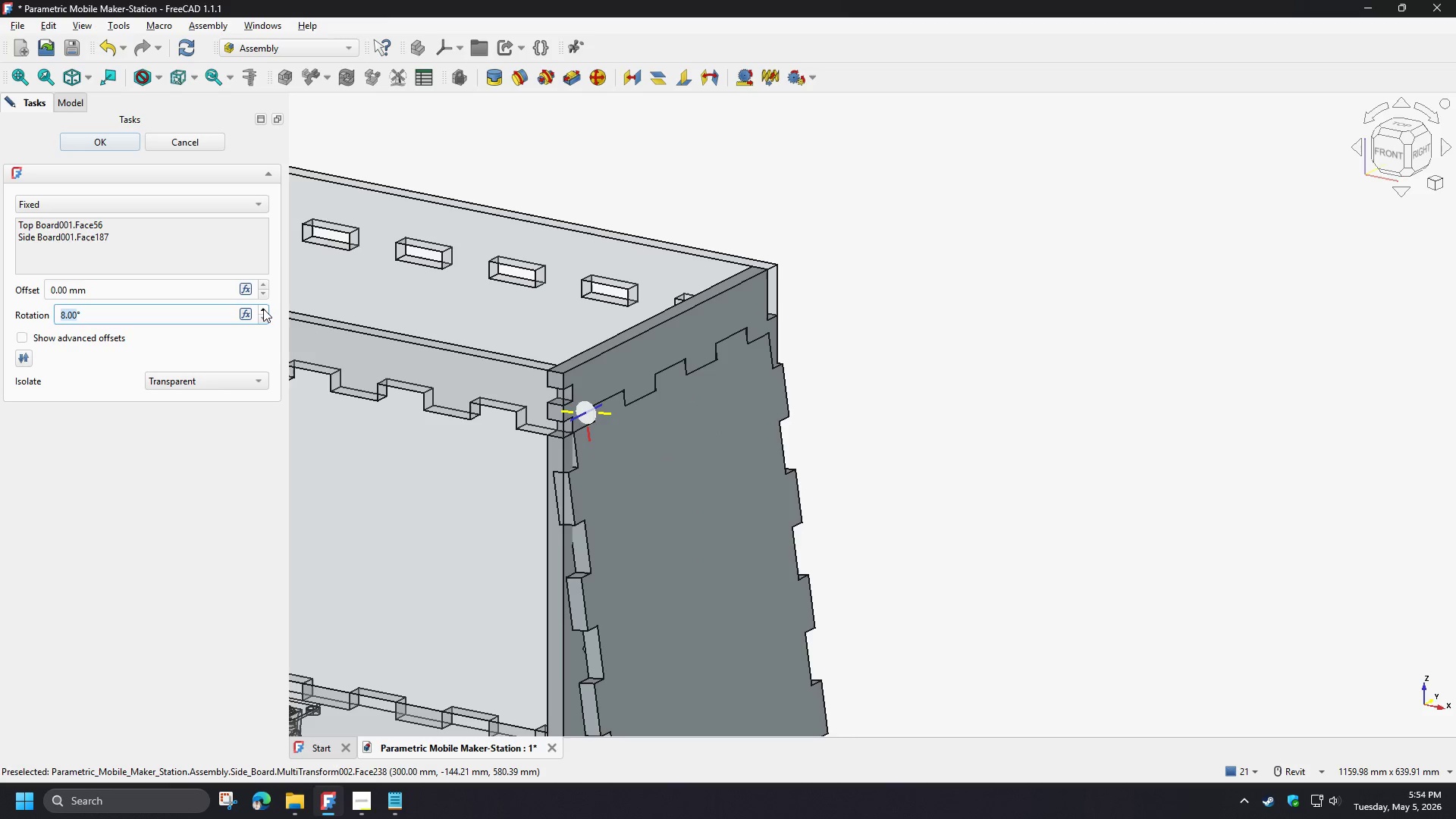 
triple_click([263, 309])
 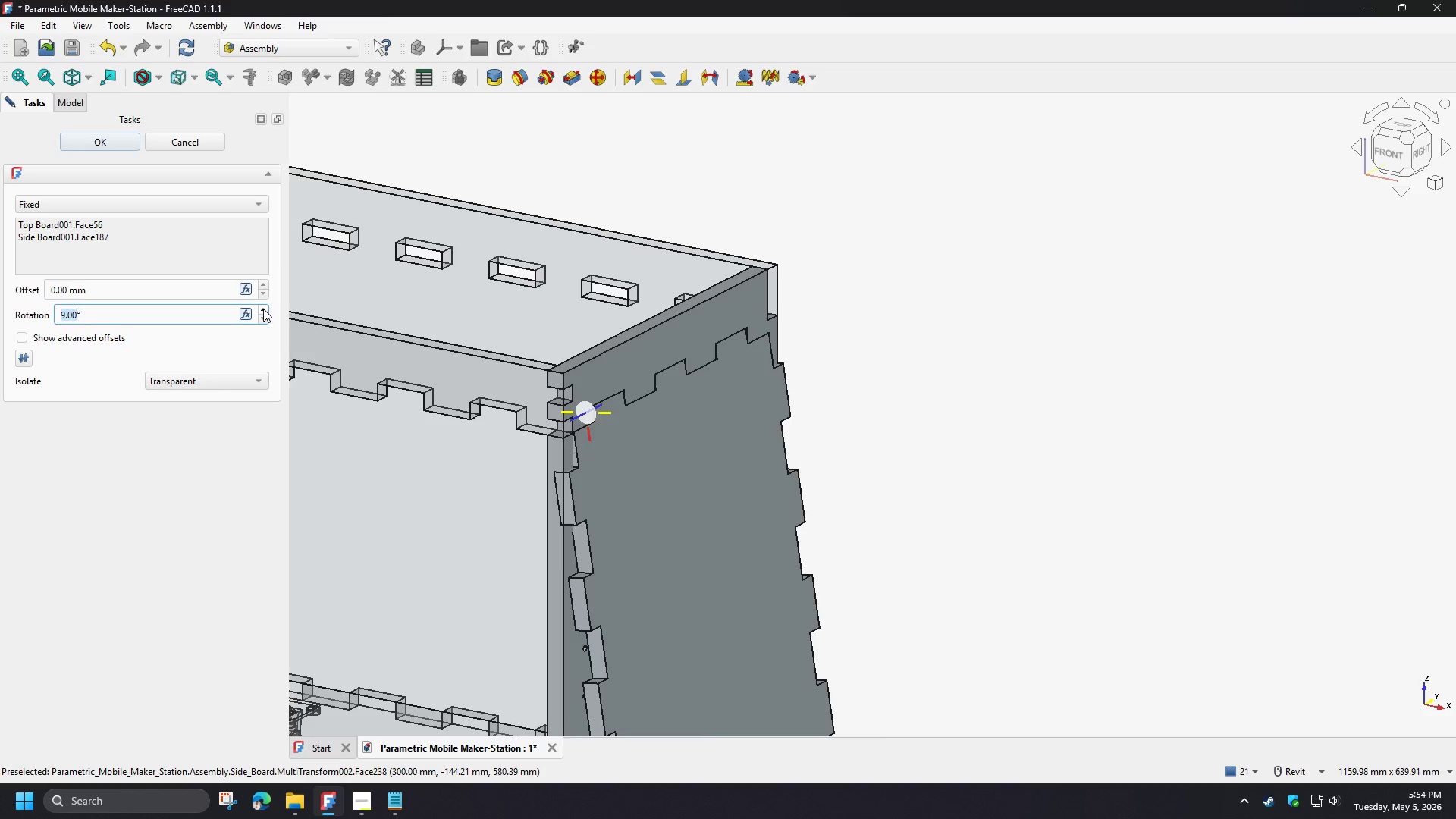 
triple_click([263, 309])
 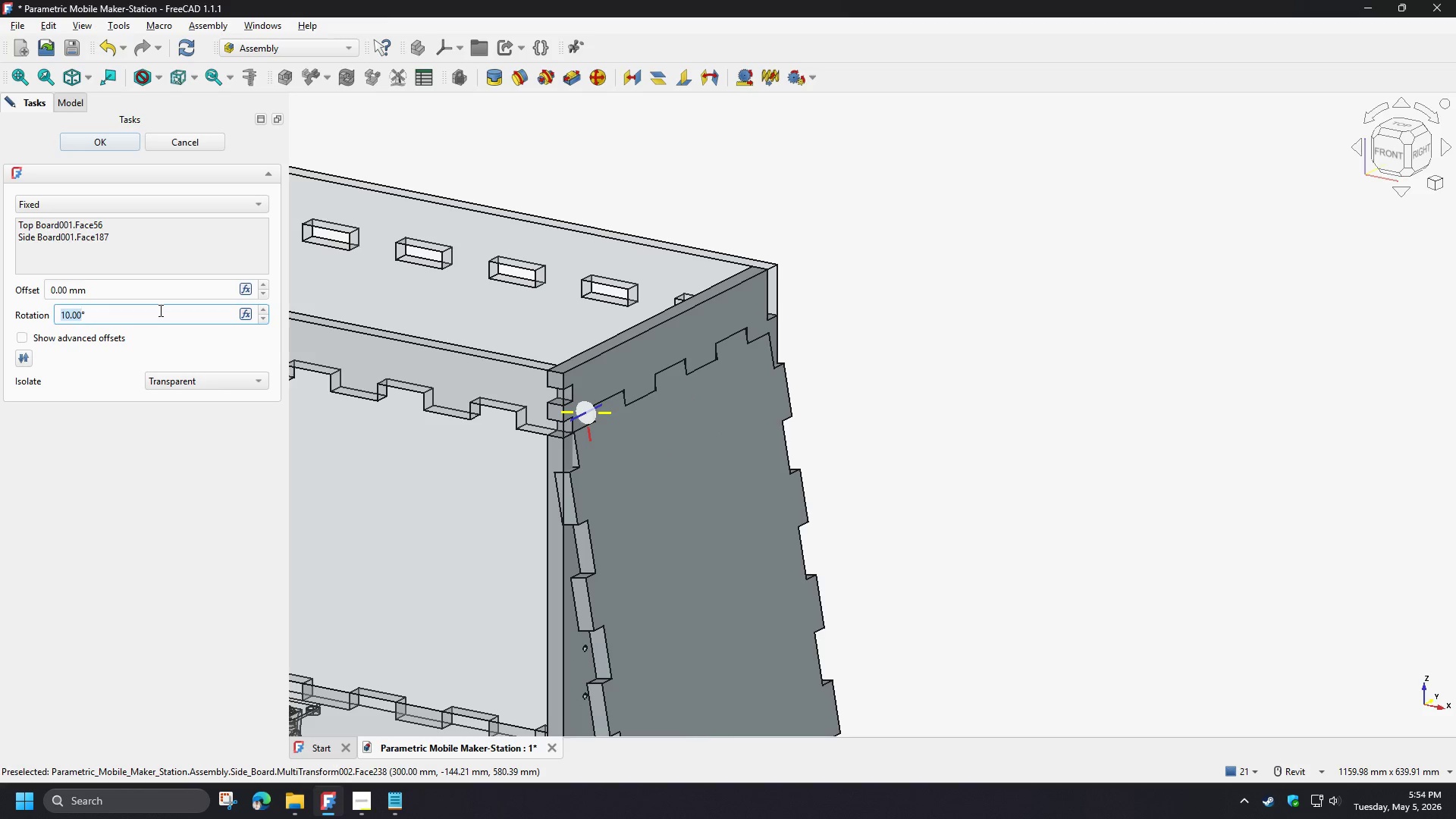 
key(NumpadSubtract)
 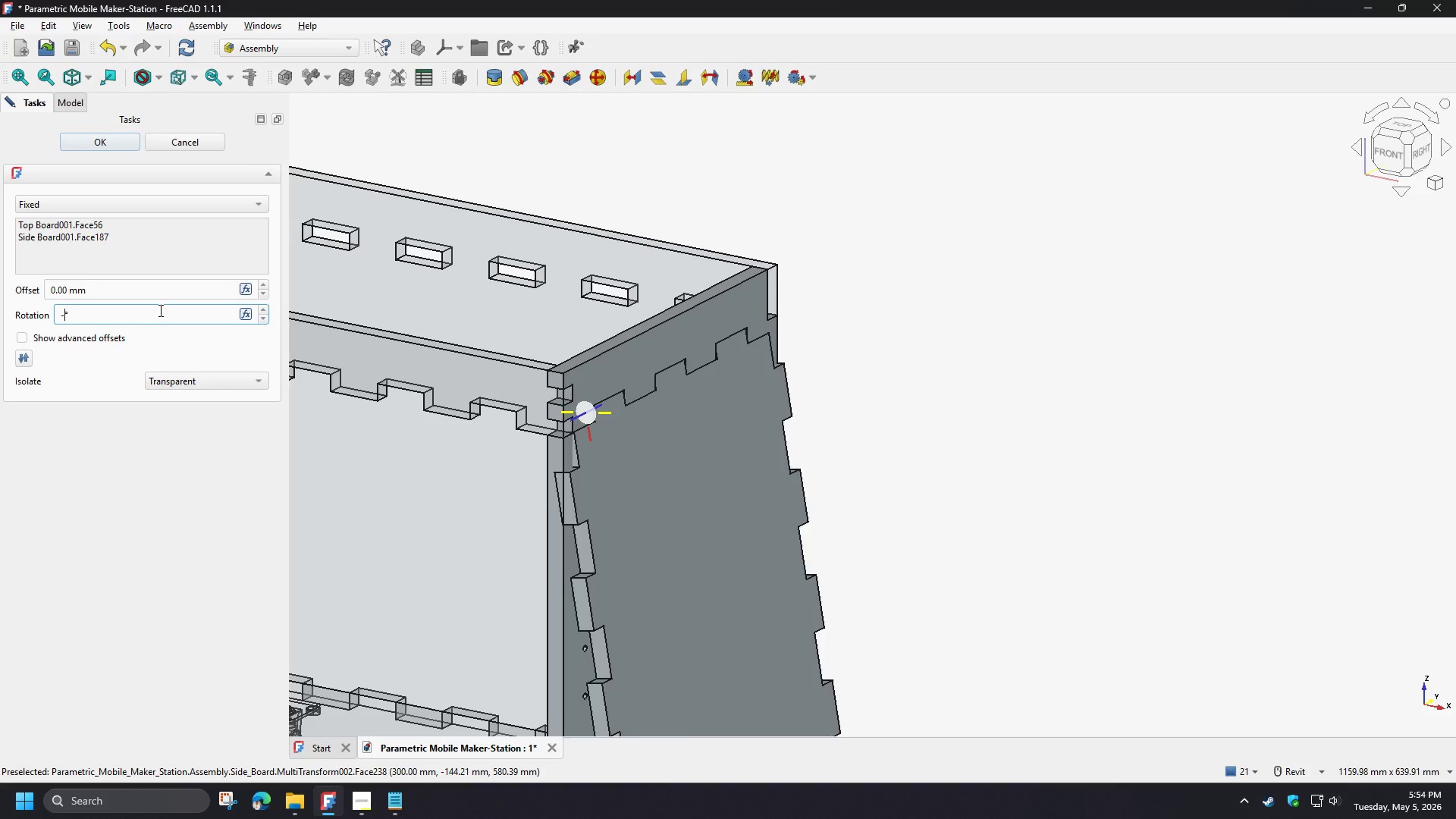 
key(Numpad9)
 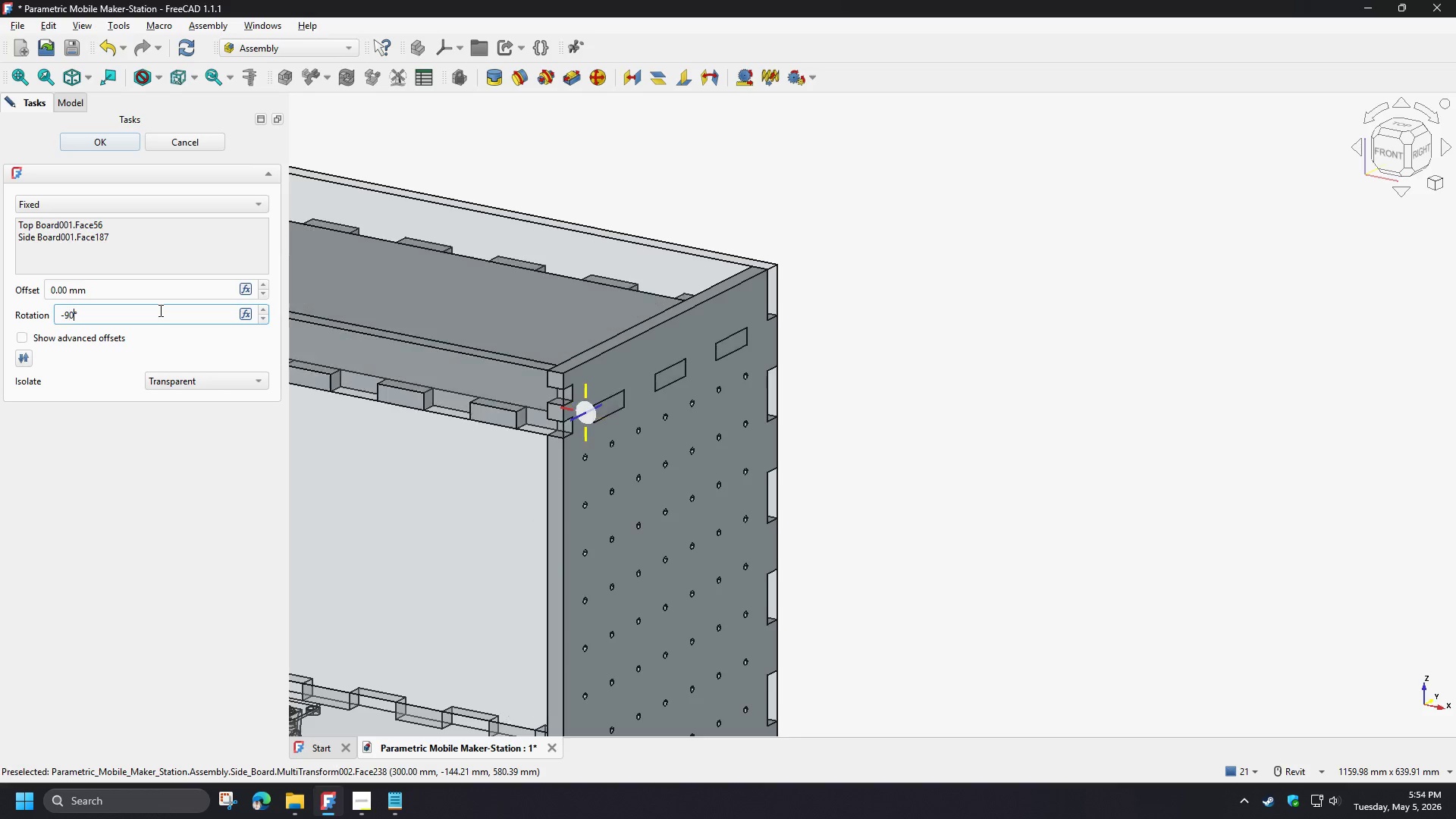 
key(Numpad0)
 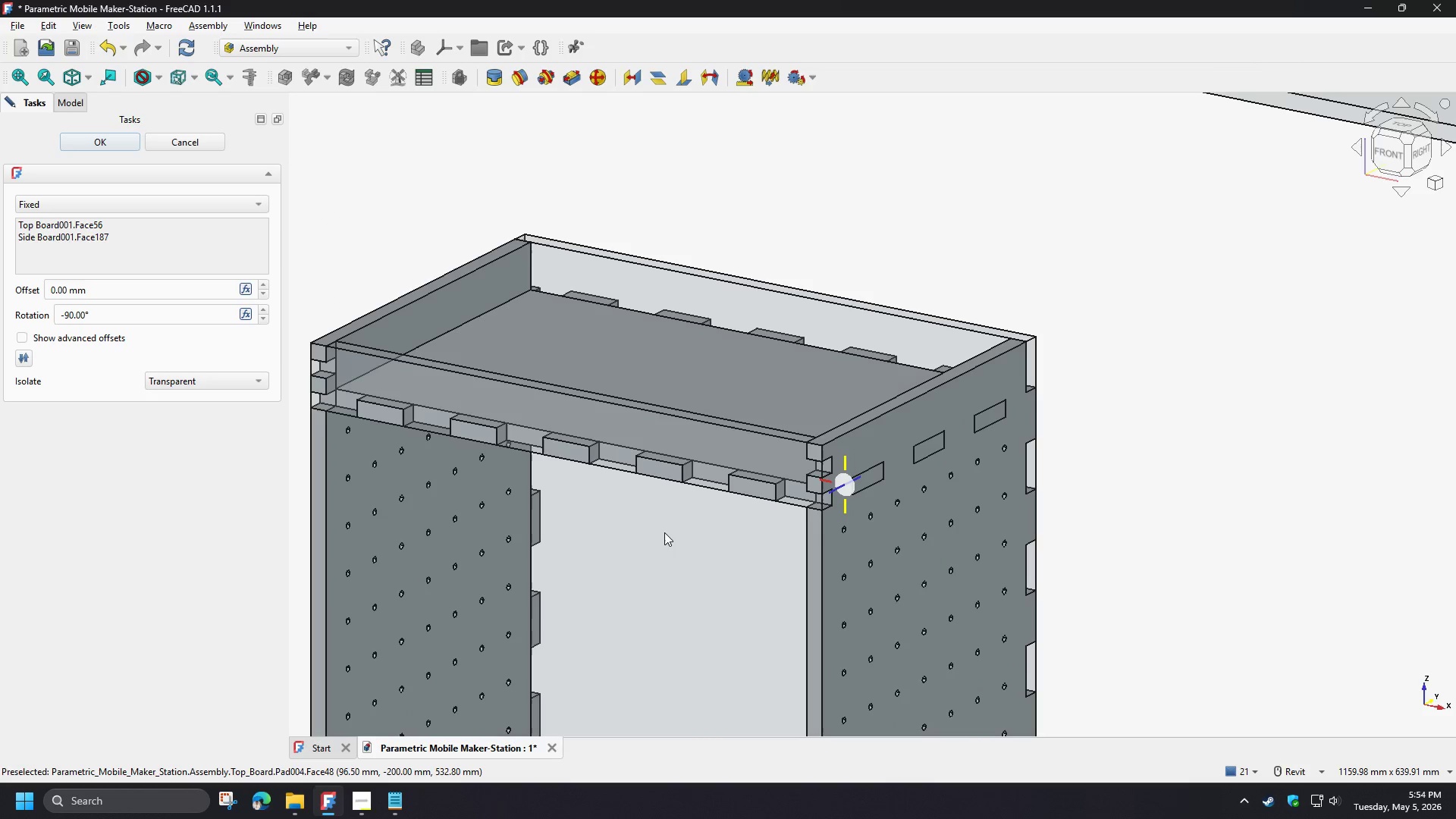 
hold_key(key=ShiftLeft, duration=1.33)
 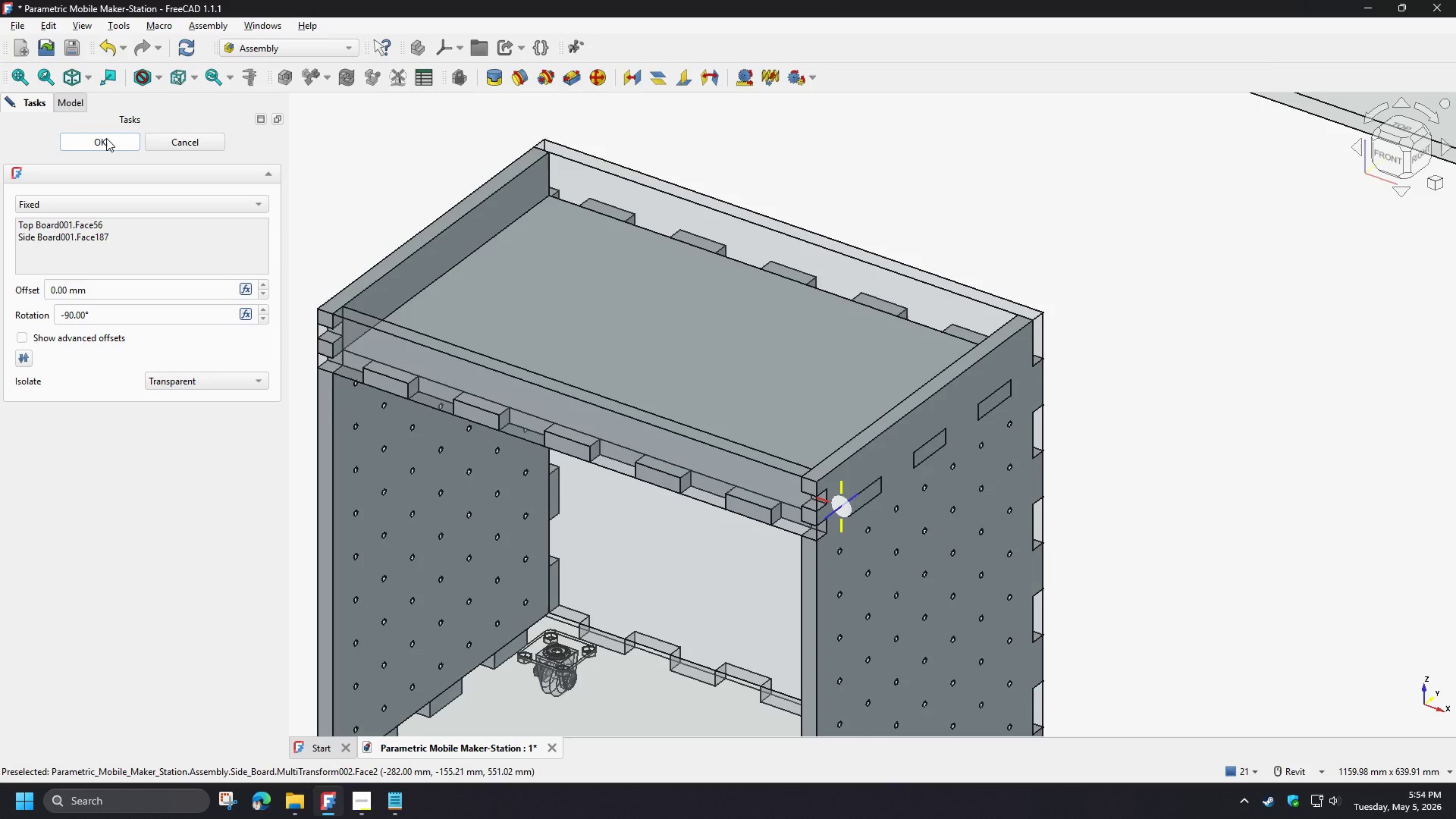 
left_click([106, 138])
 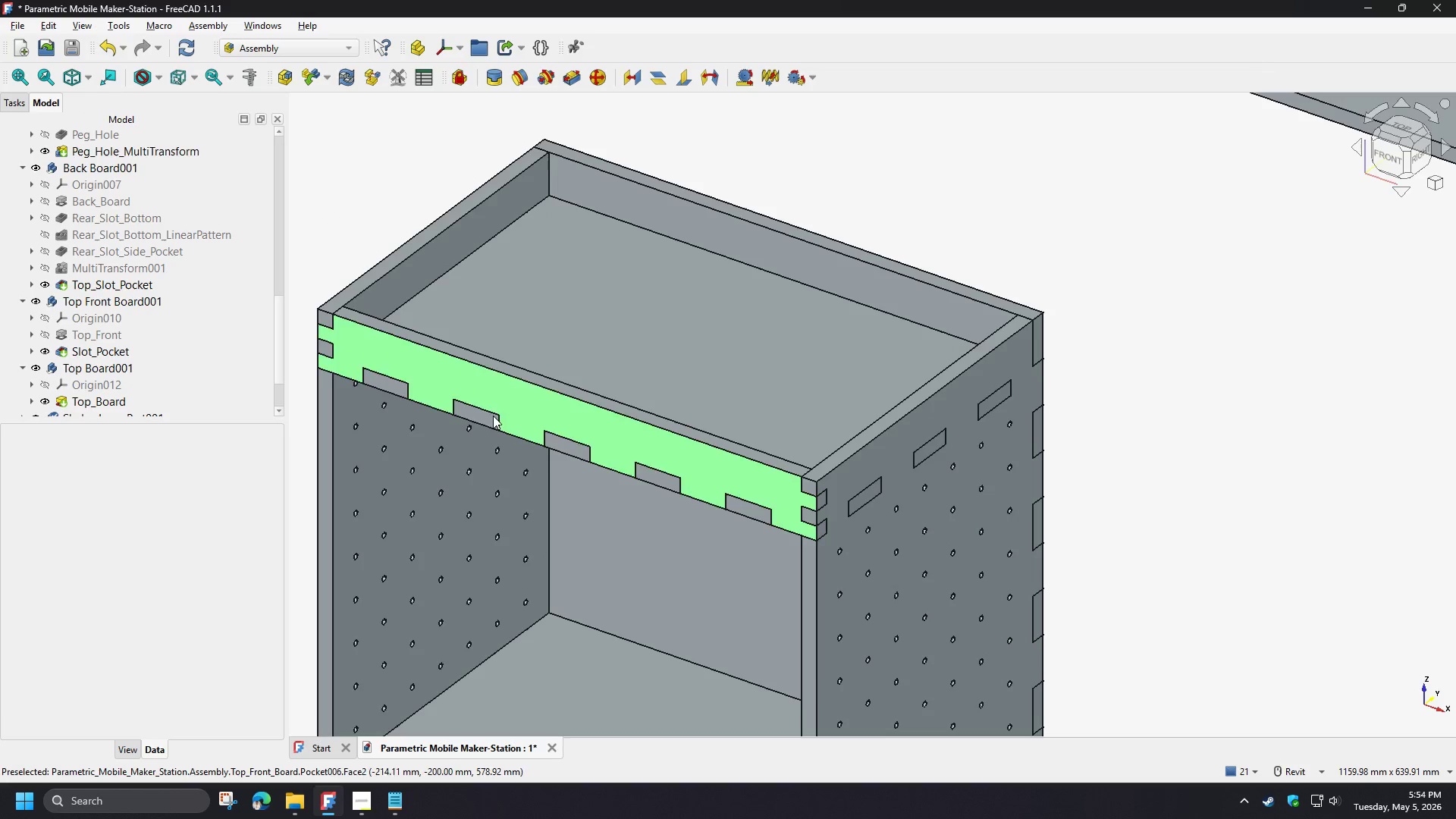 
hold_key(key=ShiftLeft, duration=1.52)
 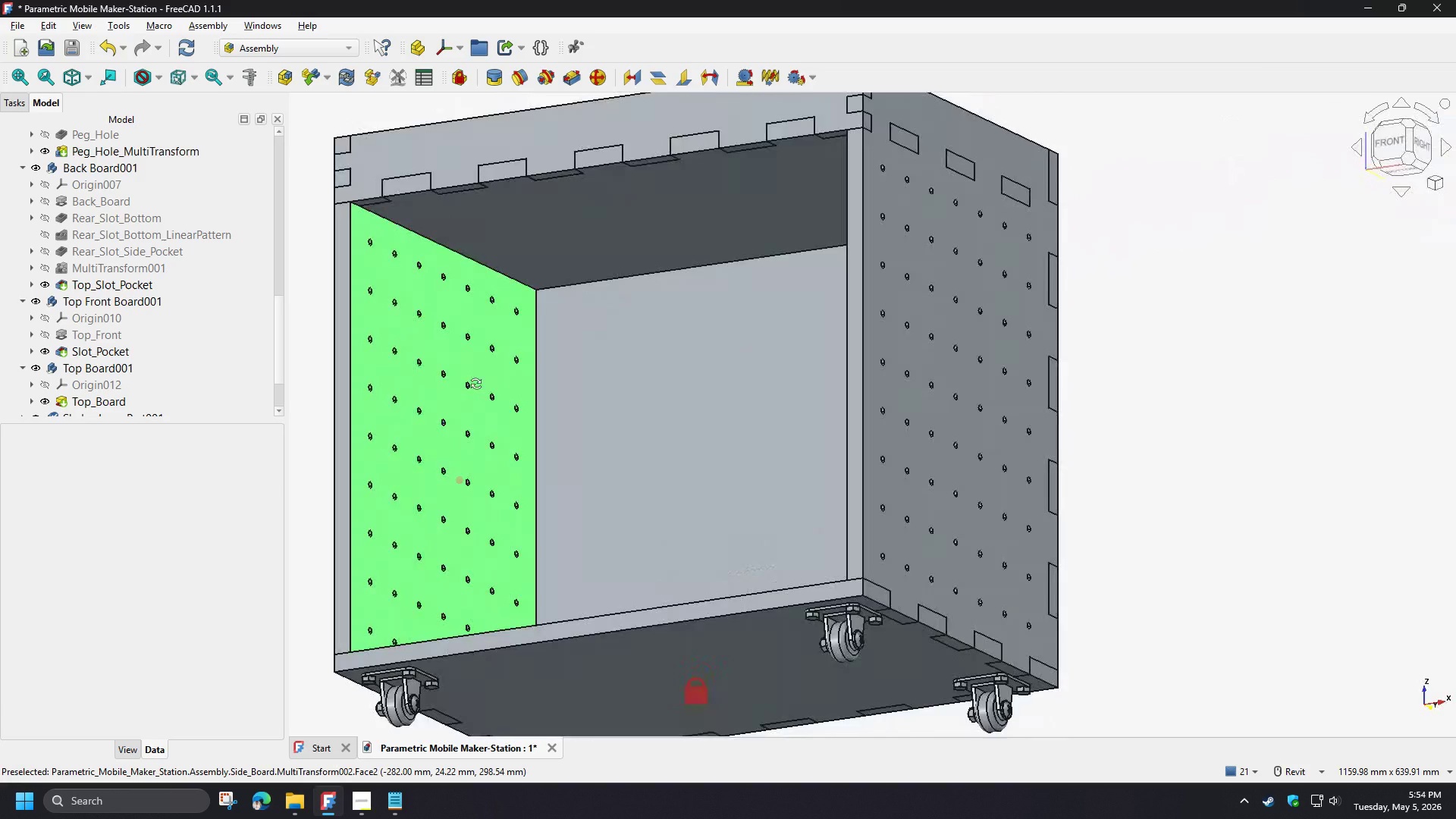 
hold_key(key=ShiftLeft, duration=1.0)
 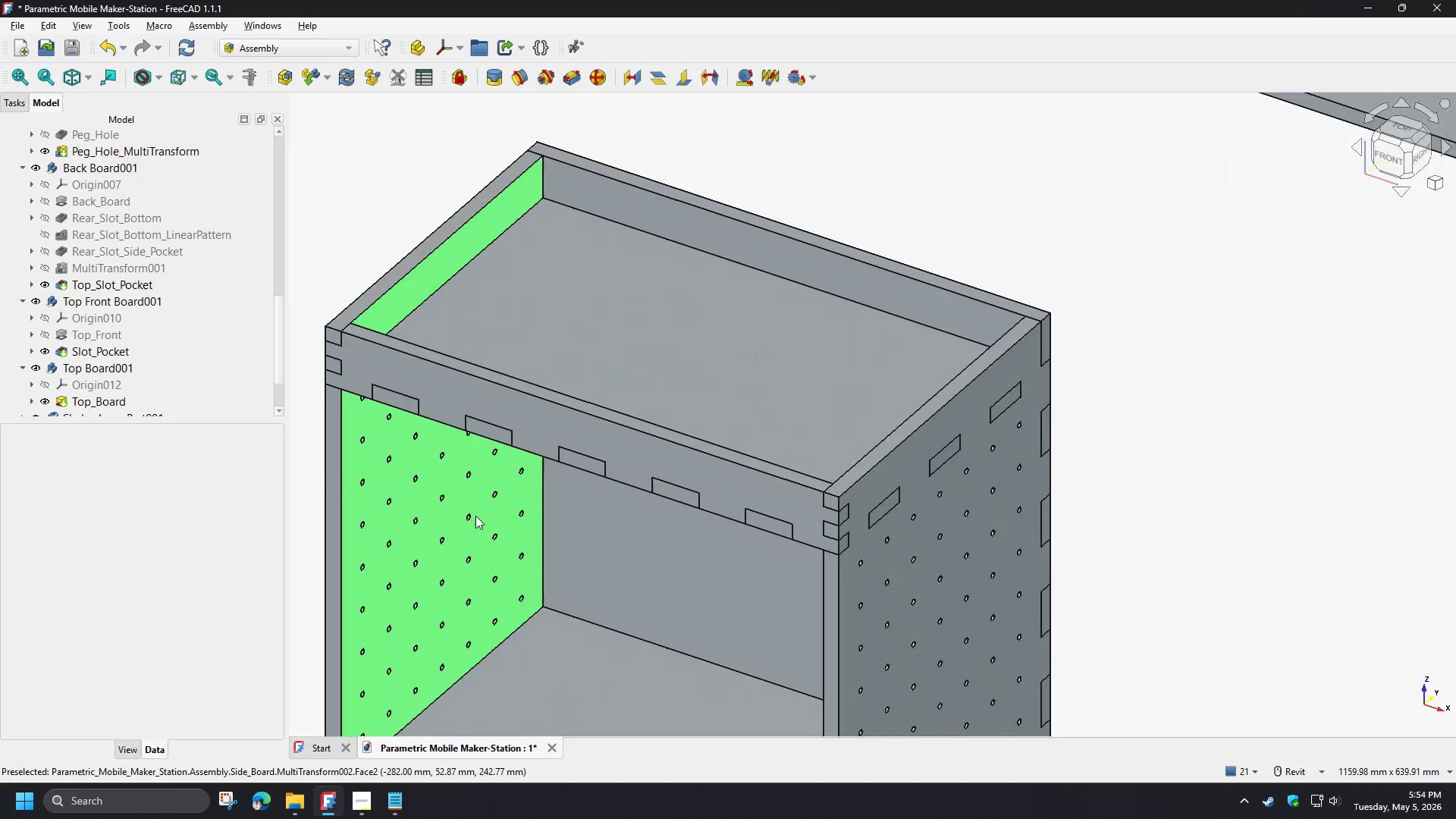 
hold_key(key=ShiftLeft, duration=0.67)
 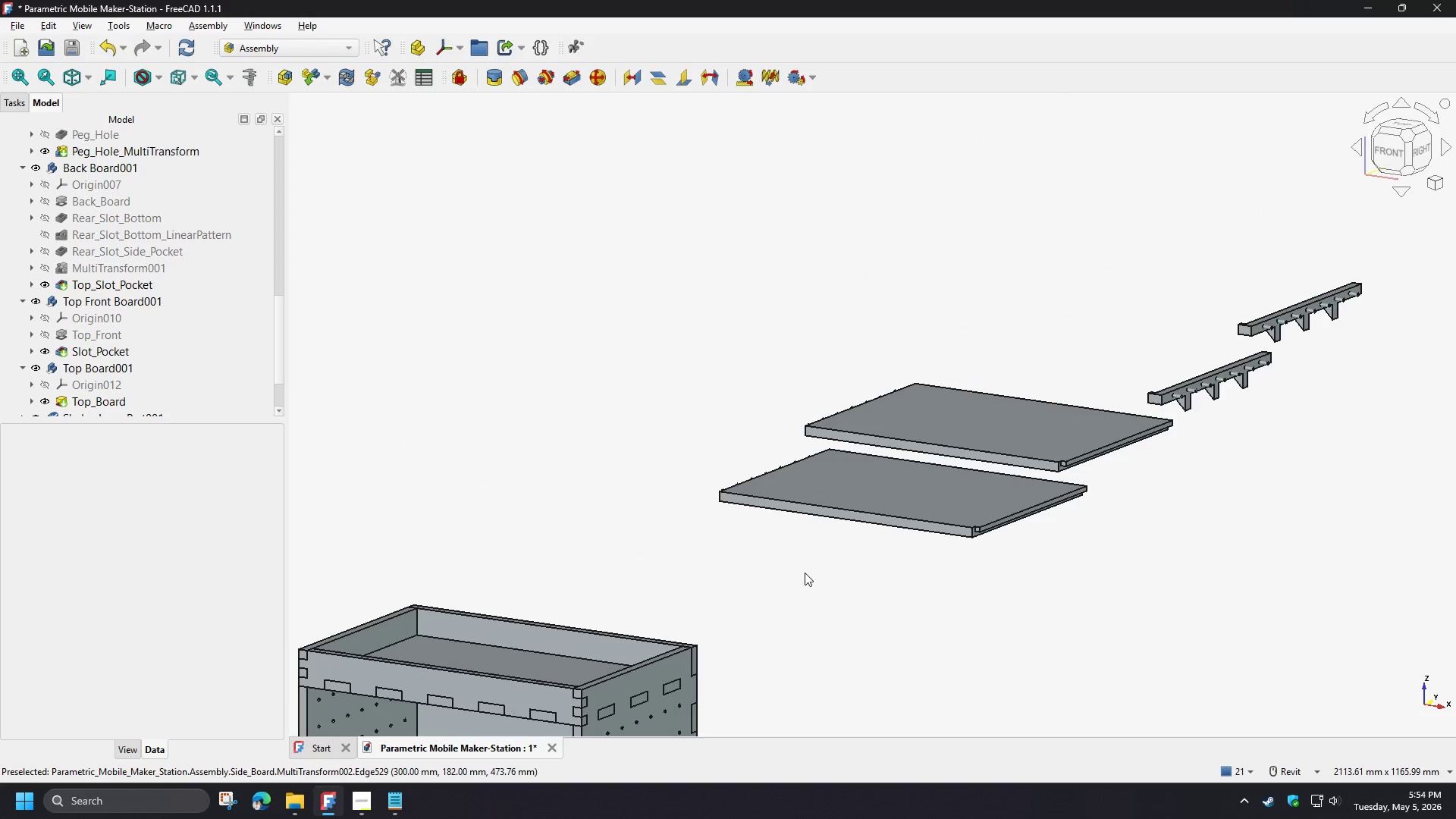 
scroll: coordinate [808, 495], scroll_direction: down, amount: 3.0
 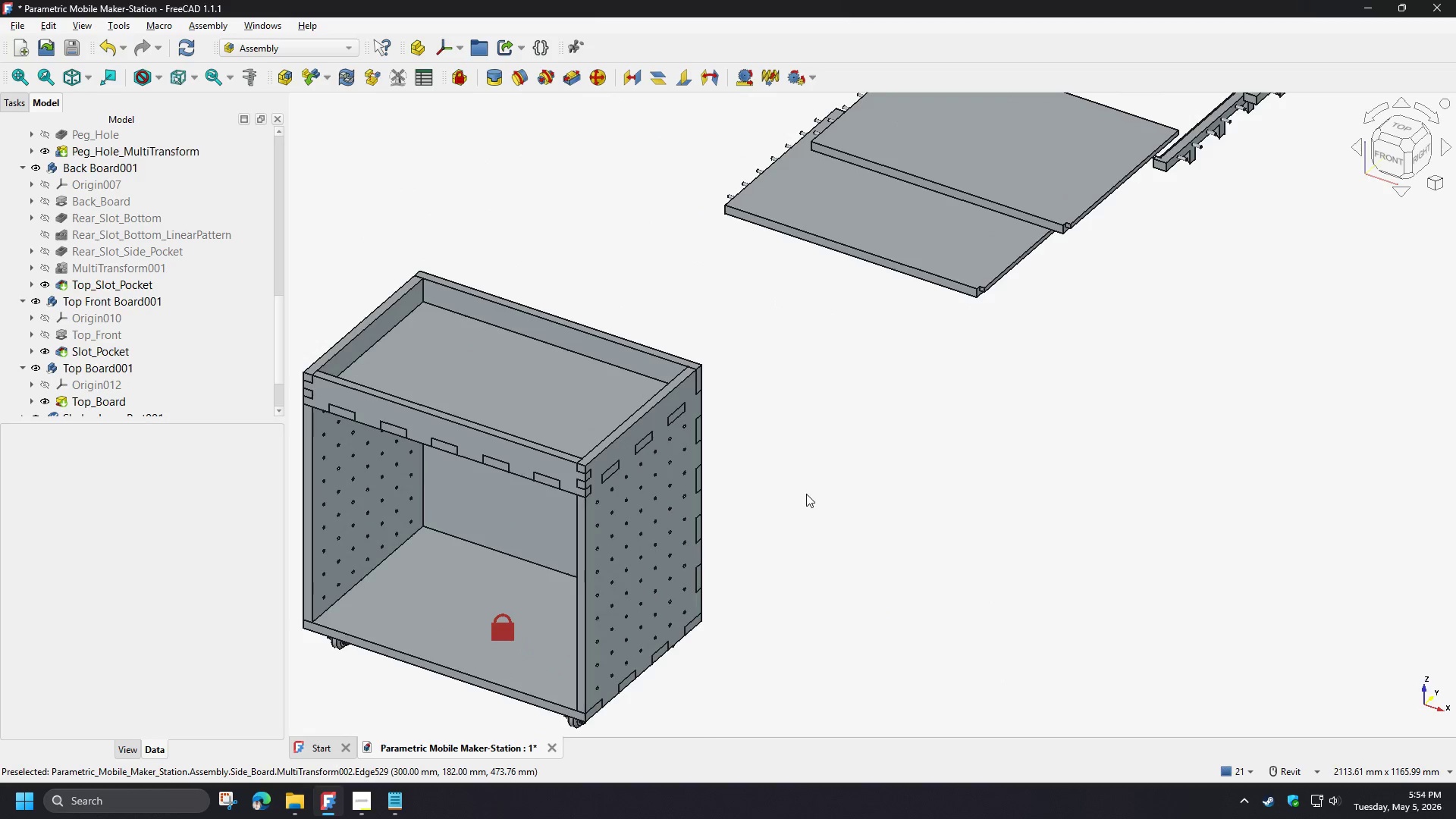 
hold_key(key=ShiftLeft, duration=1.5)
 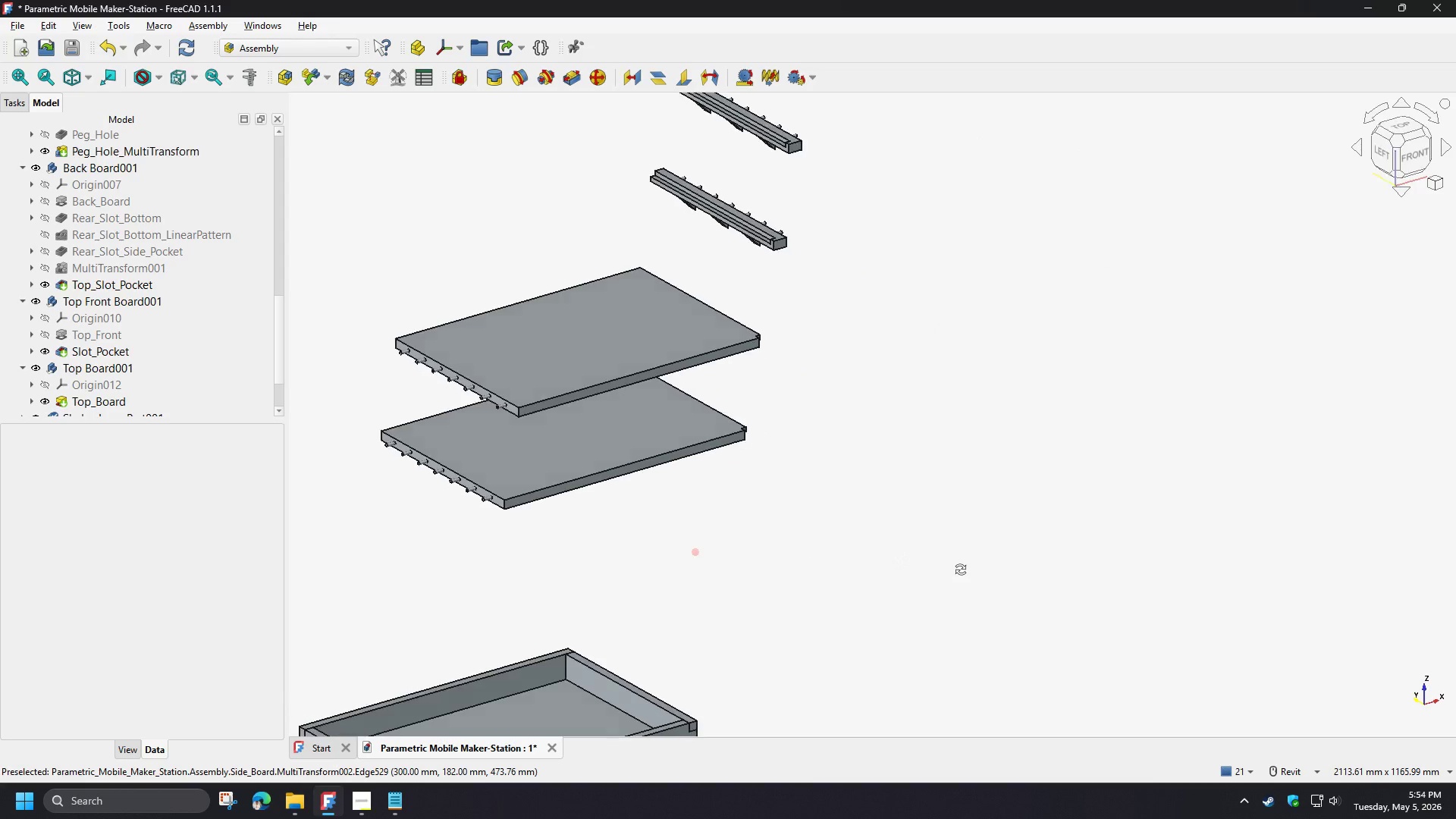 
key(Shift+ShiftLeft)
 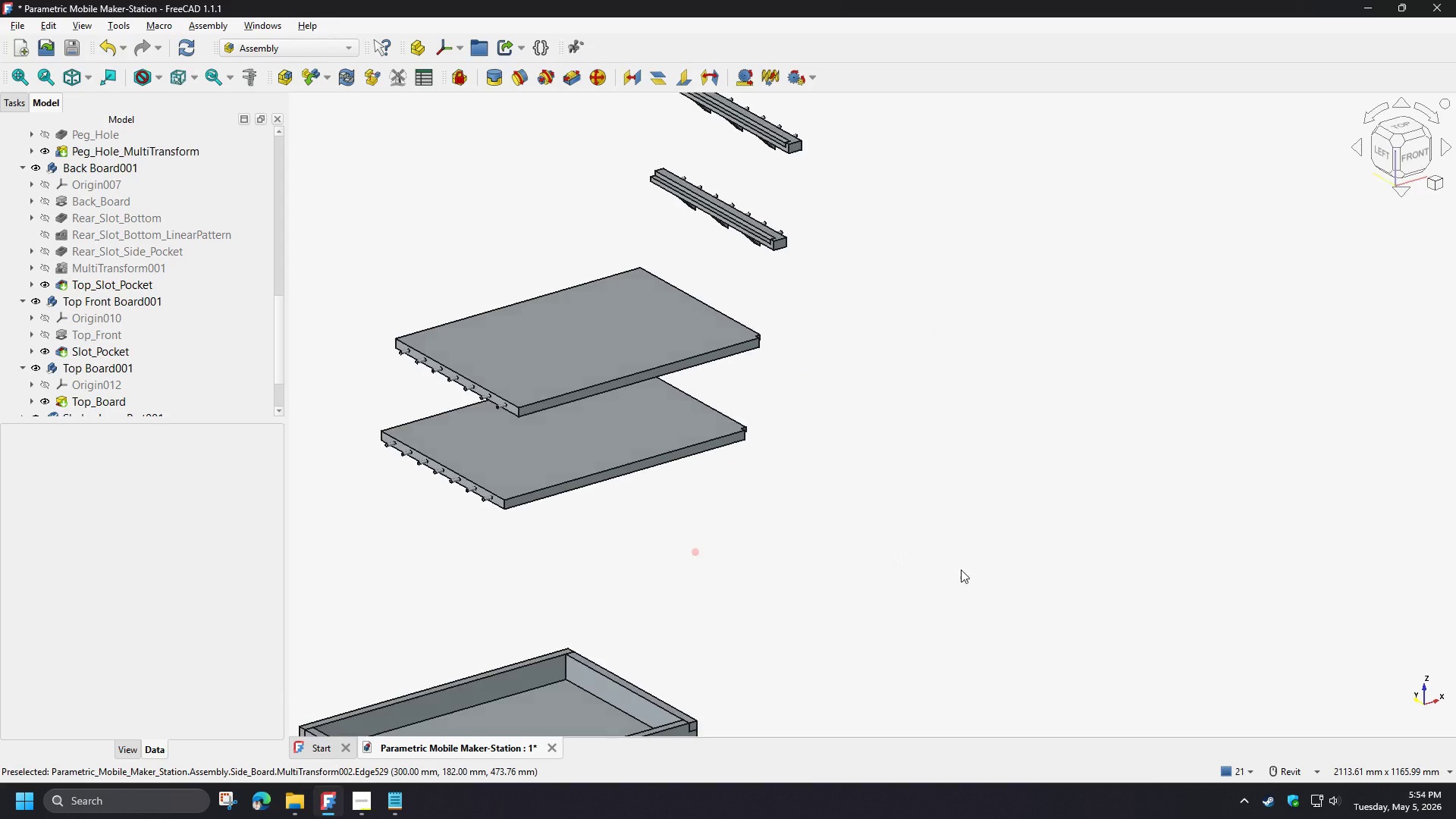 
key(Shift+ShiftLeft)
 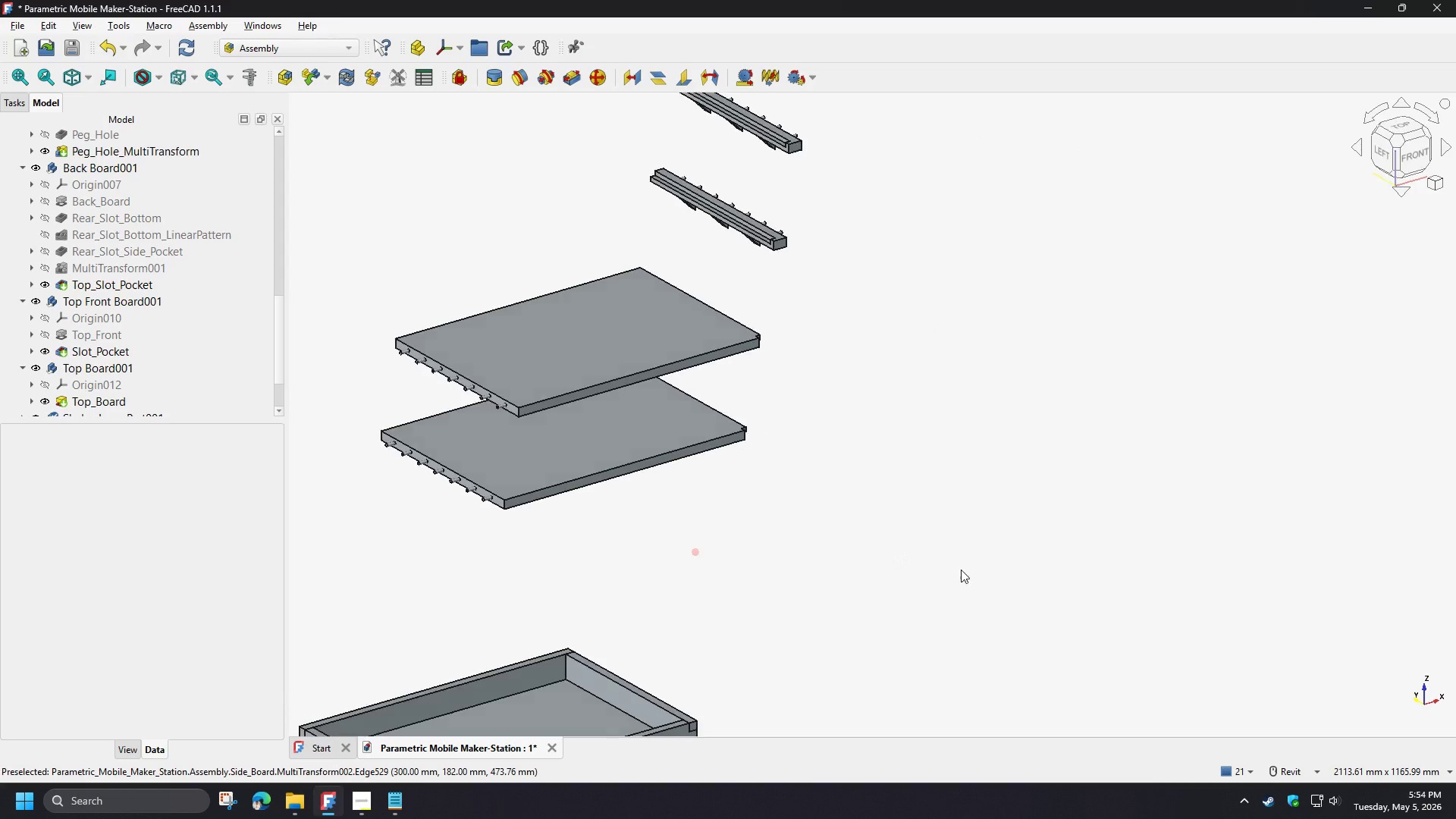 
key(Shift+ShiftLeft)
 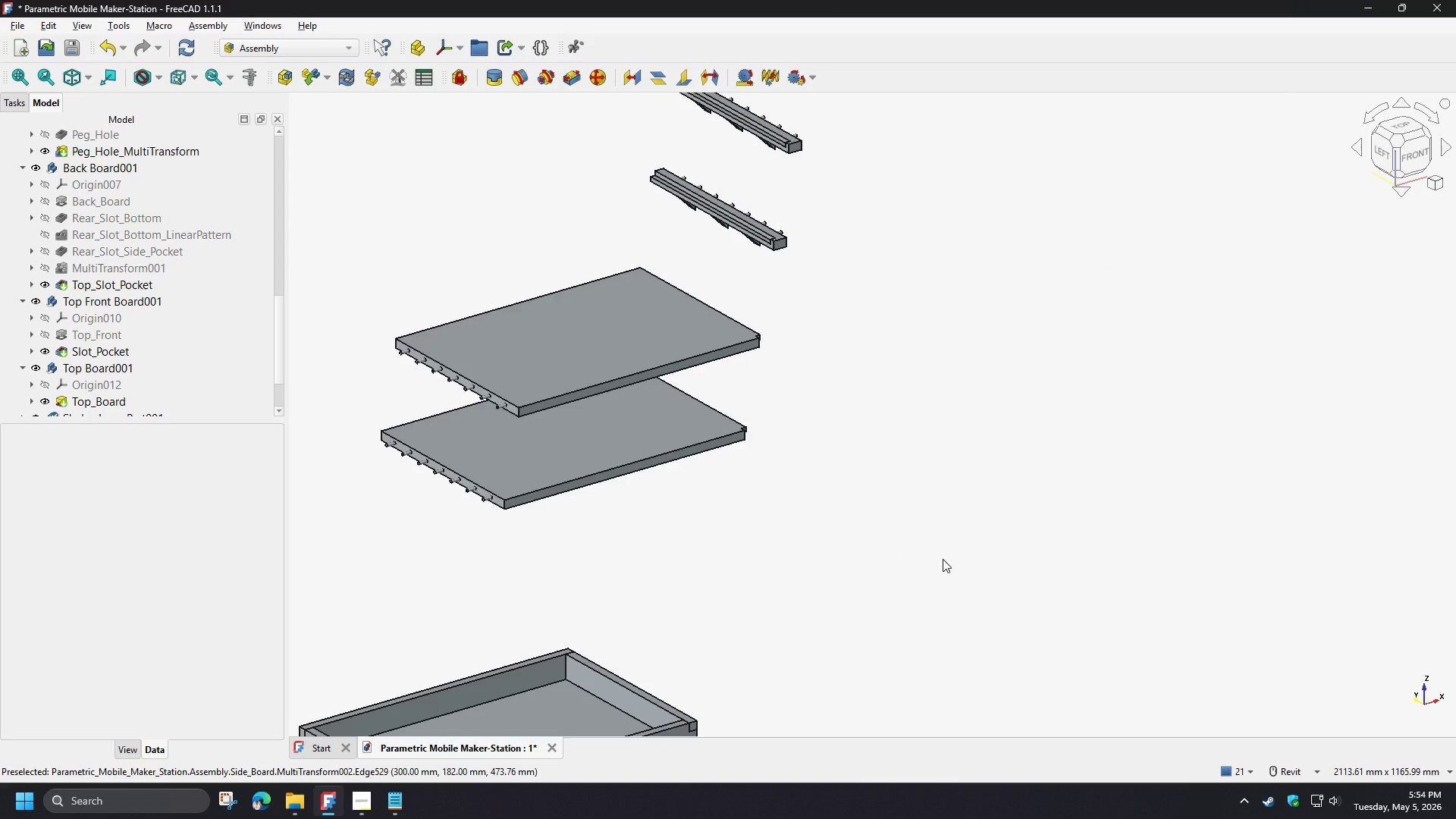 
key(Shift+ShiftLeft)
 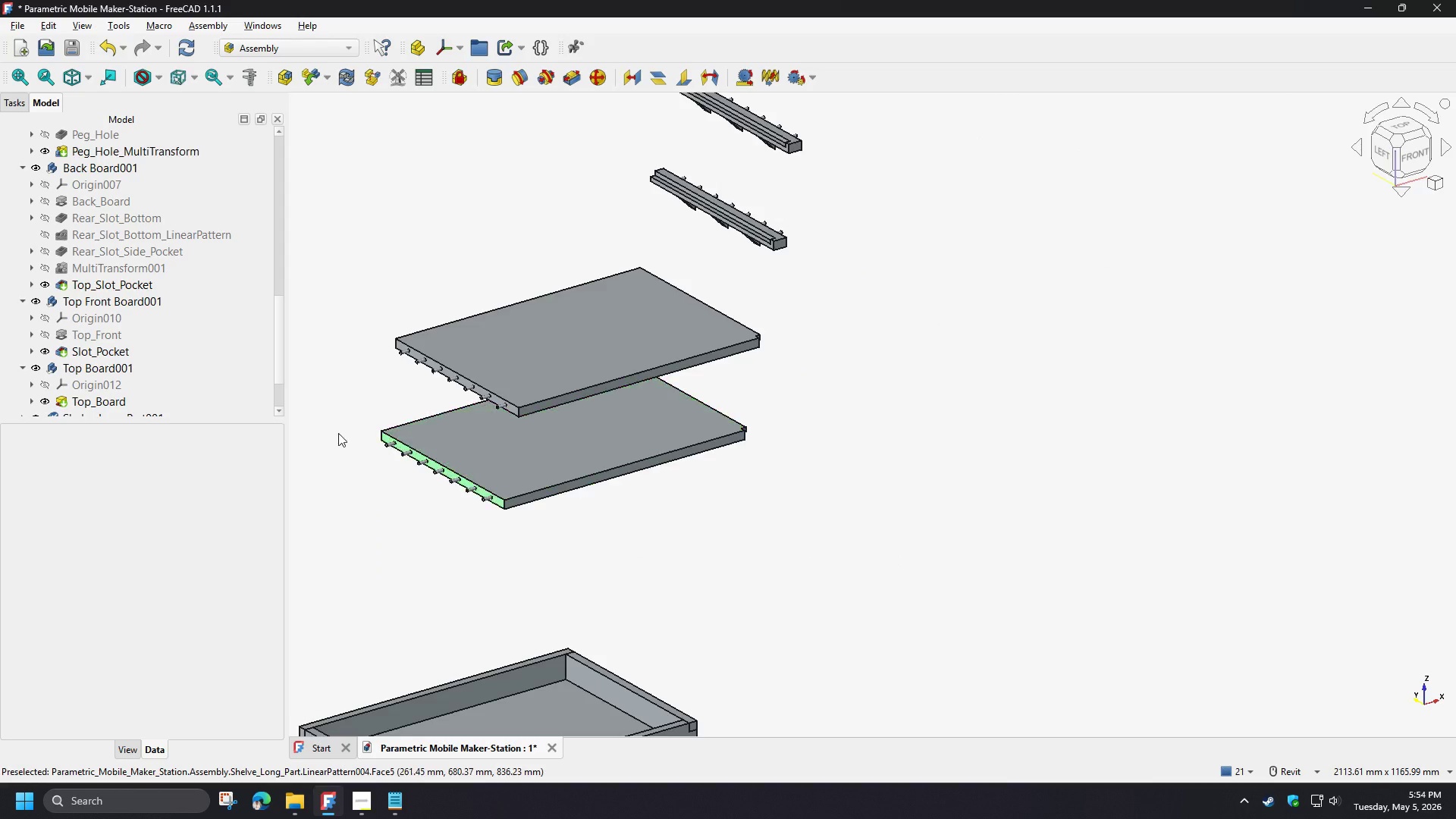 
scroll: coordinate [187, 388], scroll_direction: down, amount: 8.0
 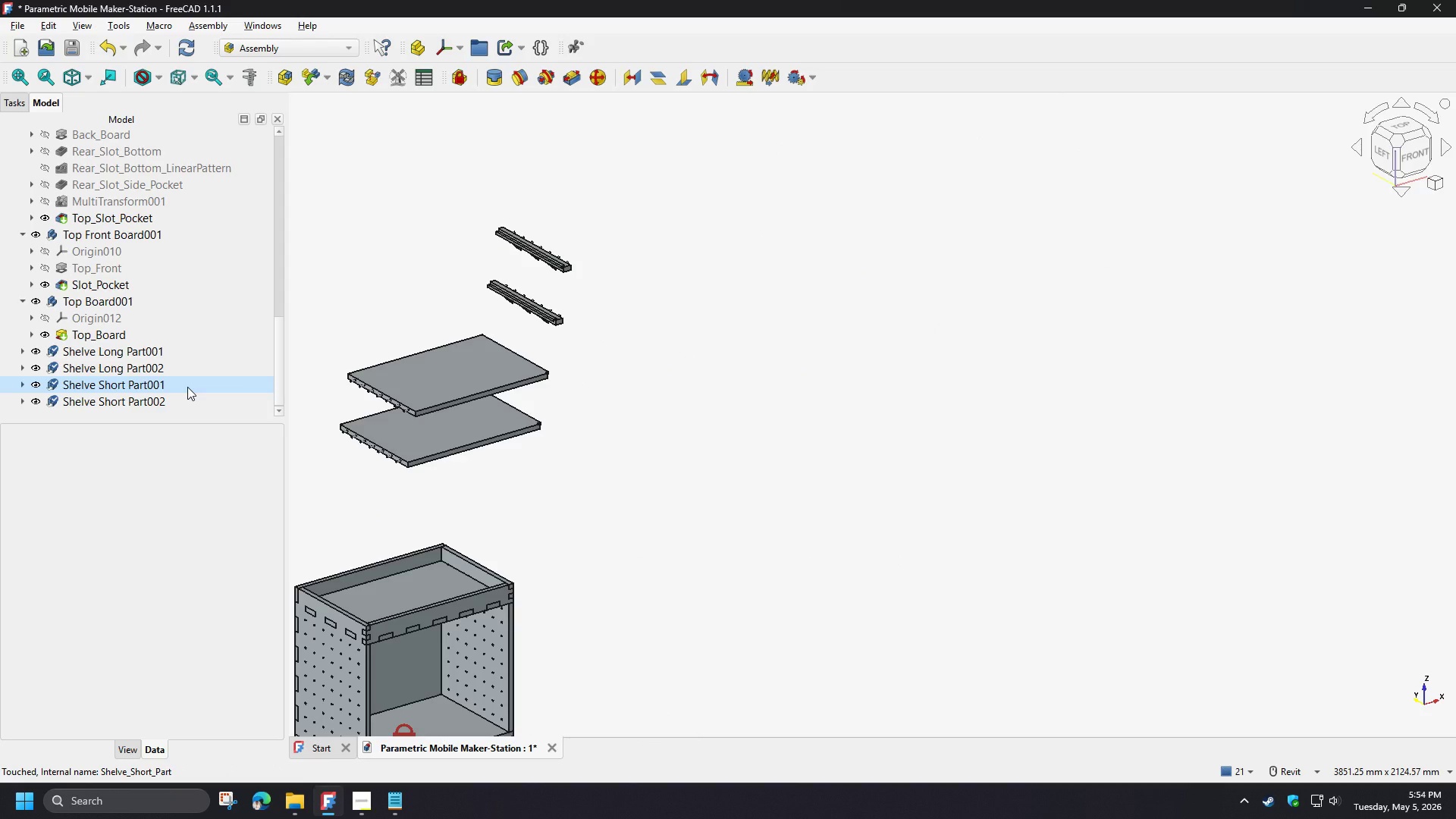 
scroll: coordinate [187, 384], scroll_direction: up, amount: 15.0
 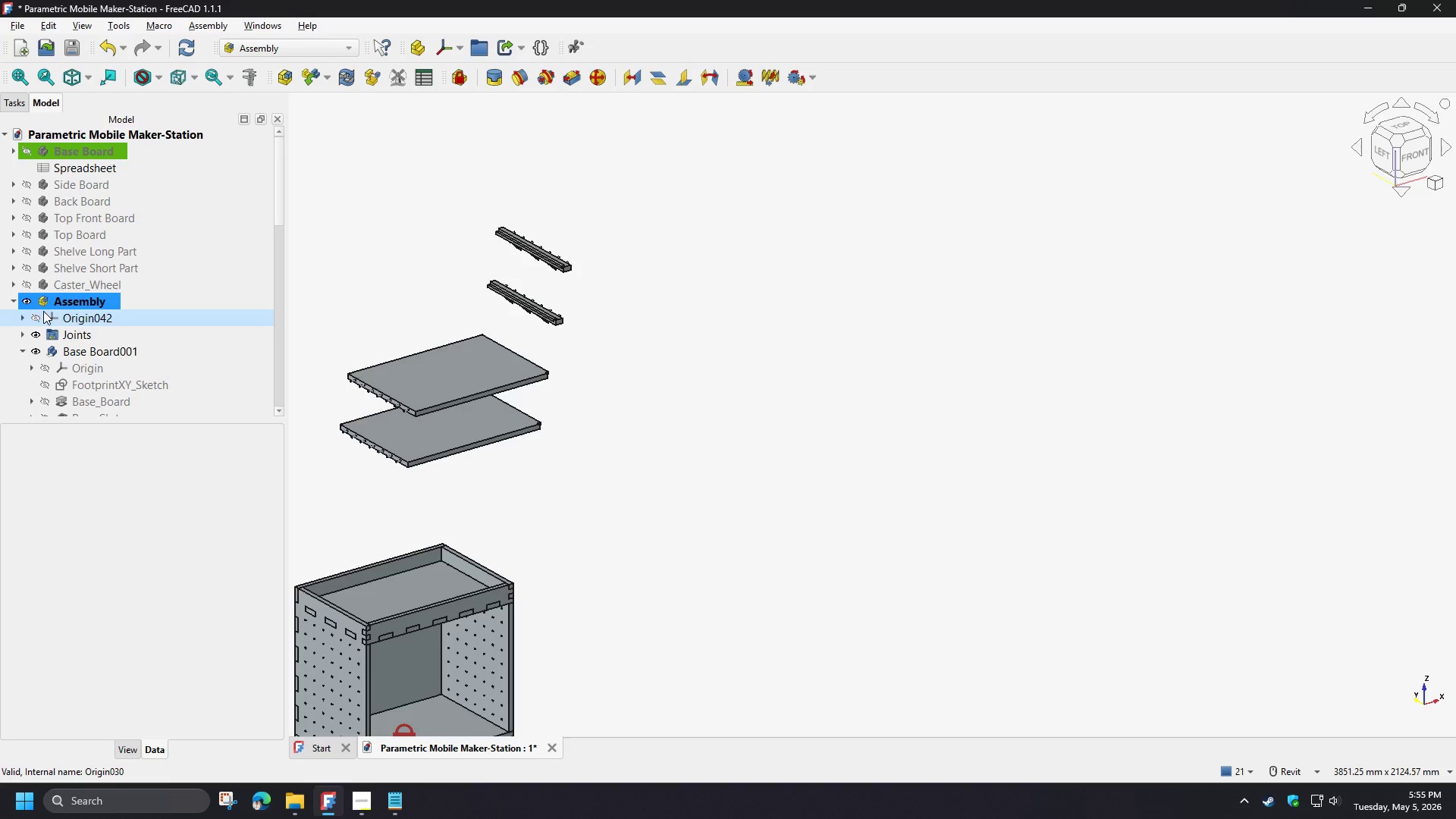 
scroll: coordinate [125, 344], scroll_direction: down, amount: 13.0
 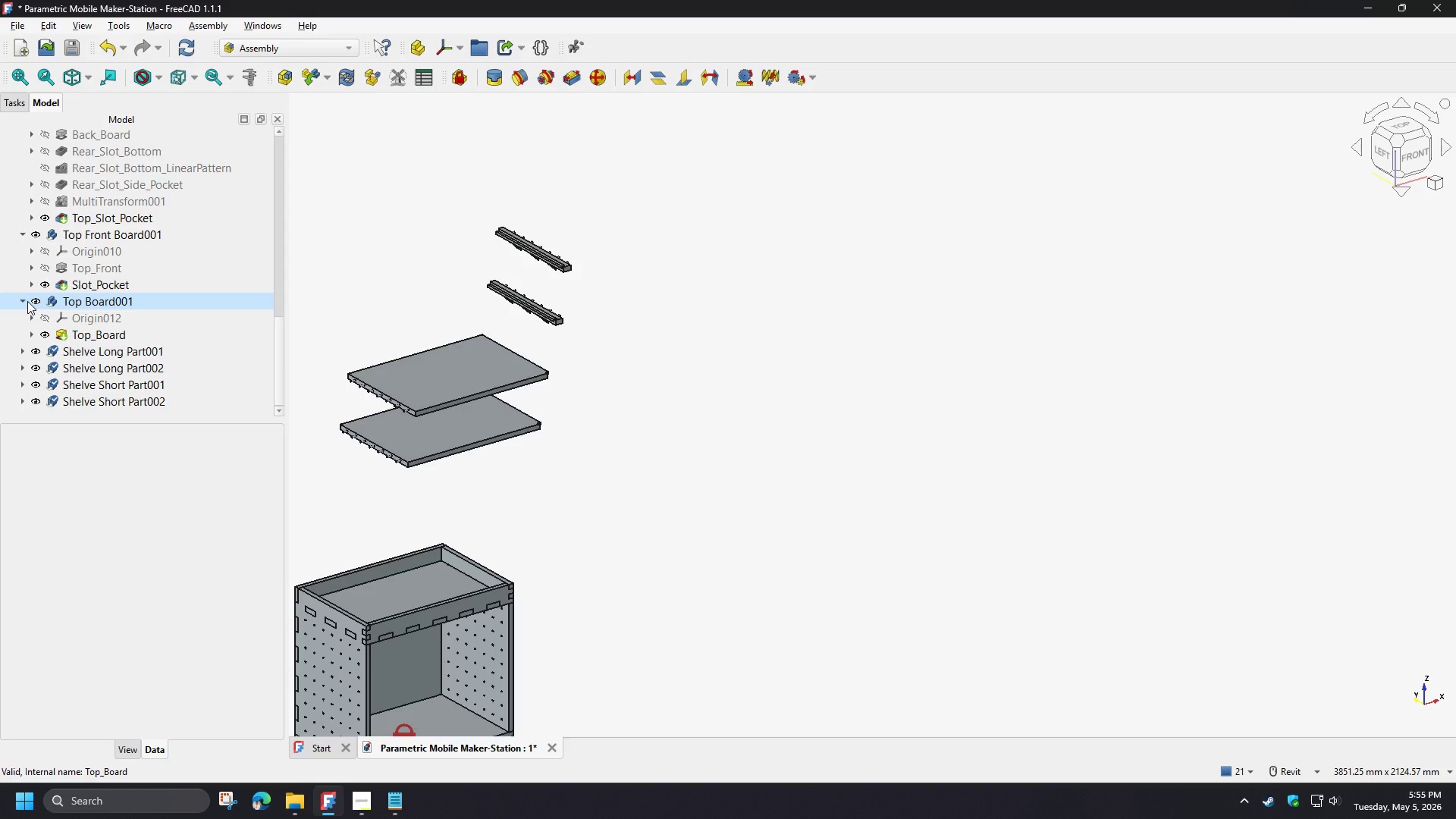 
left_click([25, 301])
 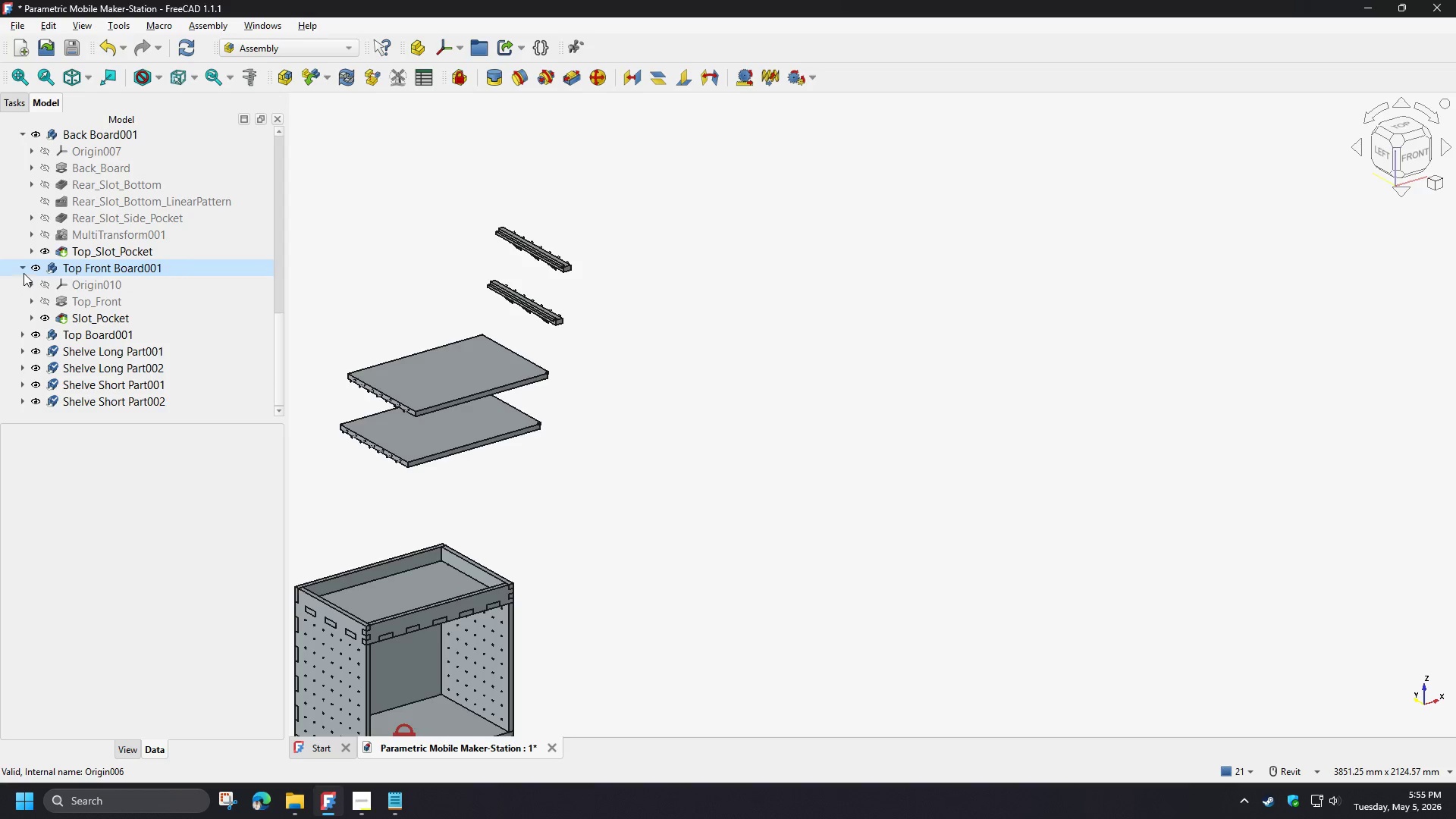 
left_click([24, 271])
 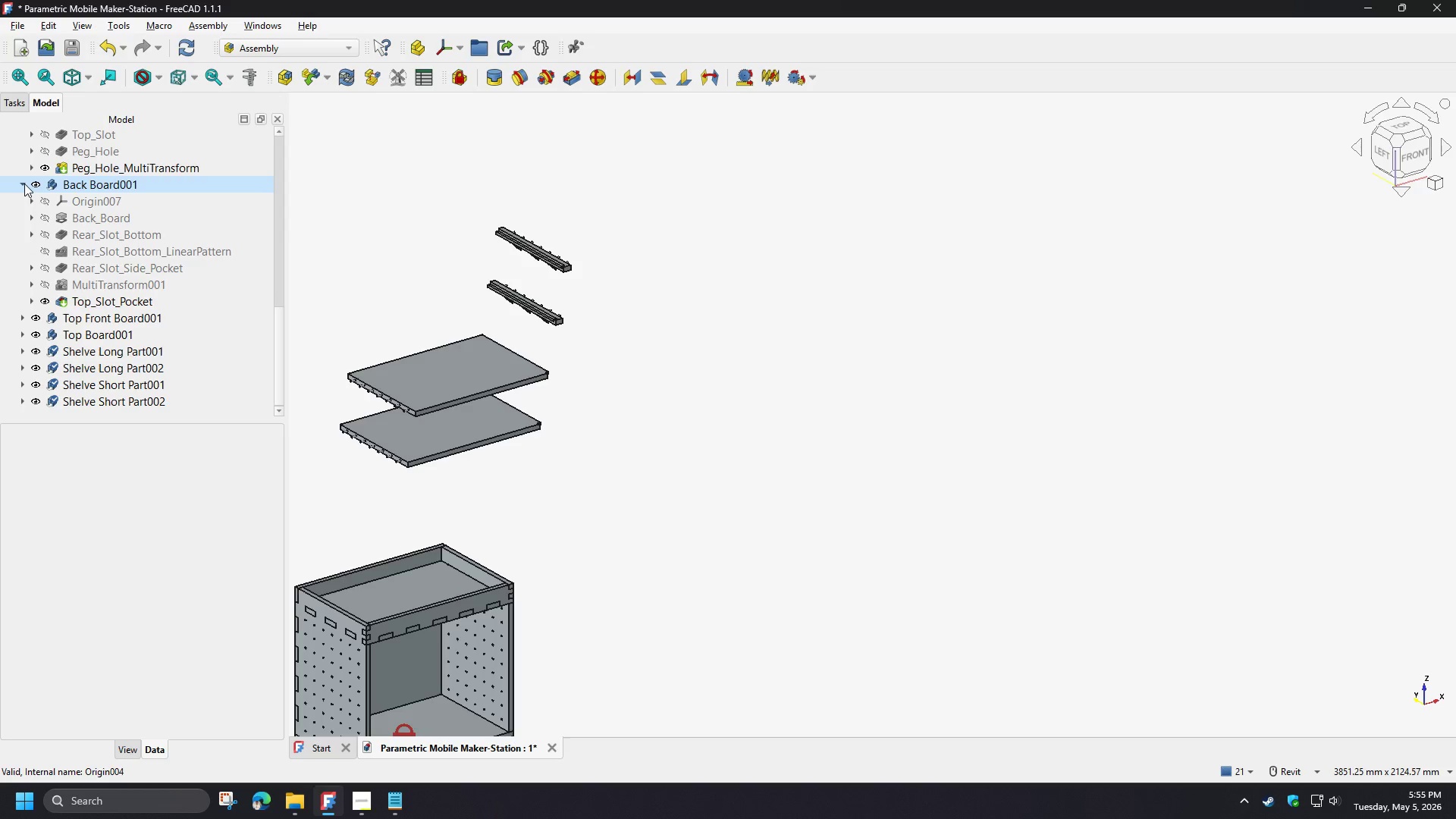 
left_click([24, 183])
 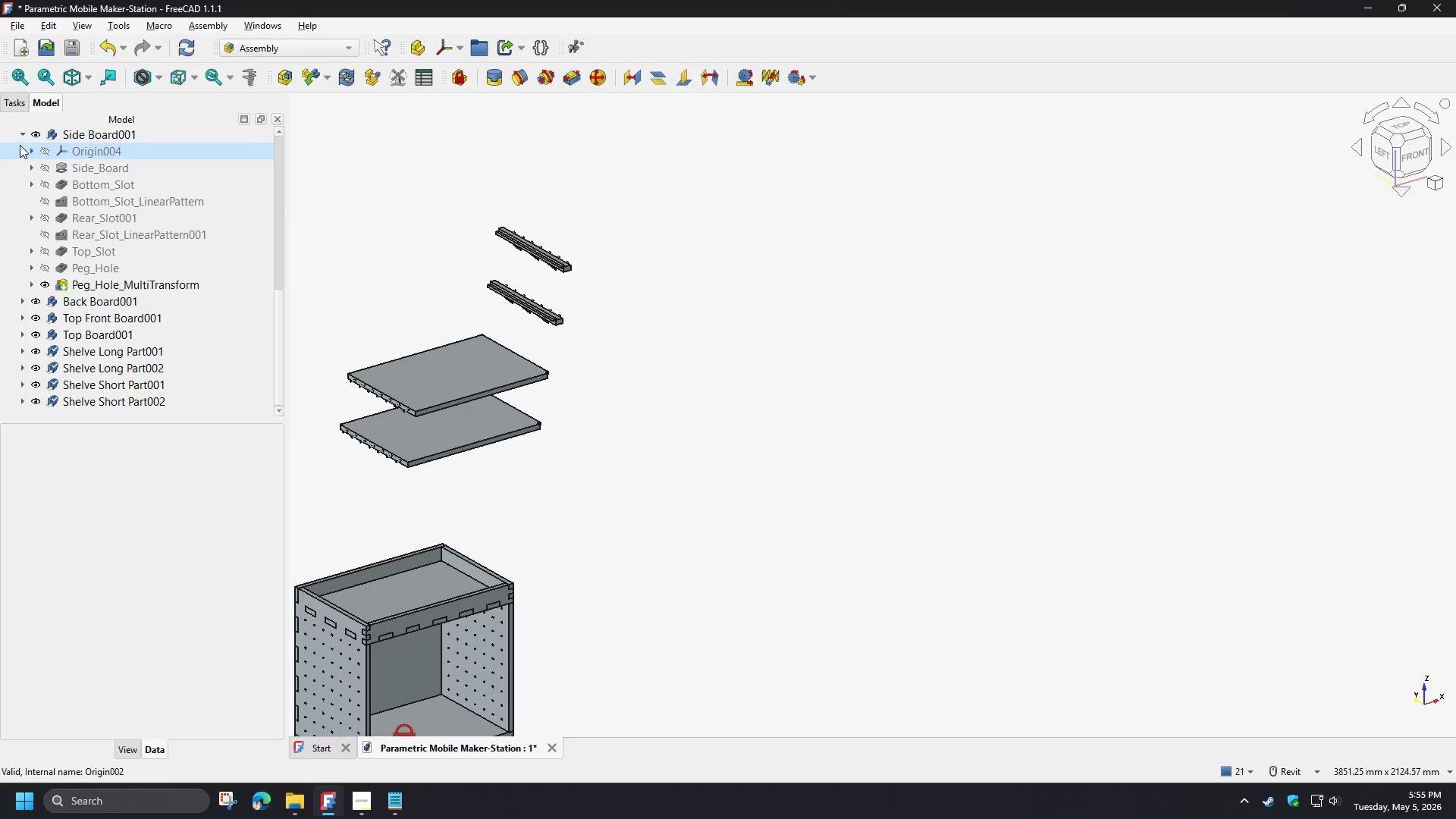 
left_click([20, 134])
 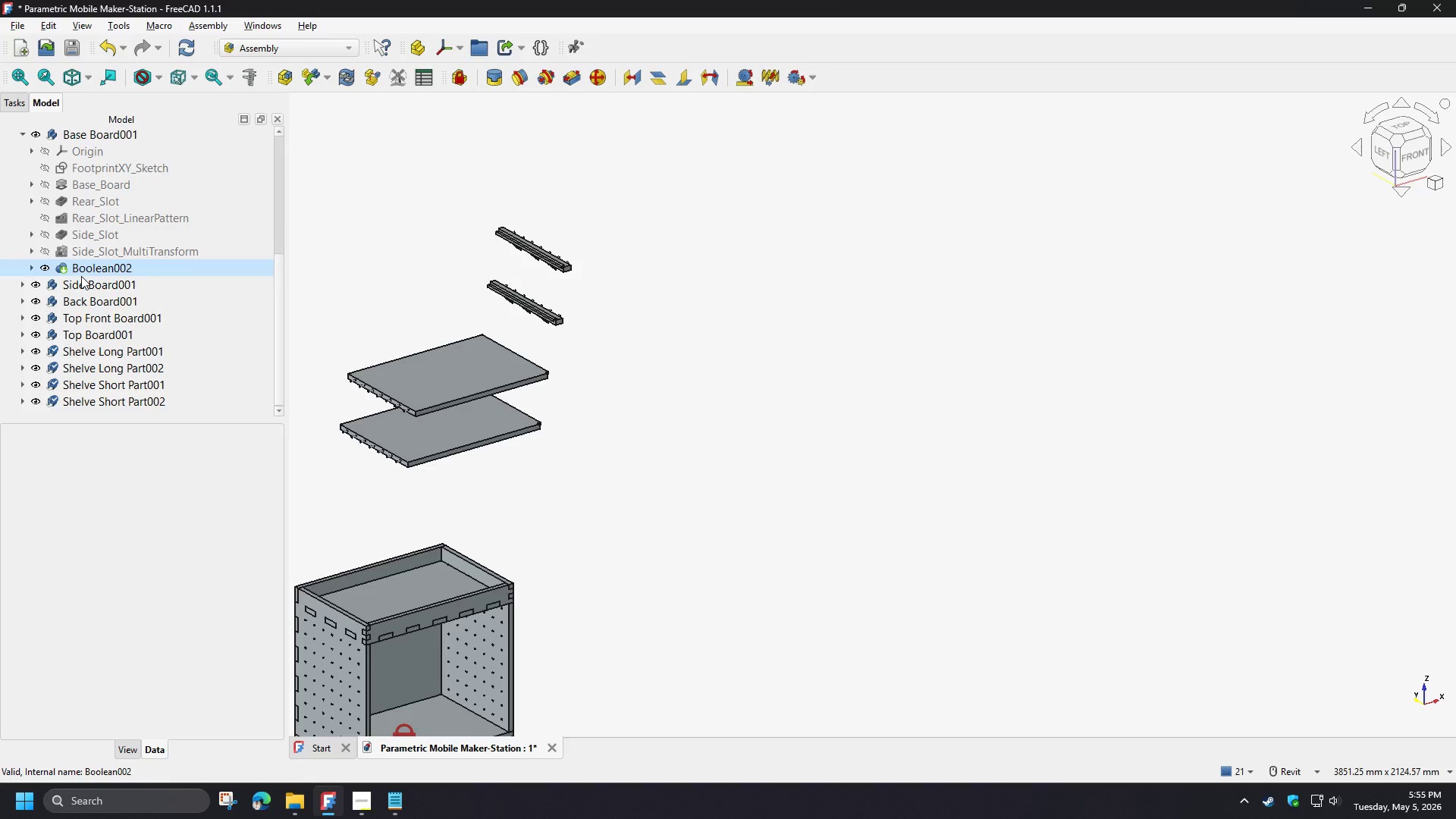 
scroll: coordinate [80, 285], scroll_direction: up, amount: 2.0
 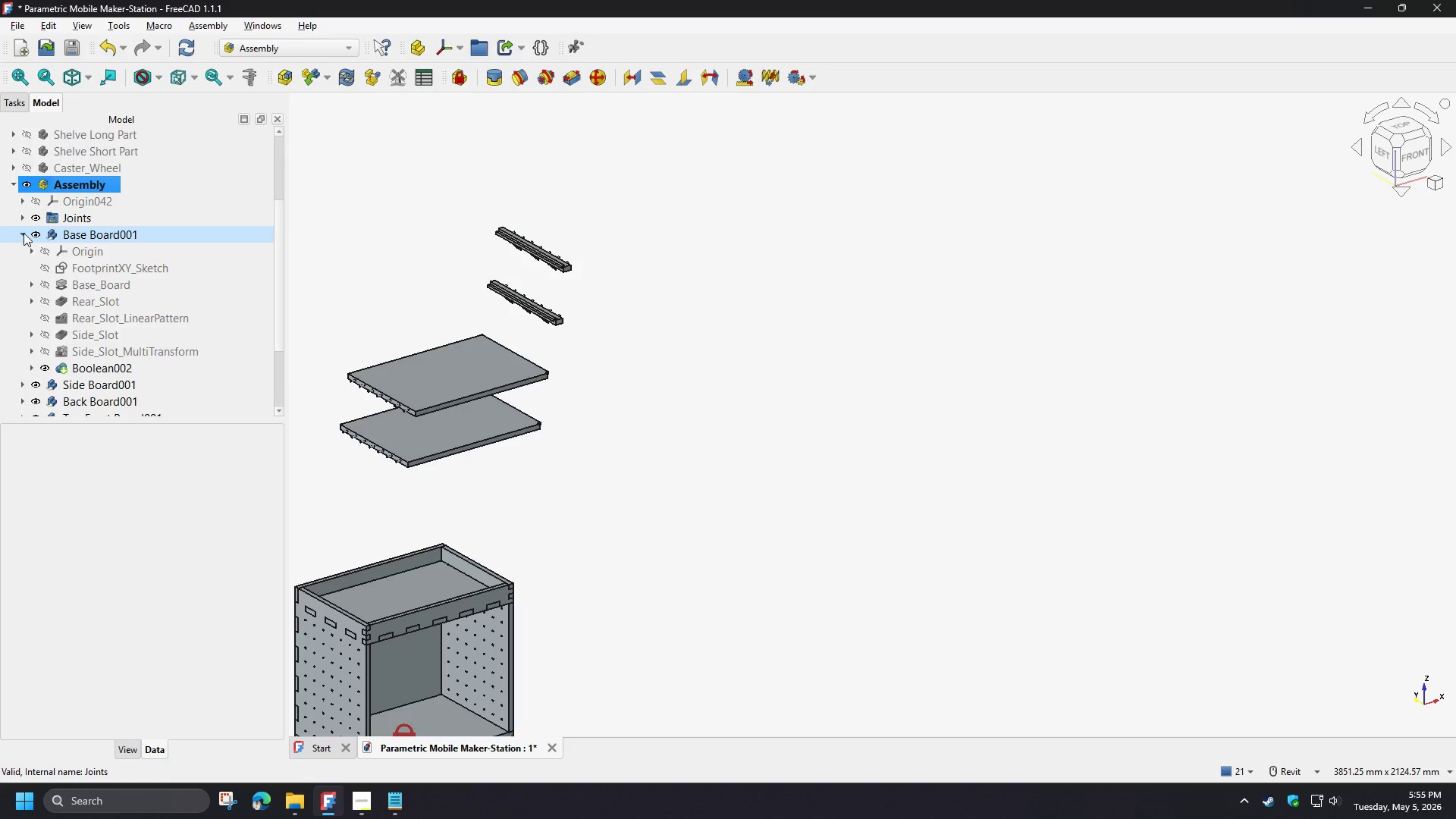 
left_click([24, 232])
 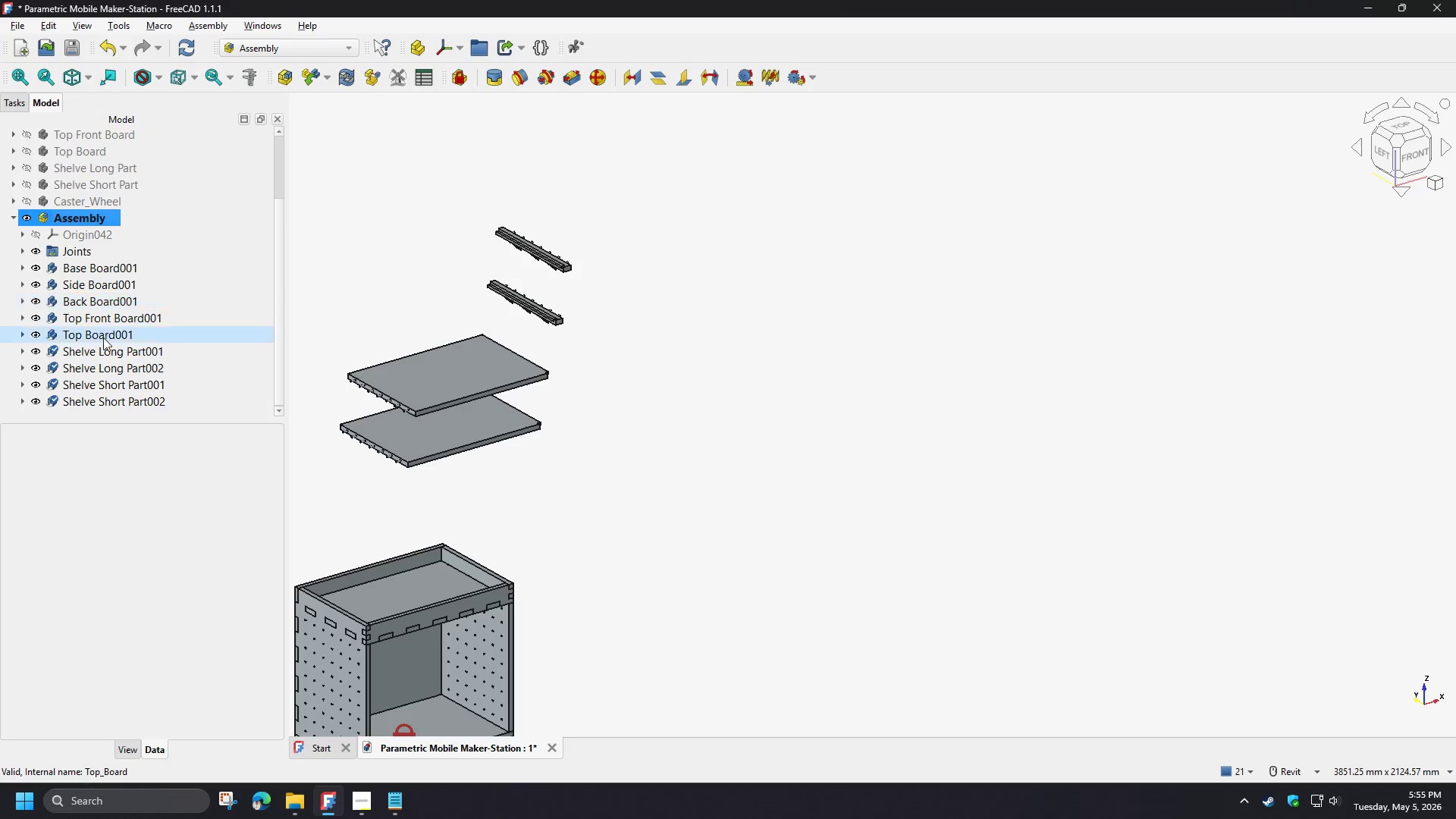 
scroll: coordinate [117, 362], scroll_direction: down, amount: 4.0
 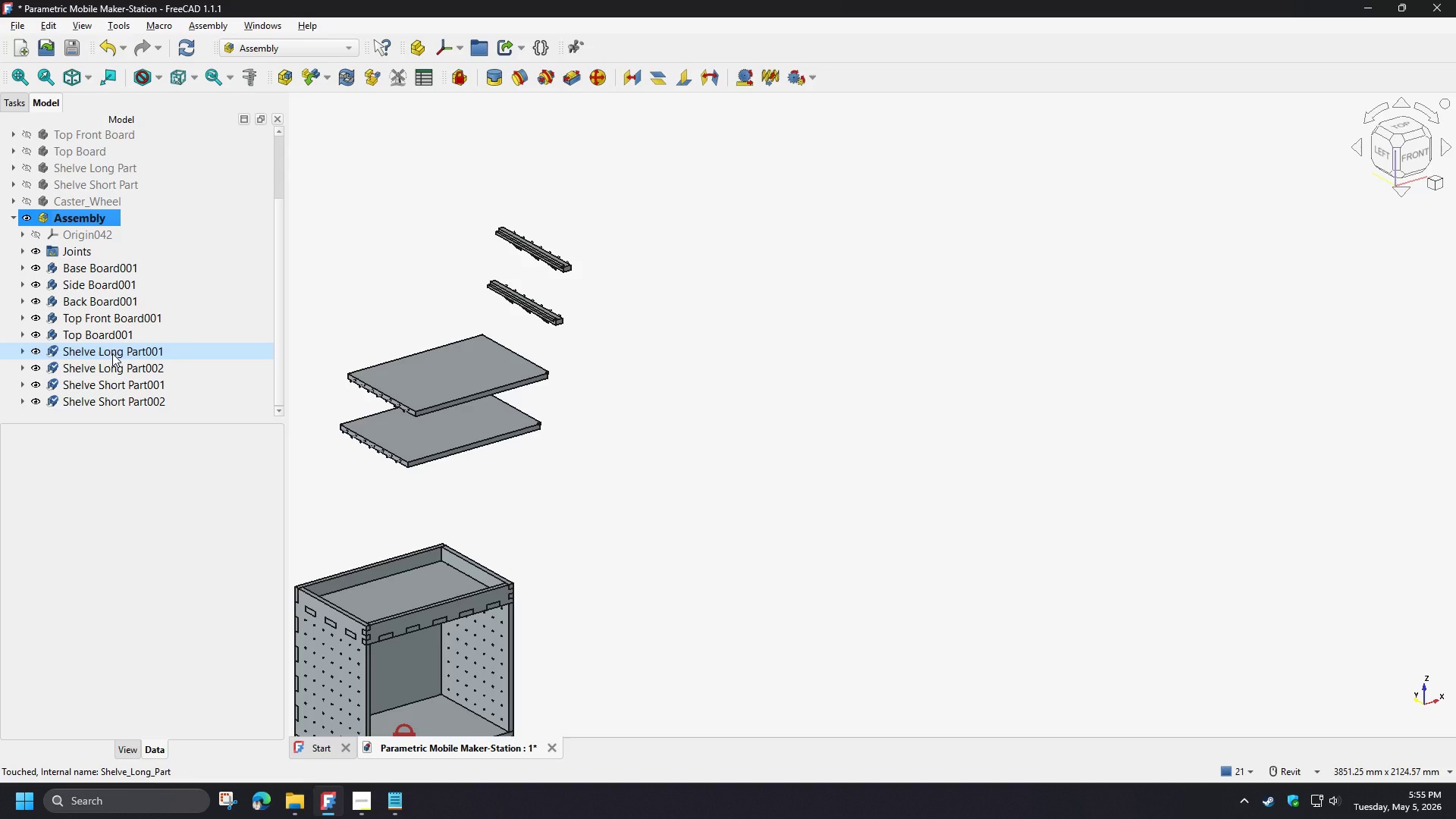 
left_click([112, 353])
 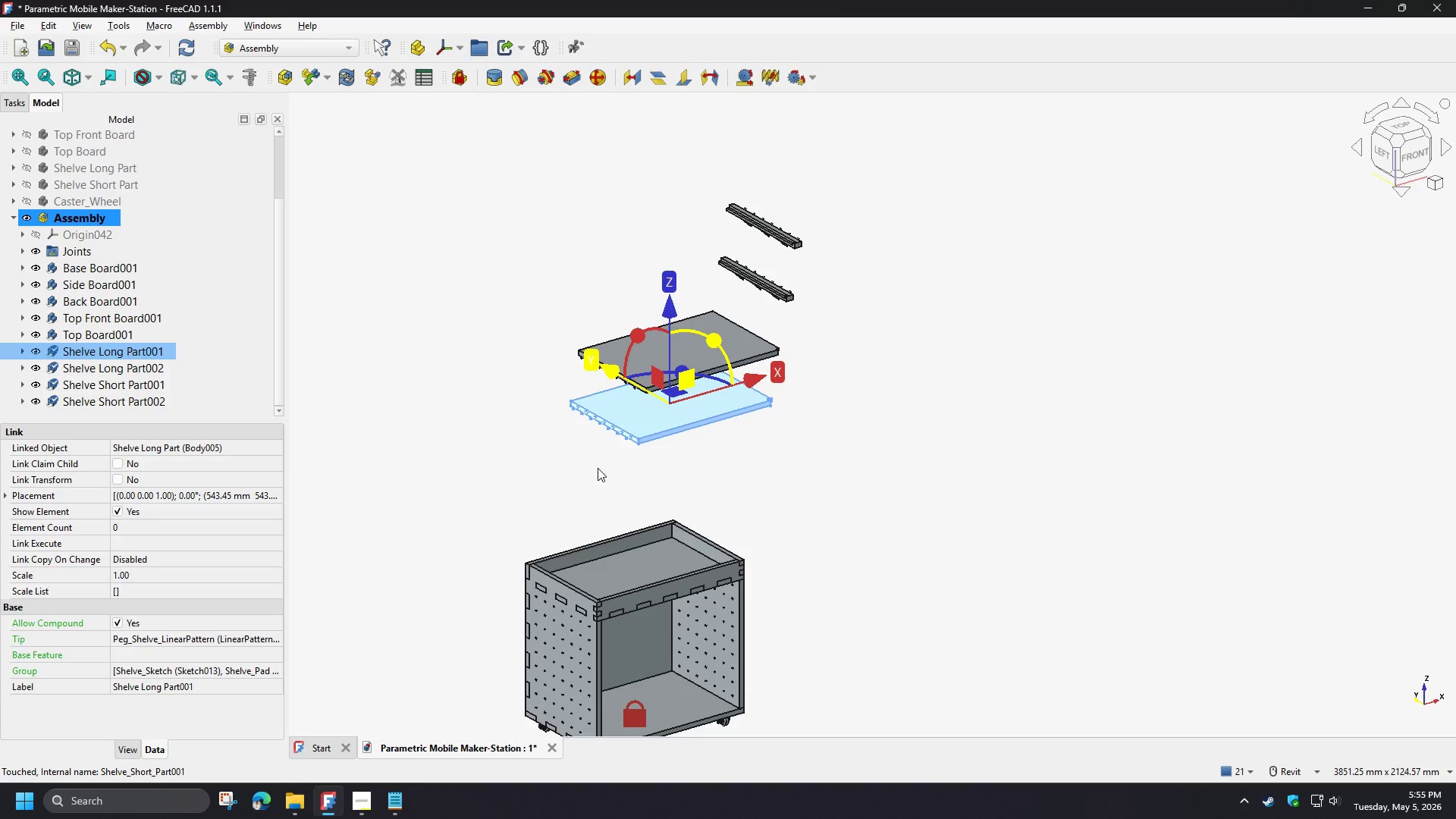 
scroll: coordinate [633, 425], scroll_direction: up, amount: 18.0
 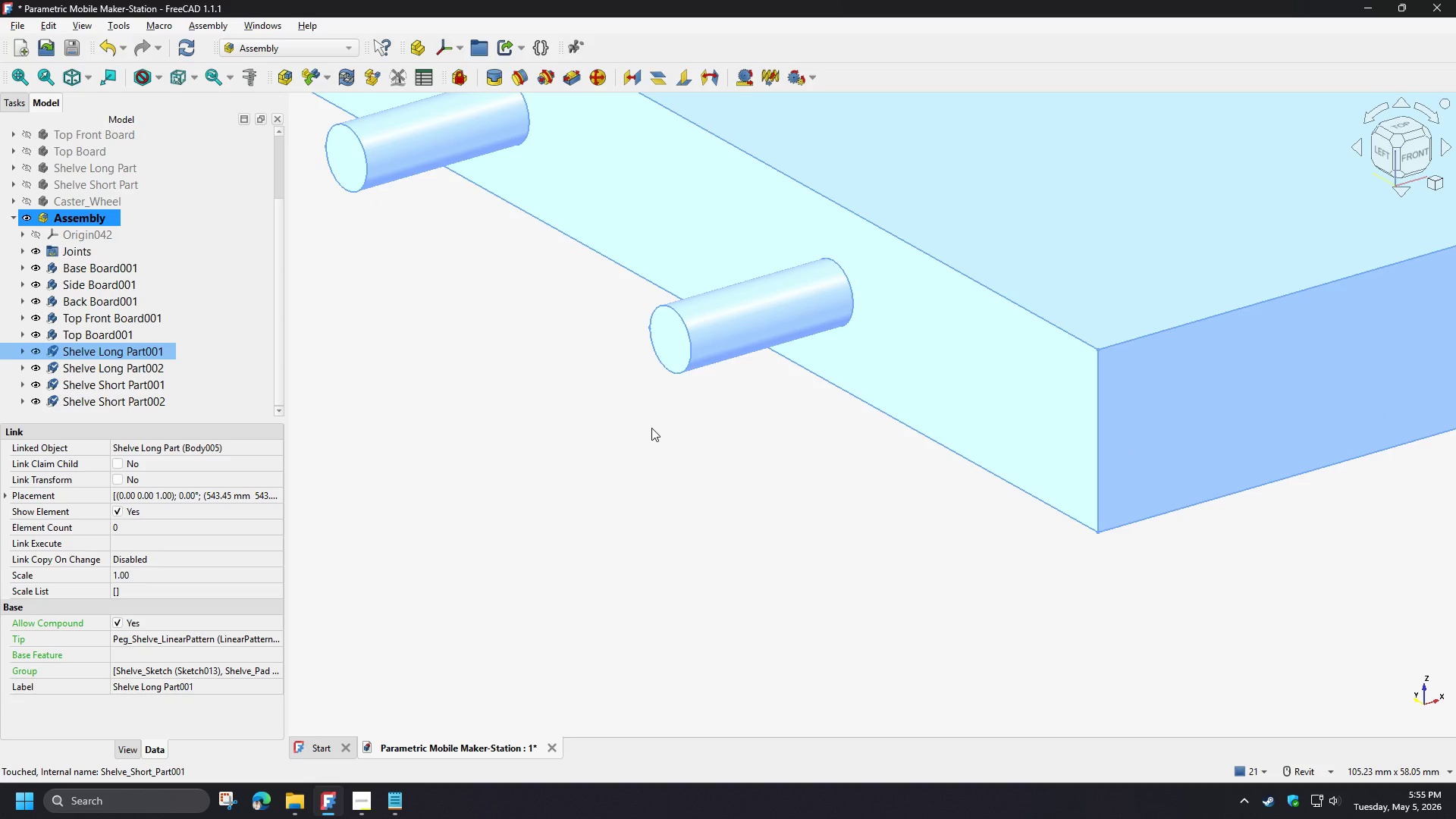 
left_click([651, 428])
 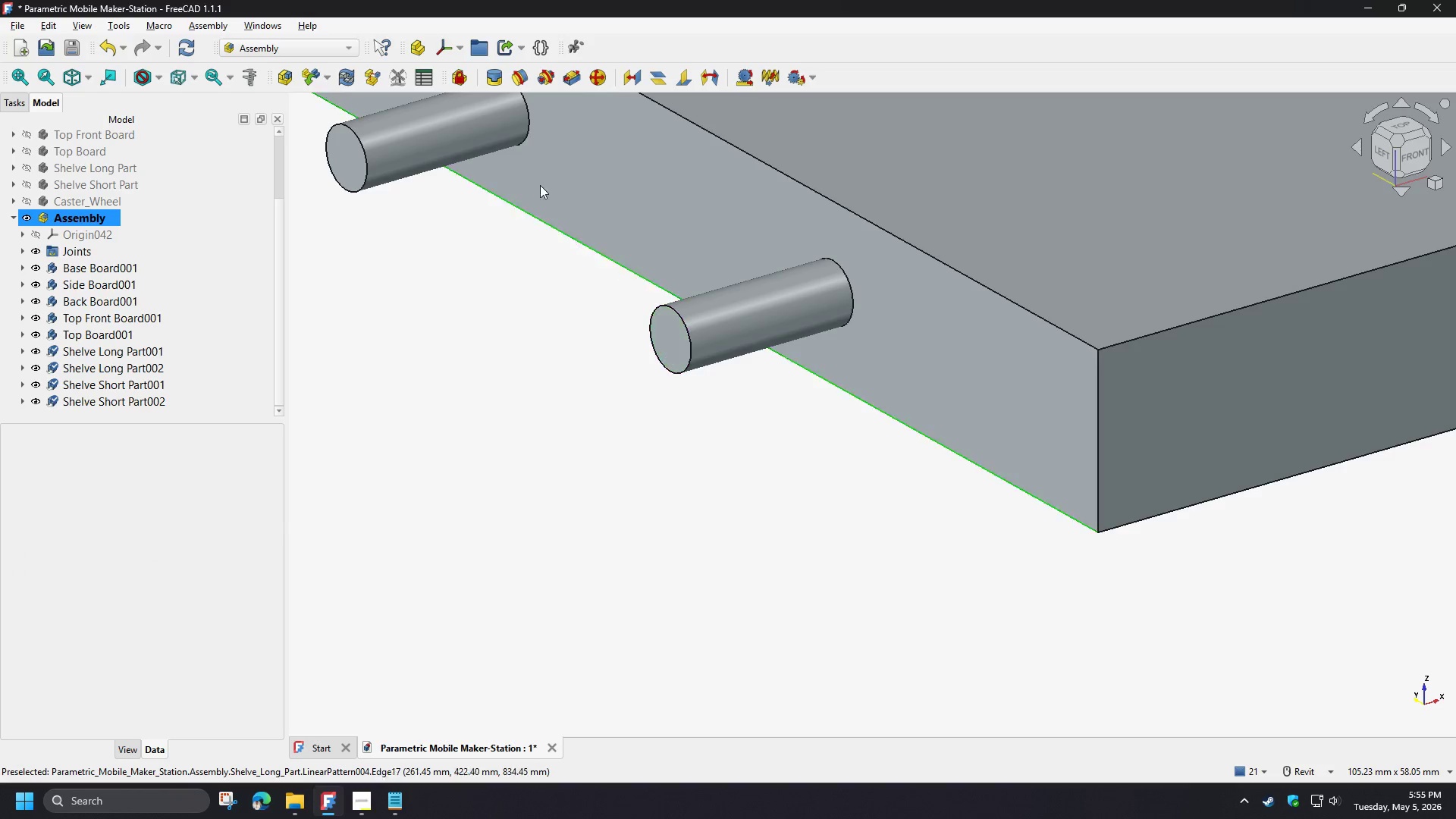 
wait(9.08)
 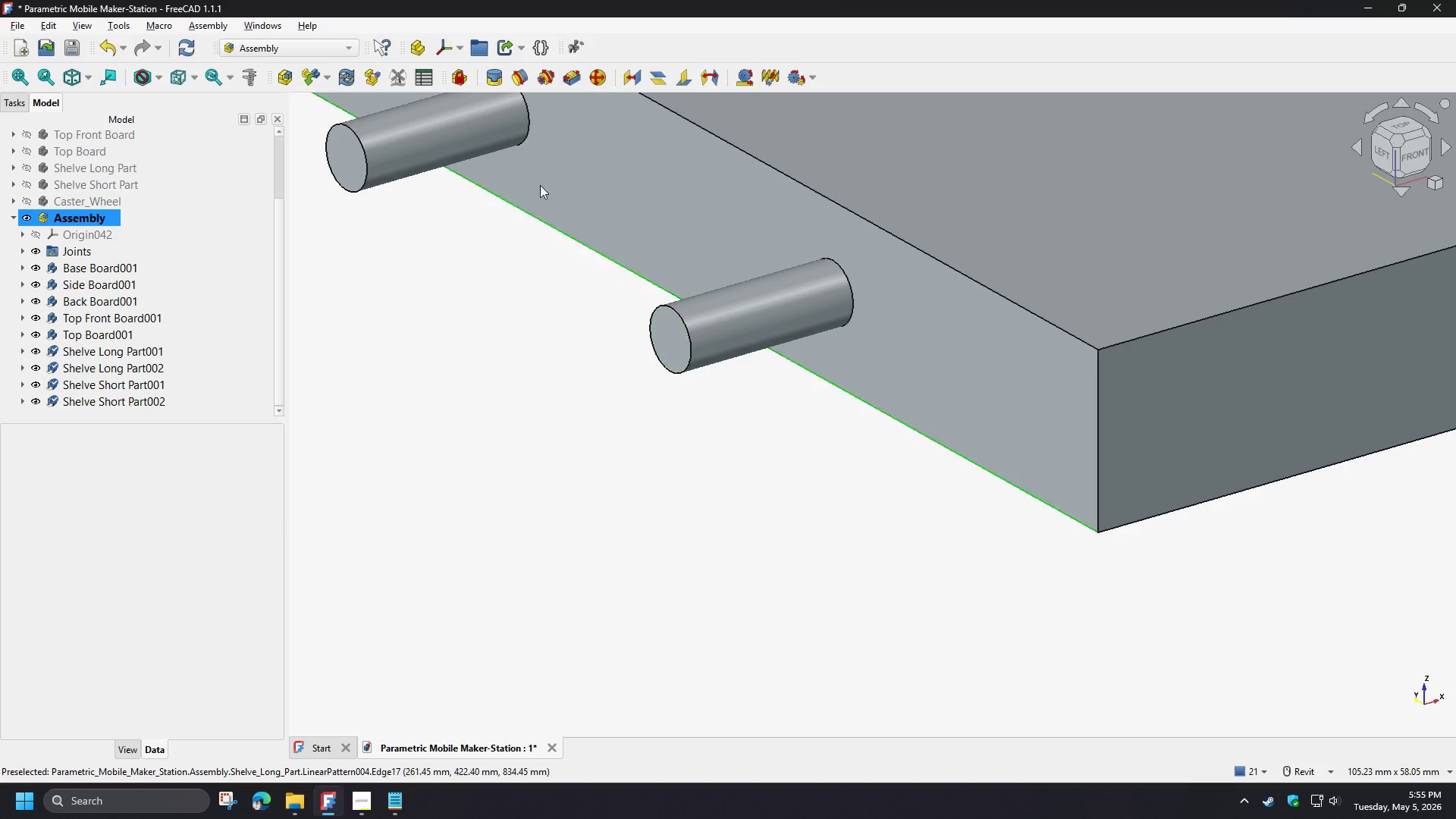 
left_click([501, 78])
 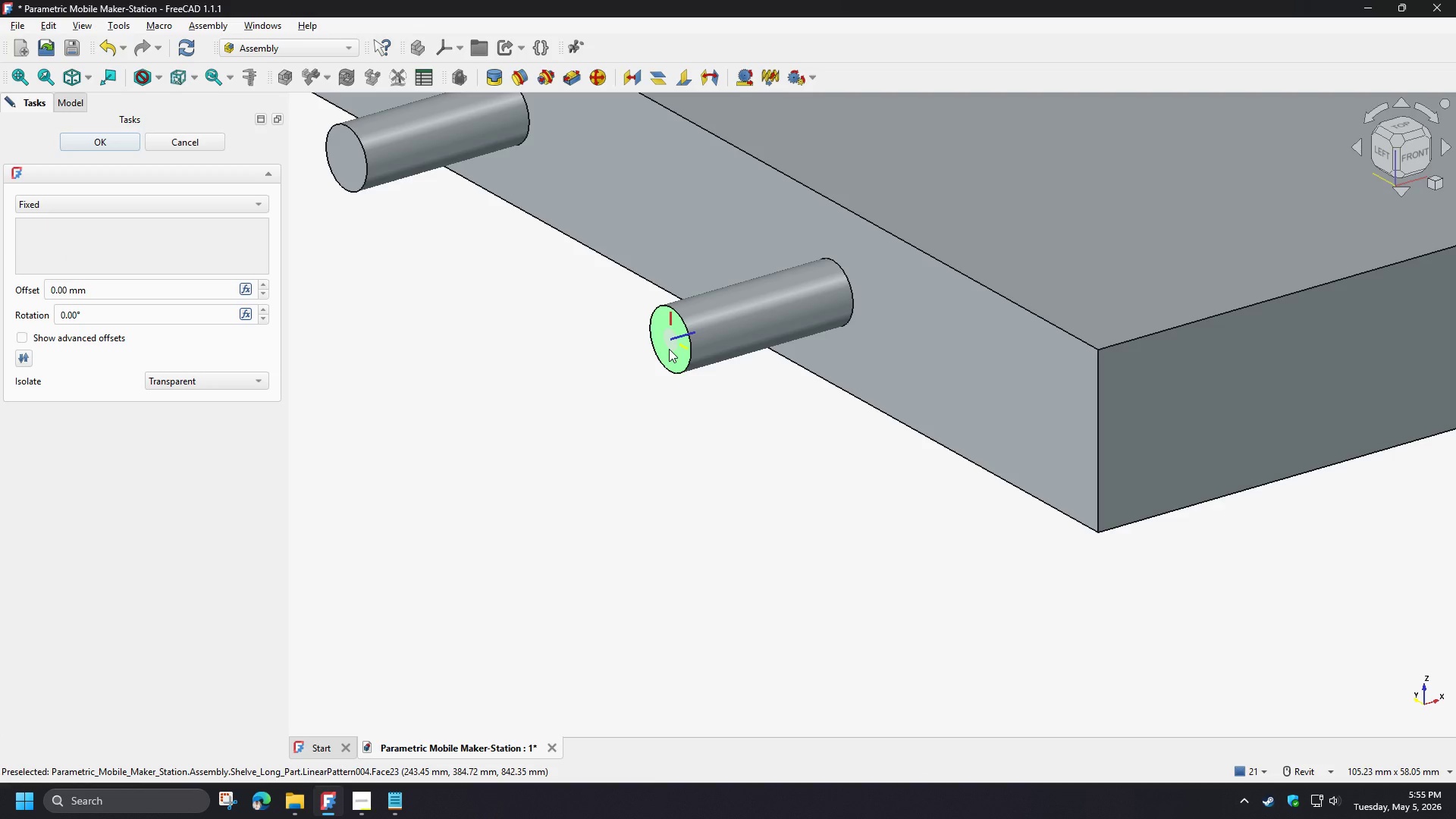 
left_click([669, 349])
 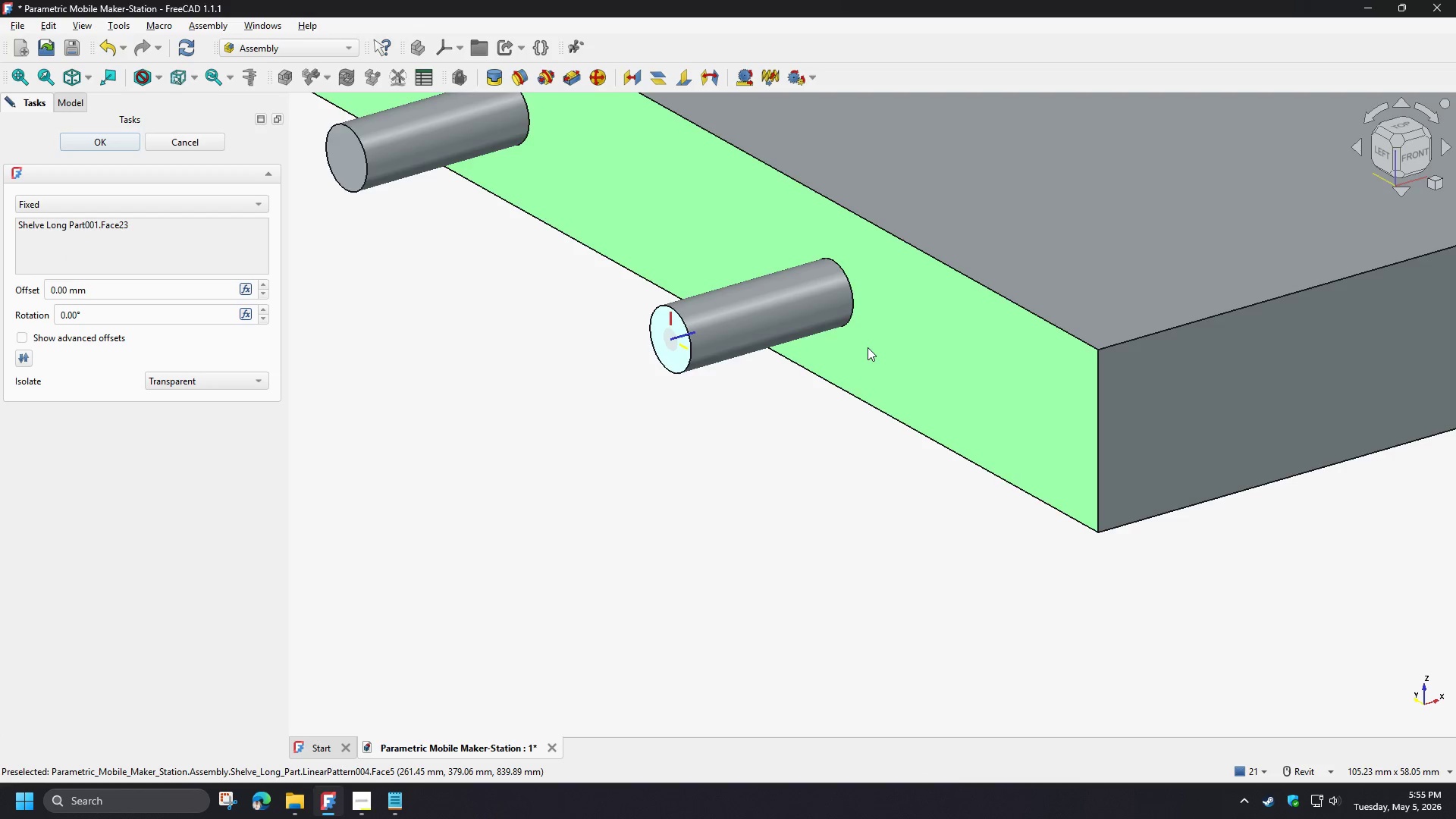 
scroll: coordinate [817, 453], scroll_direction: down, amount: 14.0
 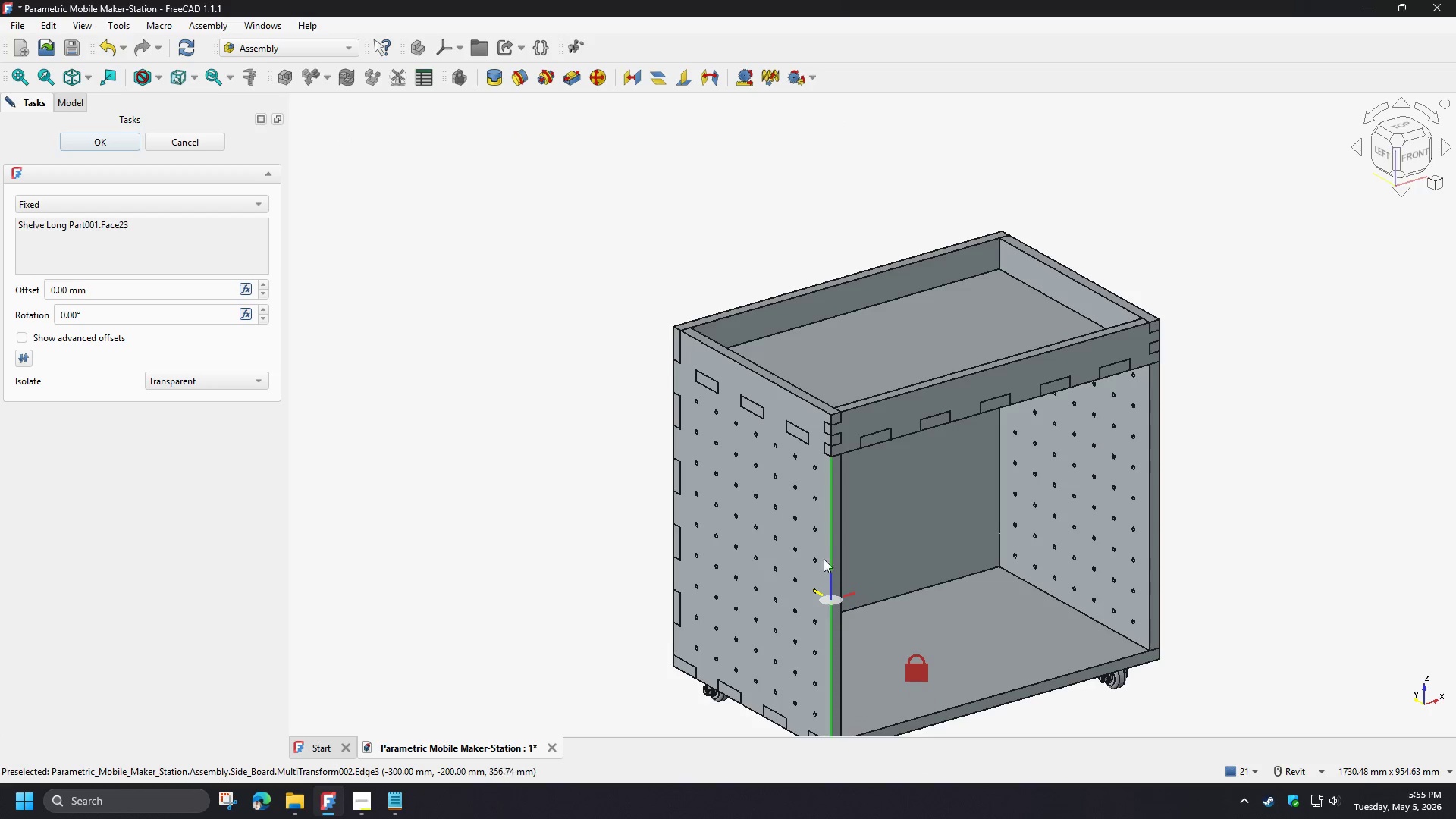 
scroll: coordinate [843, 468], scroll_direction: up, amount: 17.0
 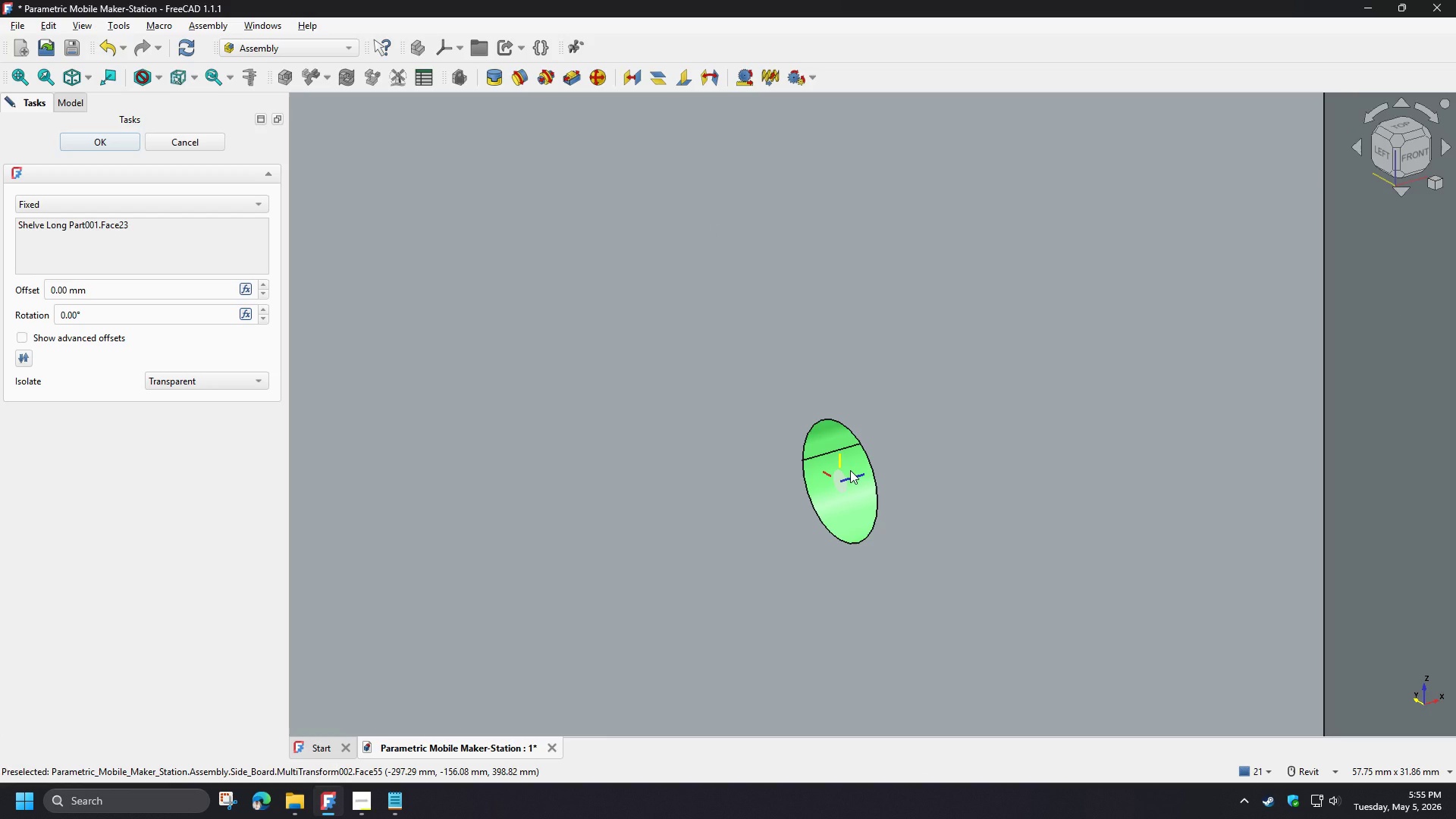 
scroll: coordinate [854, 488], scroll_direction: down, amount: 16.0
 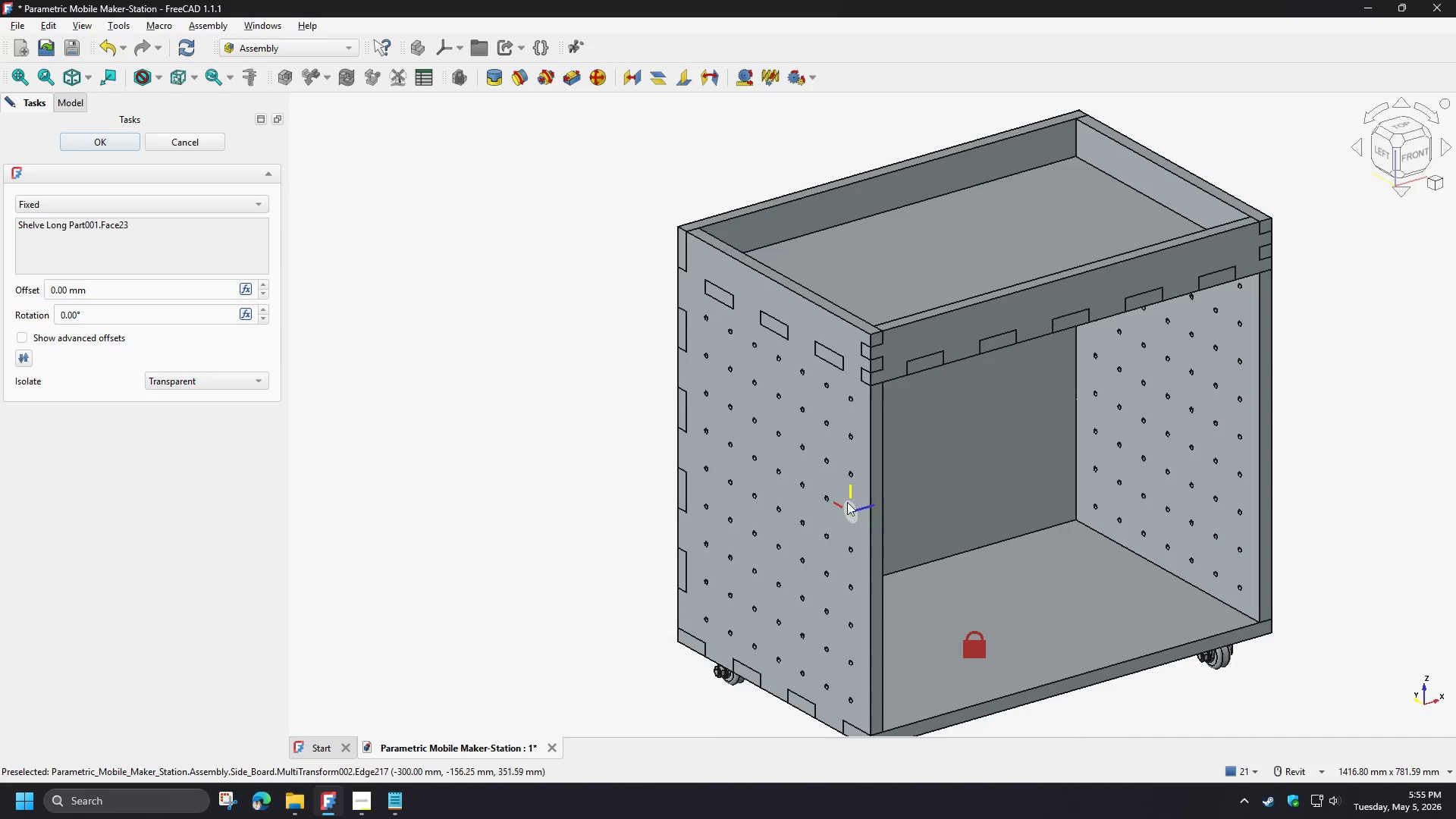 
scroll: coordinate [857, 489], scroll_direction: up, amount: 14.0
 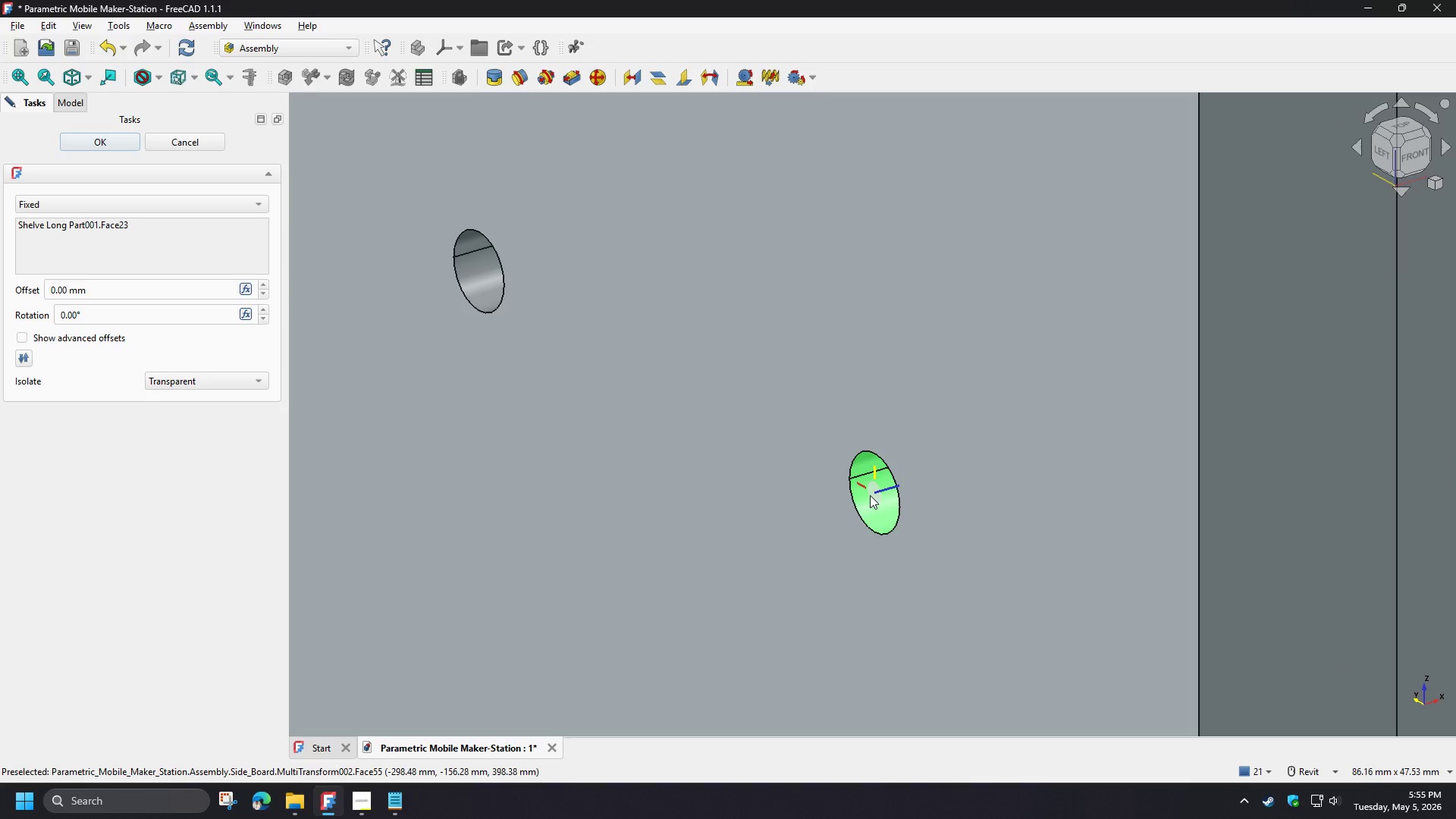 
left_click([870, 495])
 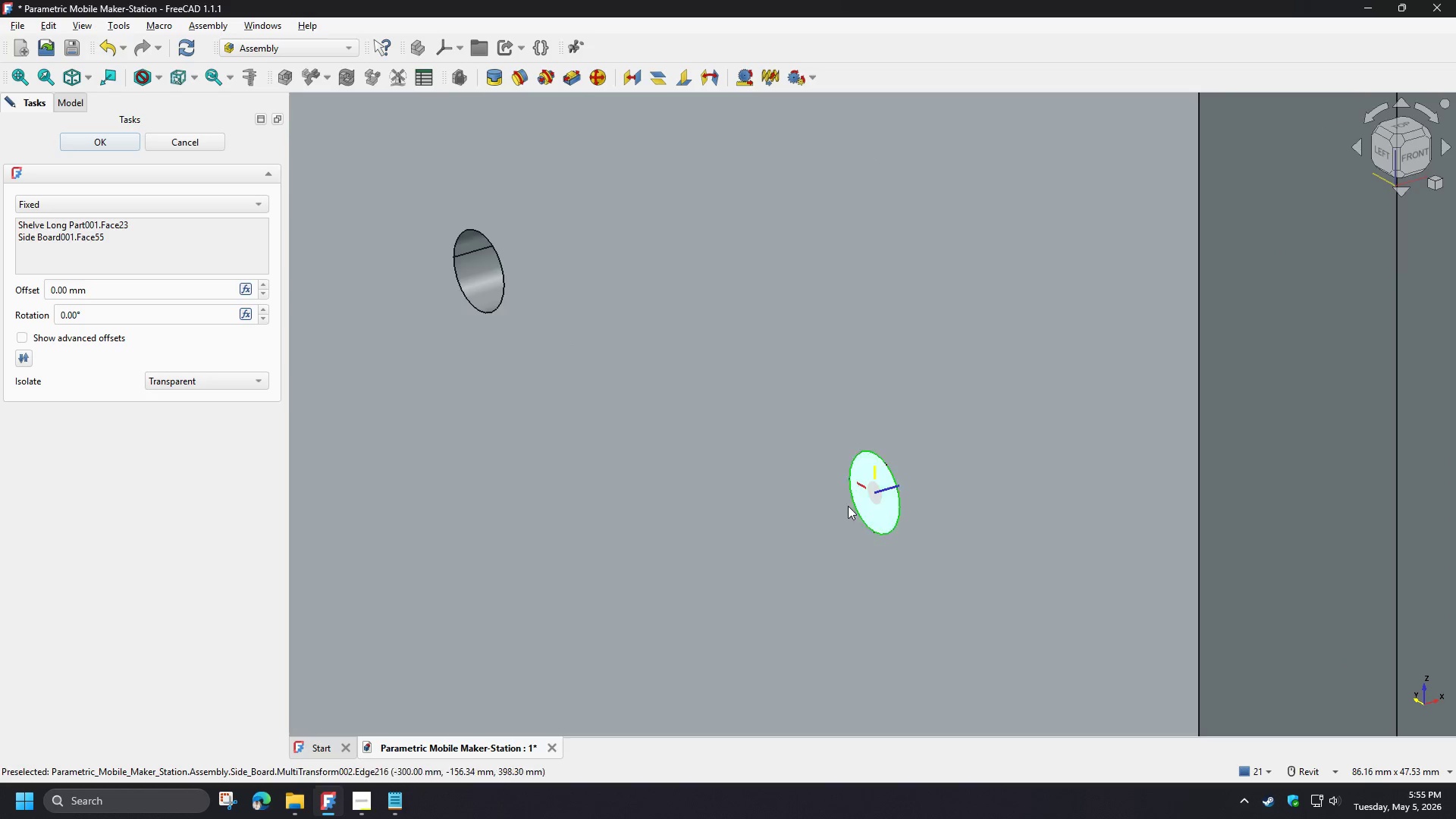 
scroll: coordinate [789, 549], scroll_direction: down, amount: 18.0
 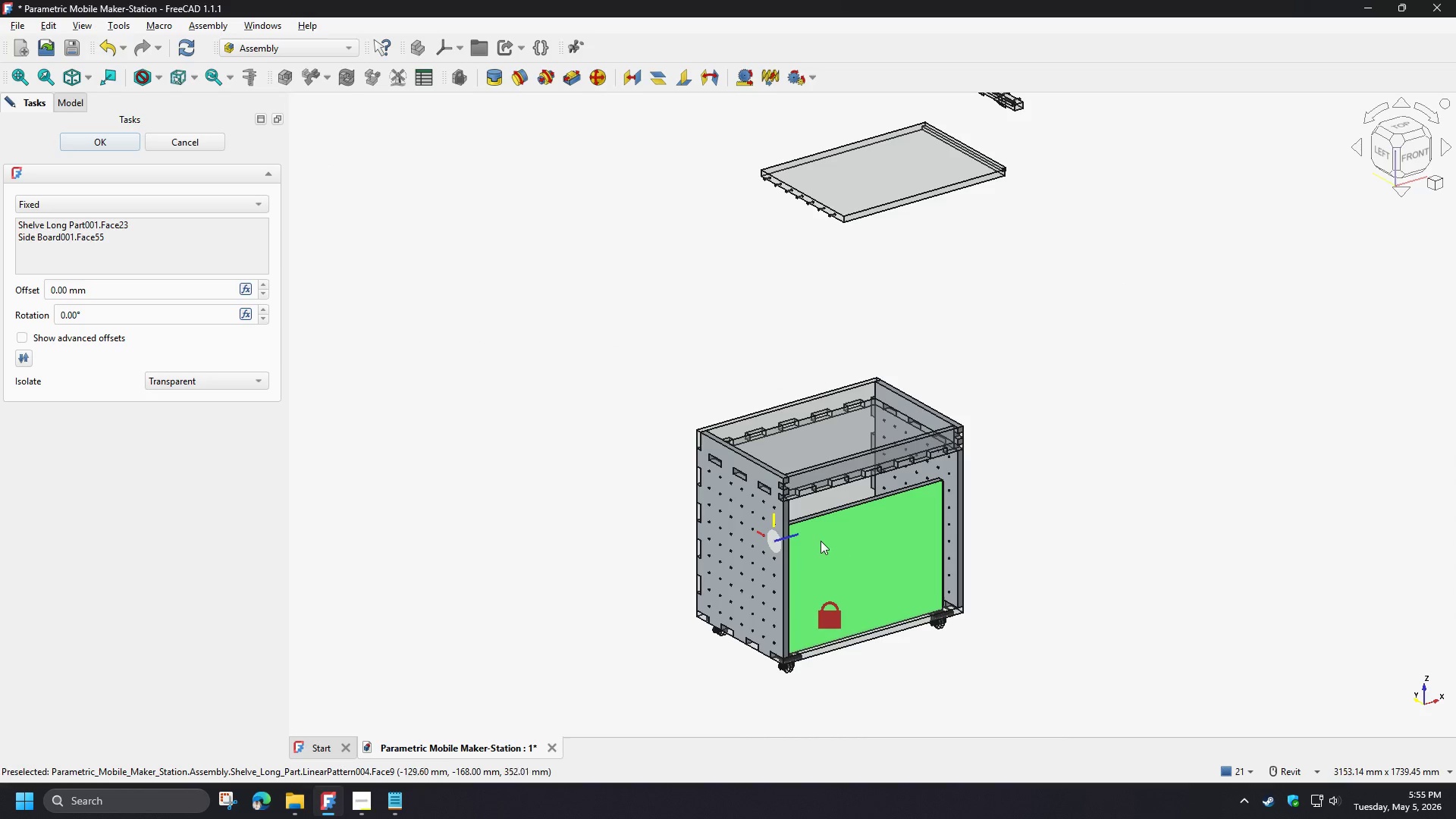 
scroll: coordinate [818, 538], scroll_direction: up, amount: 3.0
 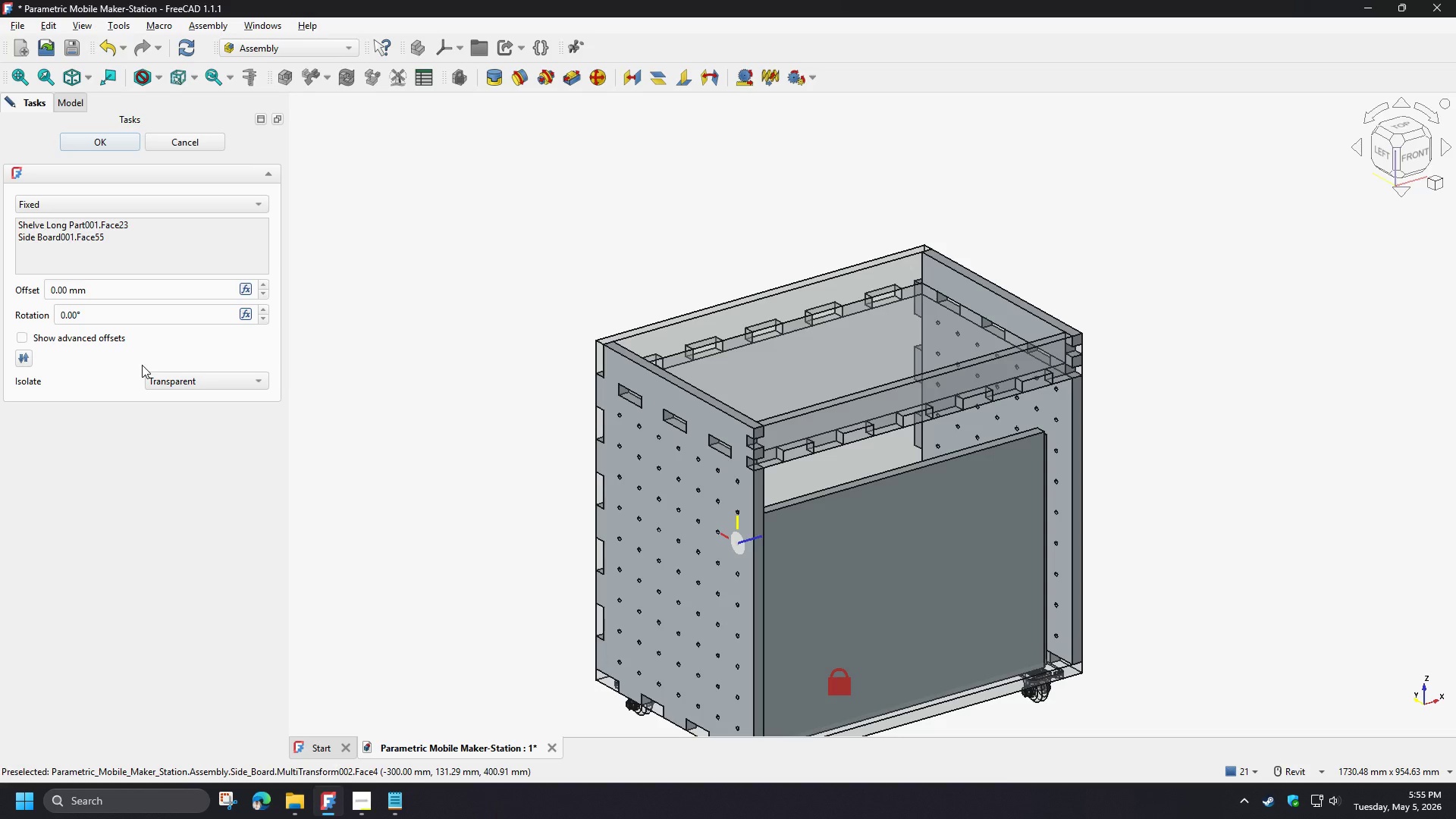 
left_click_drag(start_coordinate=[99, 307], to_coordinate=[38, 303])
 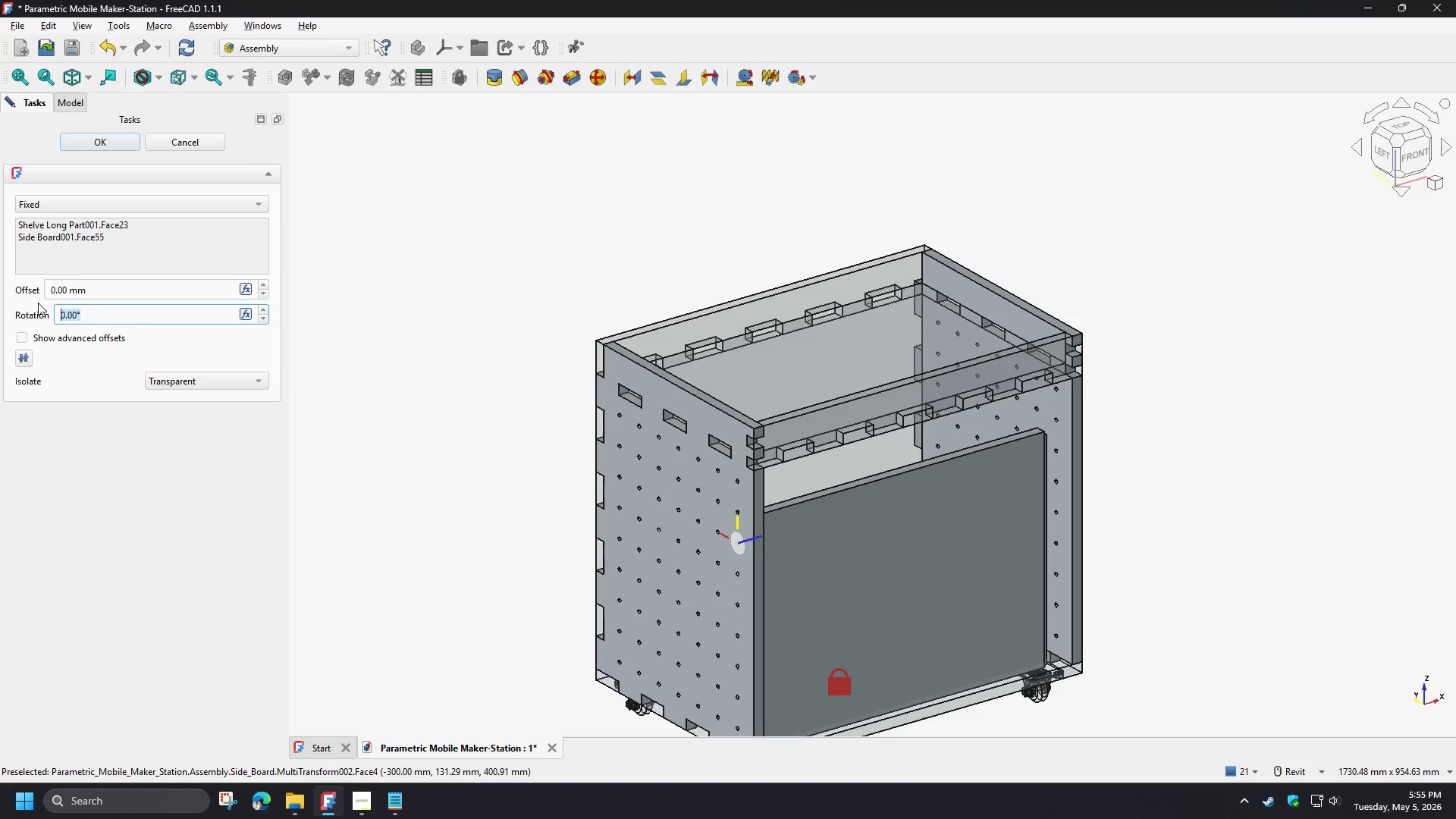 
wait(5.42)
 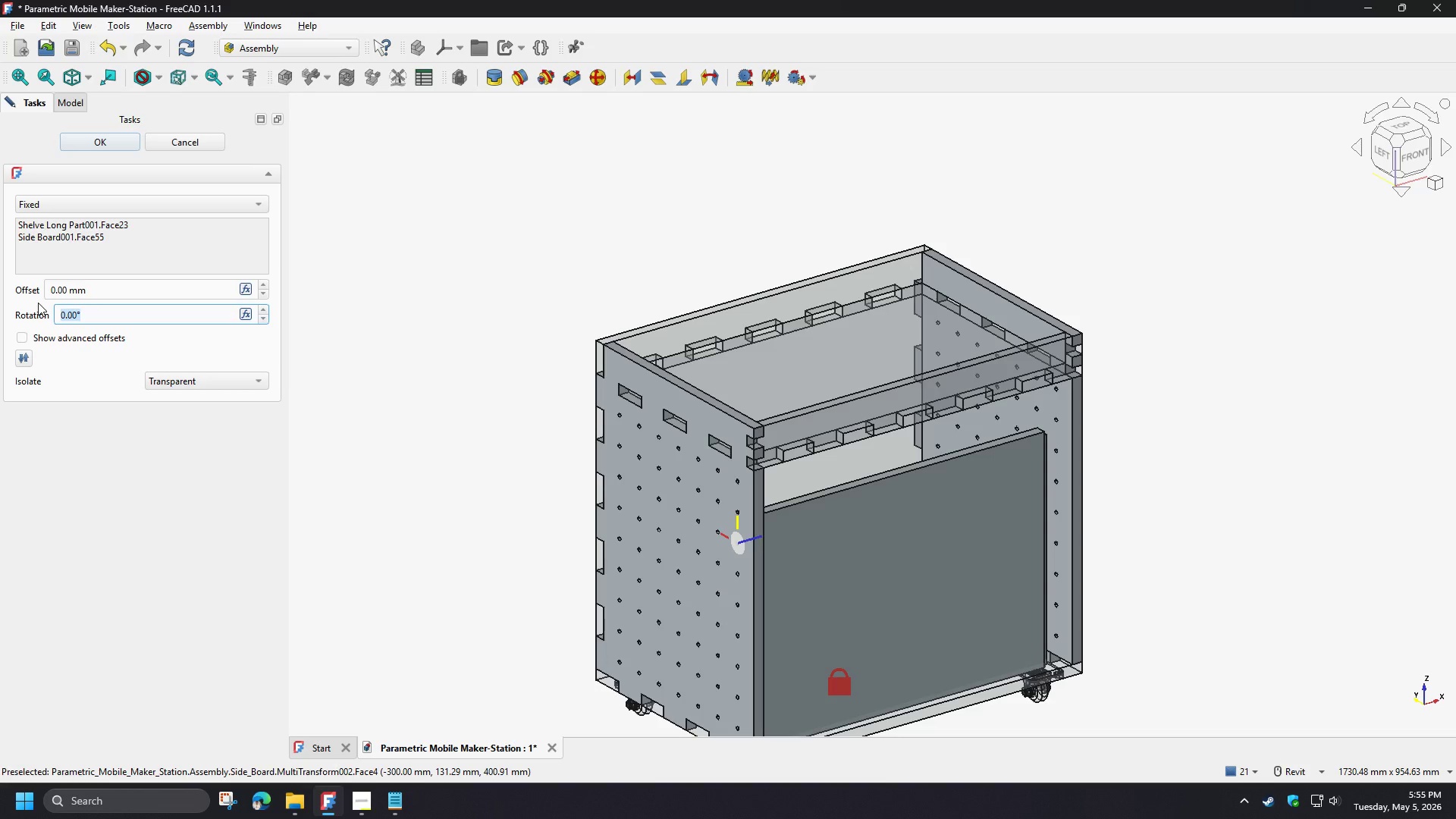 
scroll: coordinate [1042, 453], scroll_direction: up, amount: 10.0
 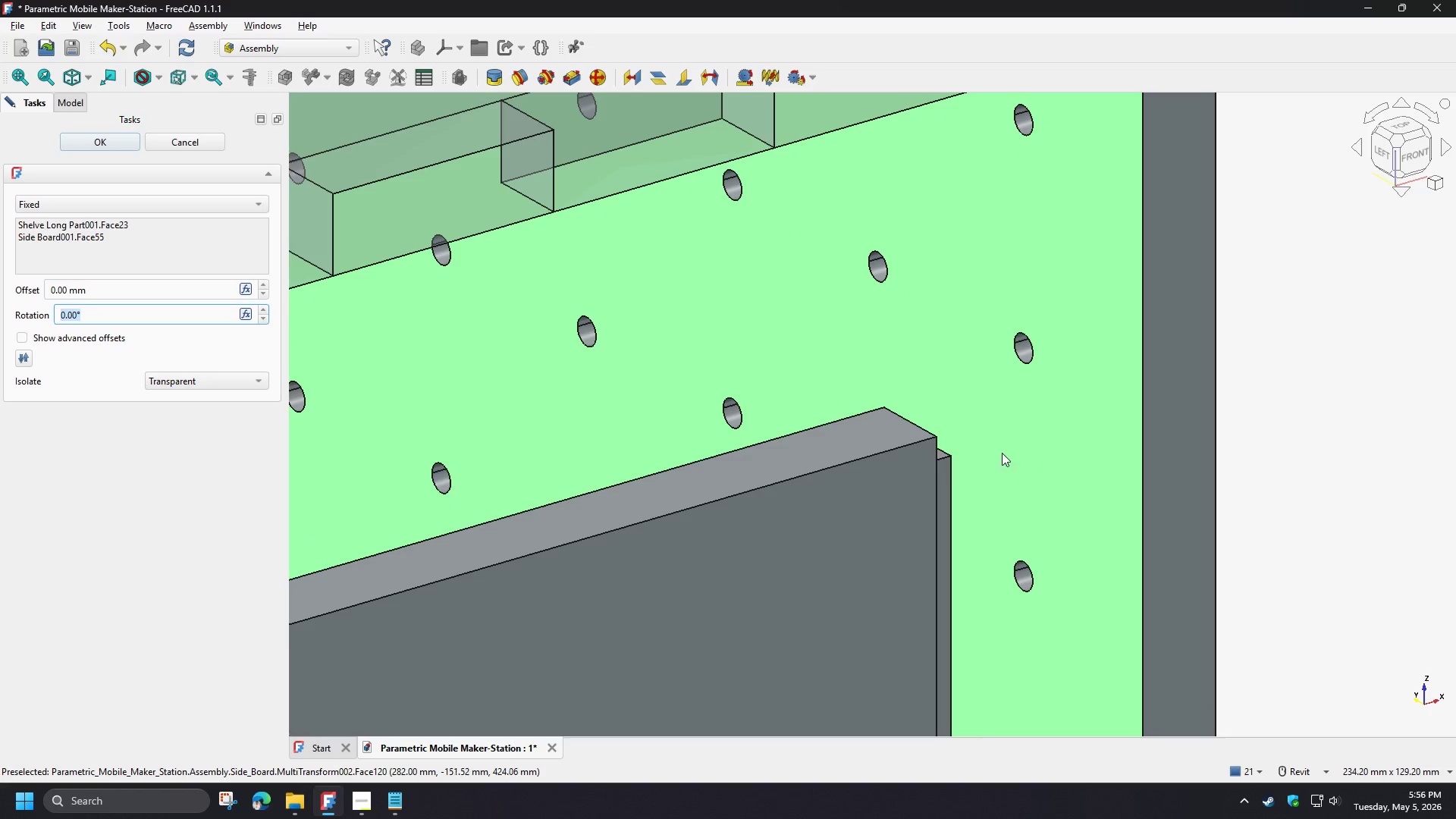 
scroll: coordinate [1135, 398], scroll_direction: down, amount: 11.0
 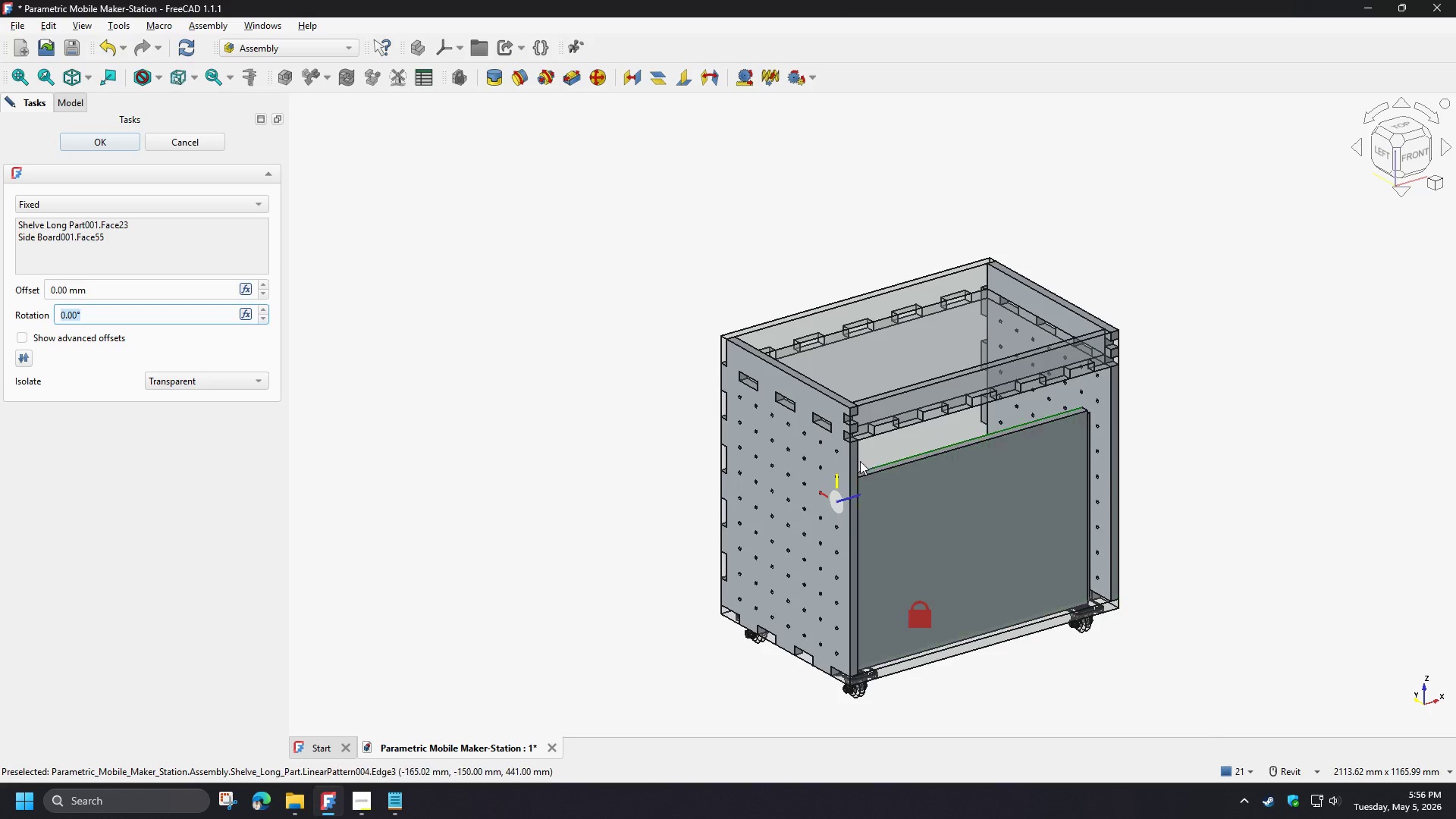 
scroll: coordinate [830, 478], scroll_direction: up, amount: 4.0
 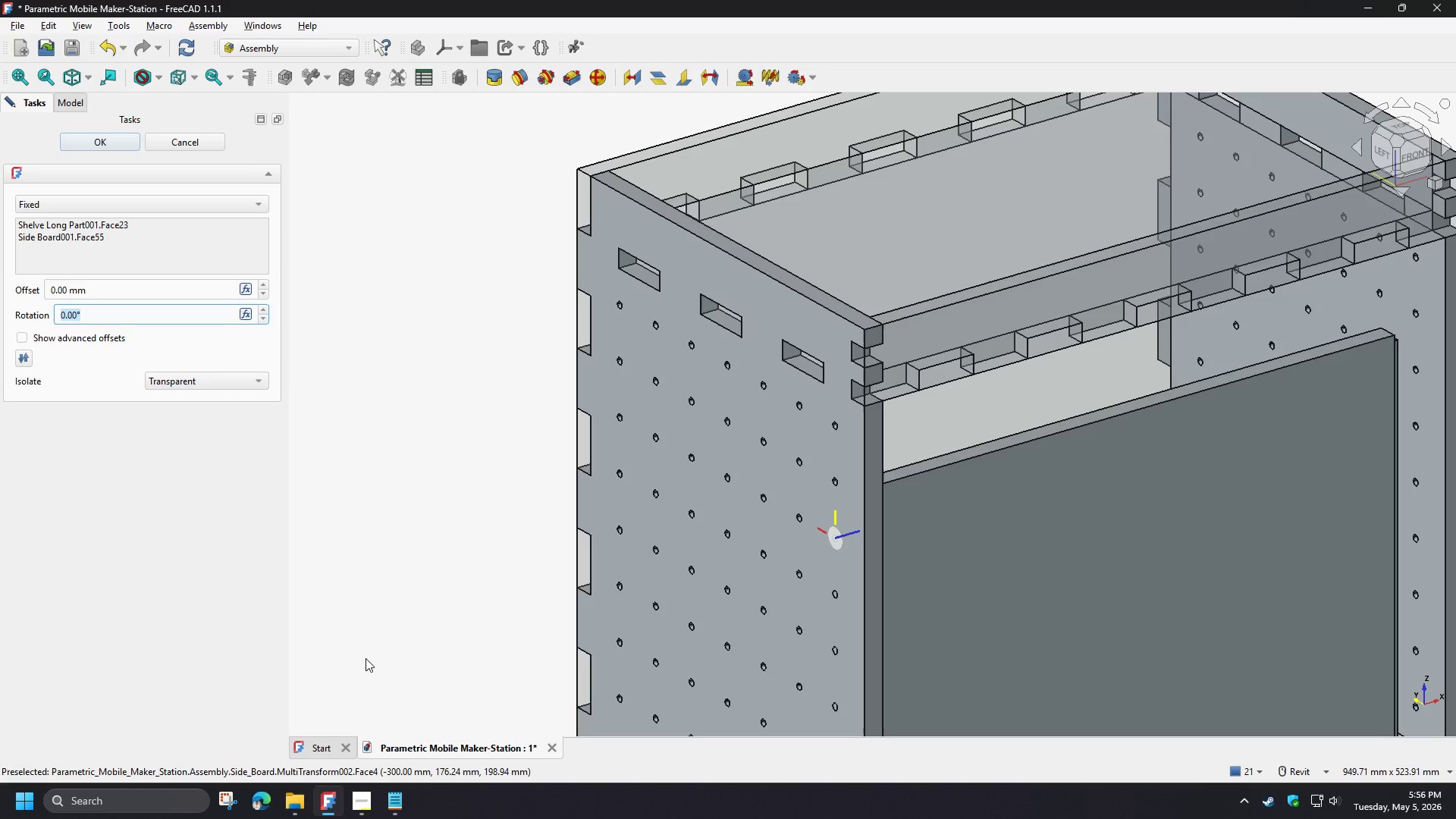 
key(Numpad9)
 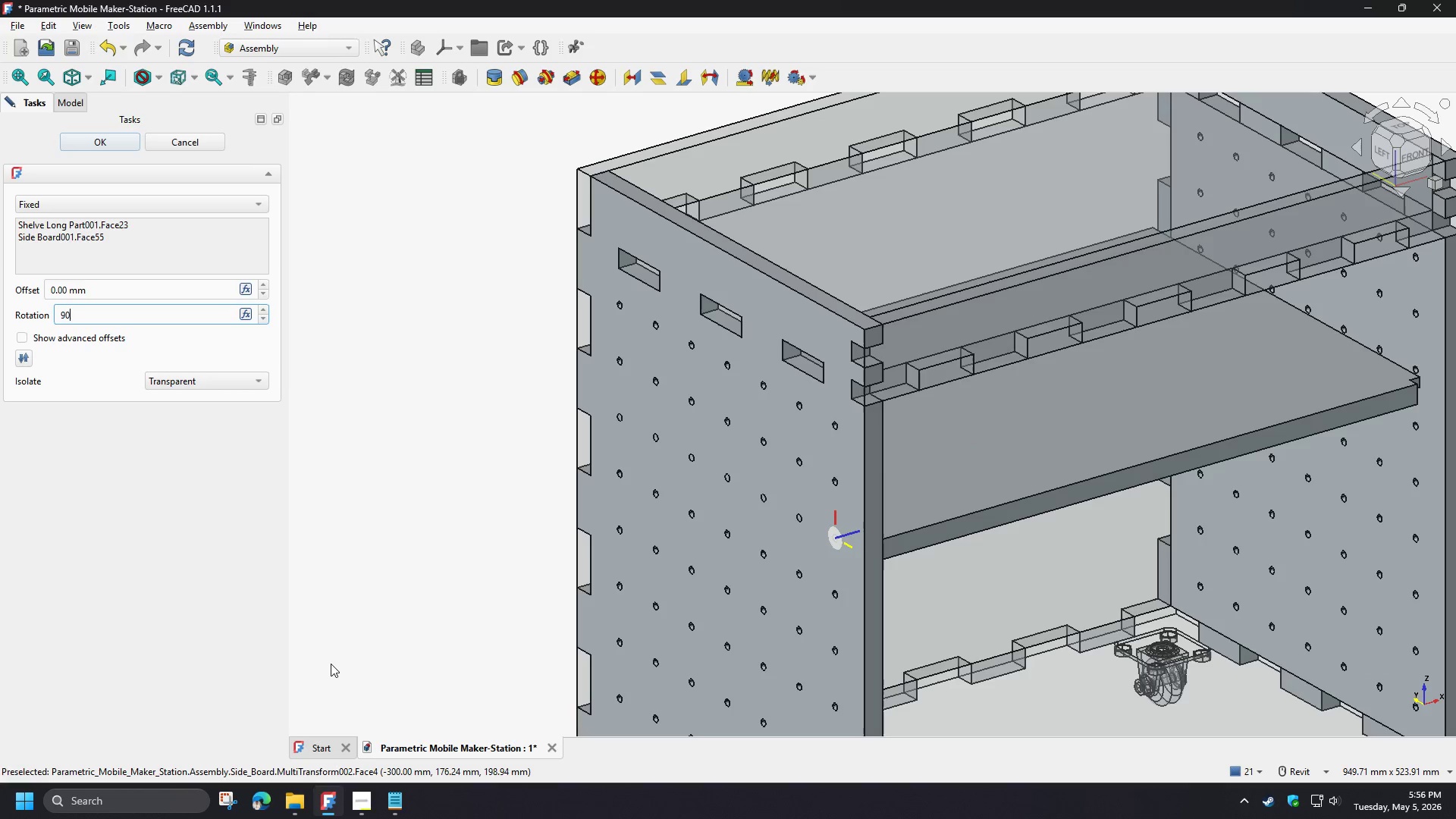 
key(Numpad0)
 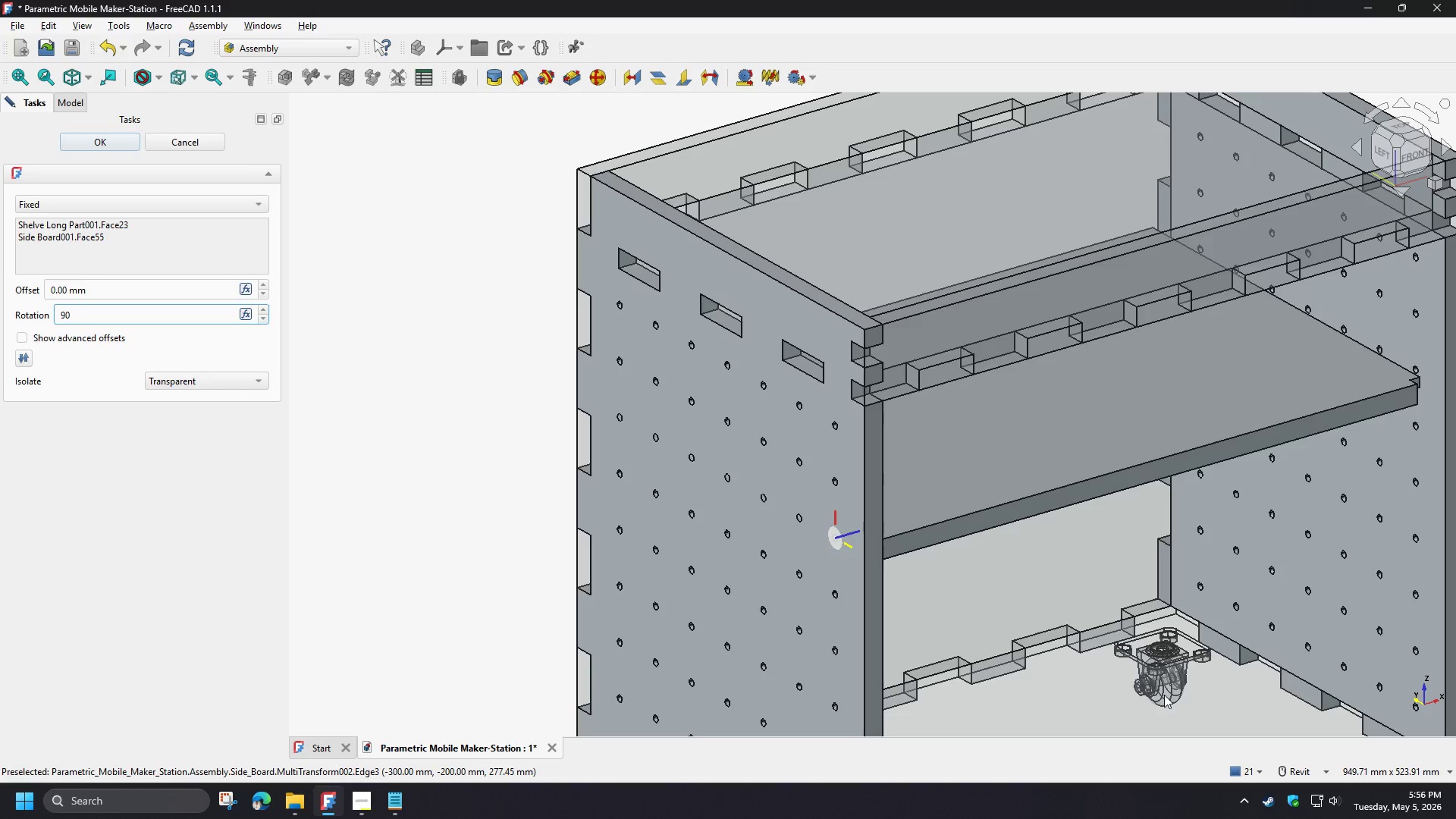 
hold_key(key=ShiftLeft, duration=1.5)
 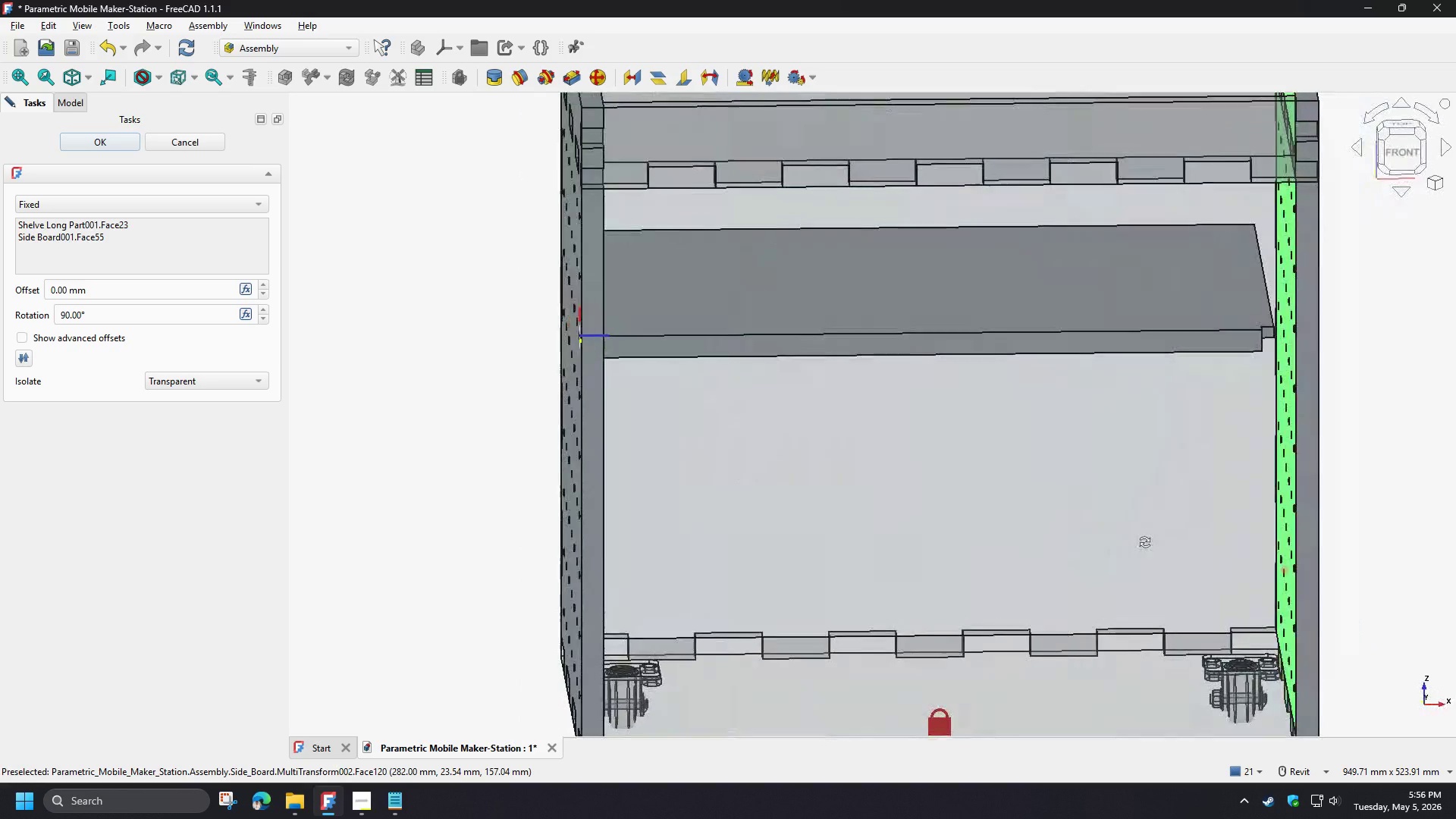 
hold_key(key=ShiftLeft, duration=0.83)
 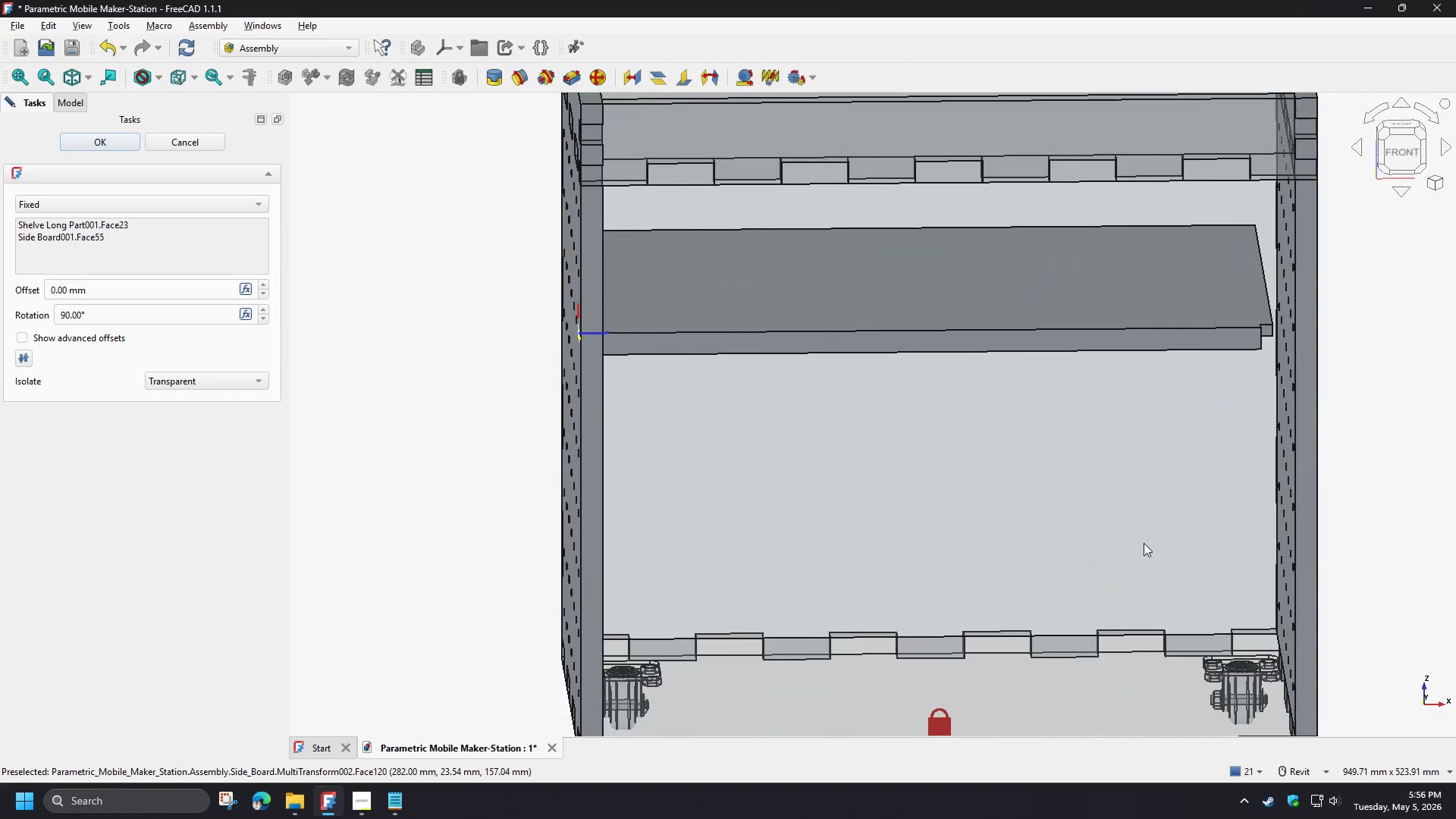 
hold_key(key=ShiftLeft, duration=1.66)
 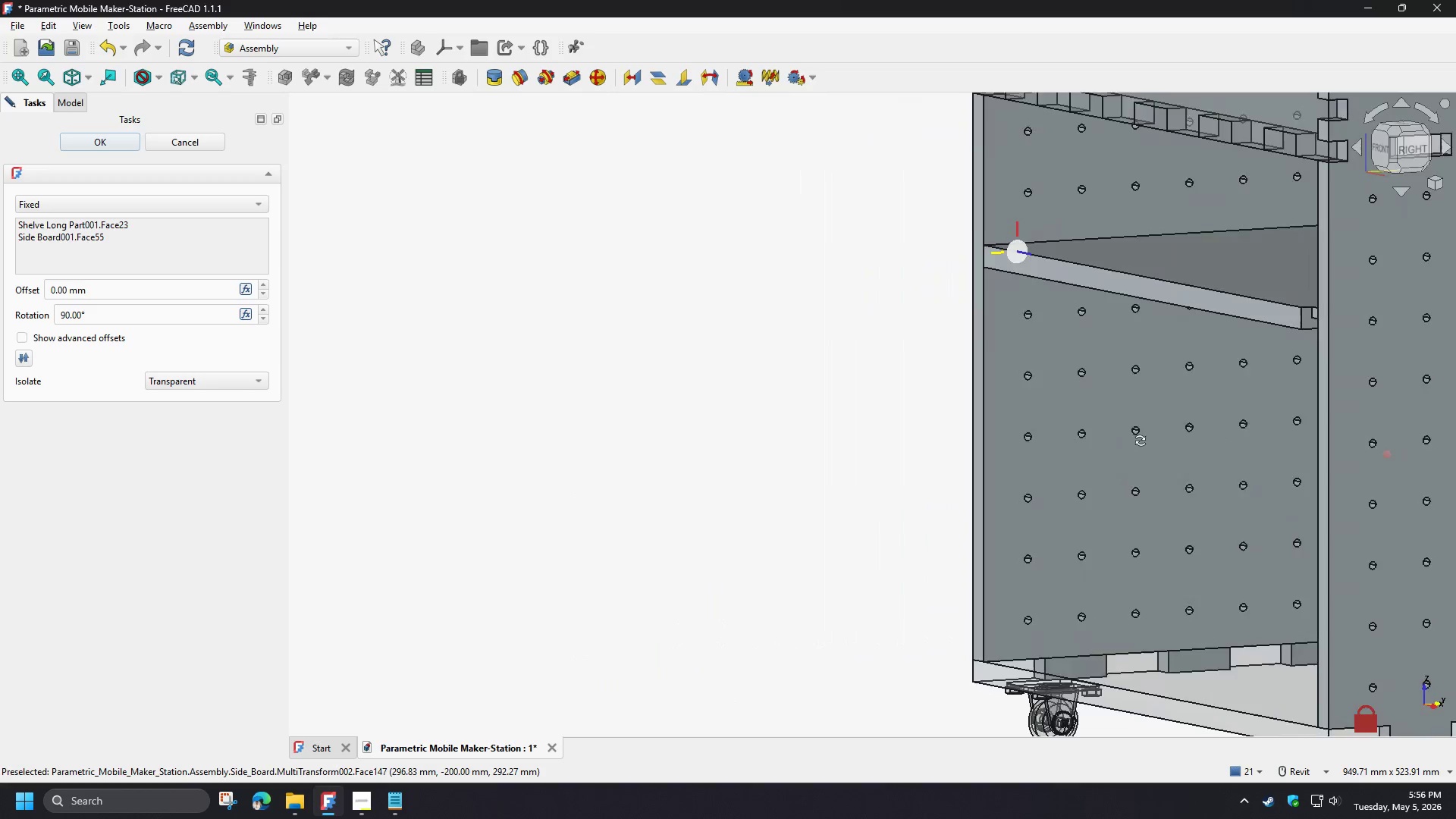 
hold_key(key=ShiftLeft, duration=1.51)
 